 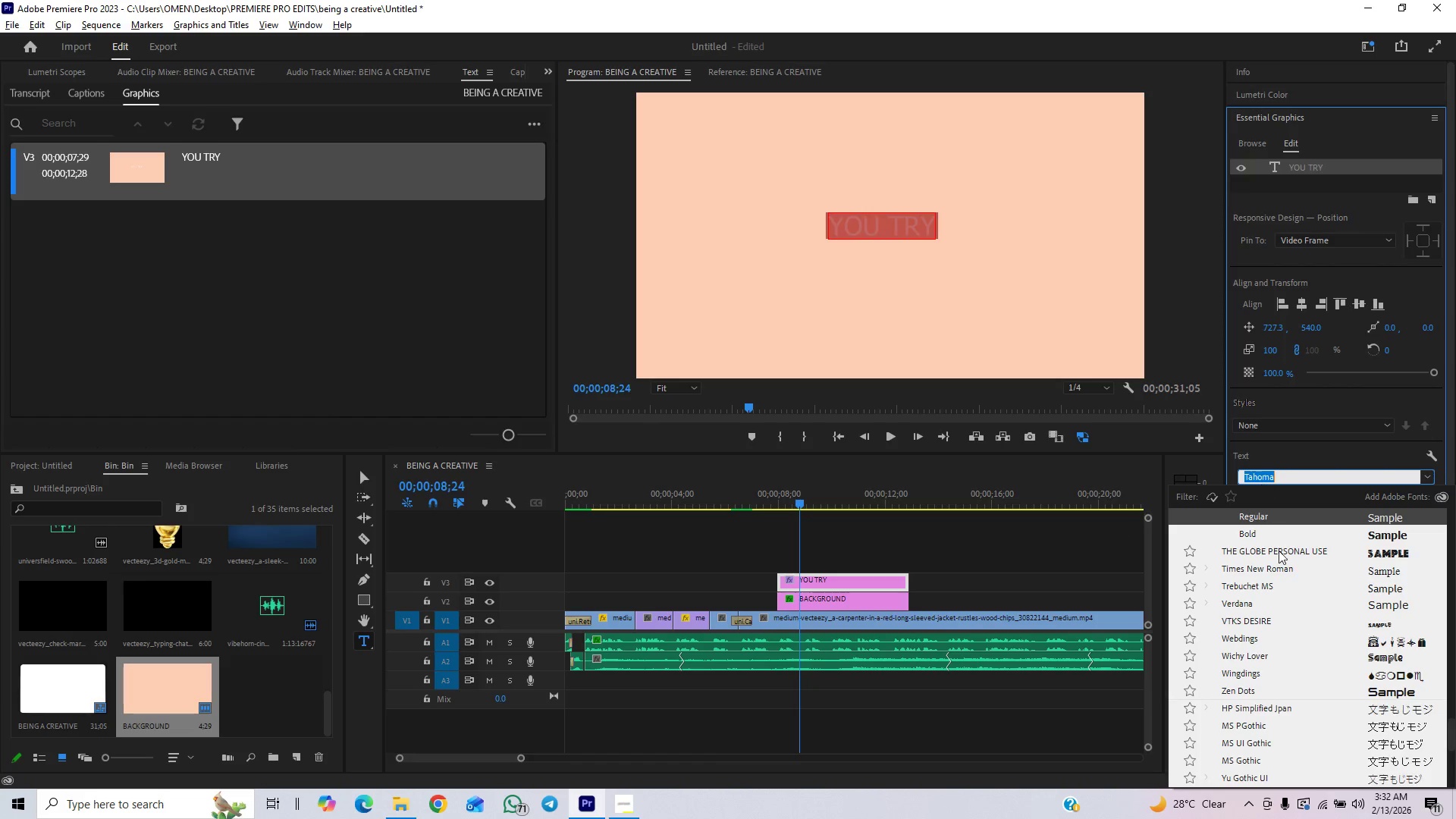 
left_click([1271, 551])
 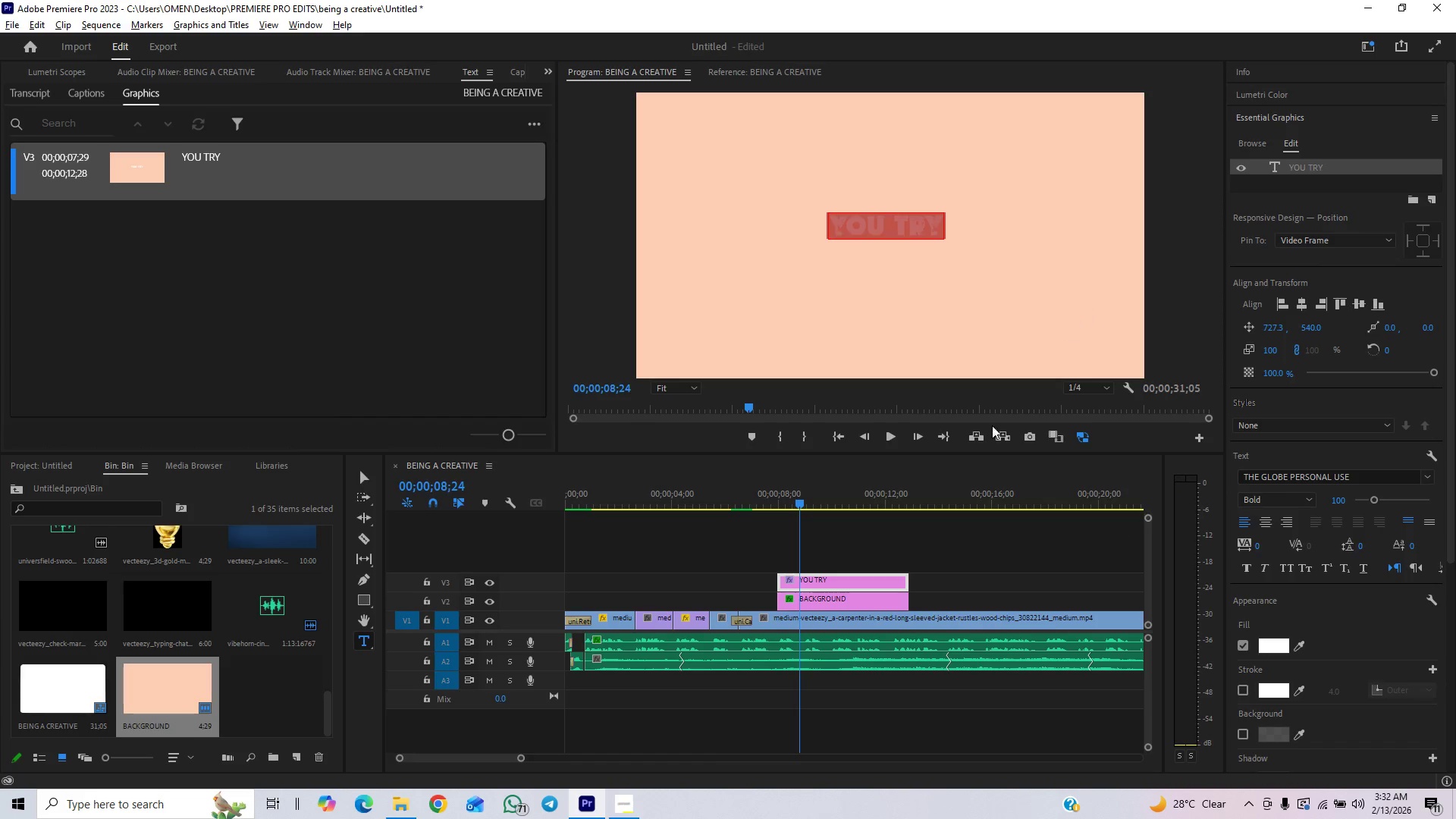 
left_click([861, 551])
 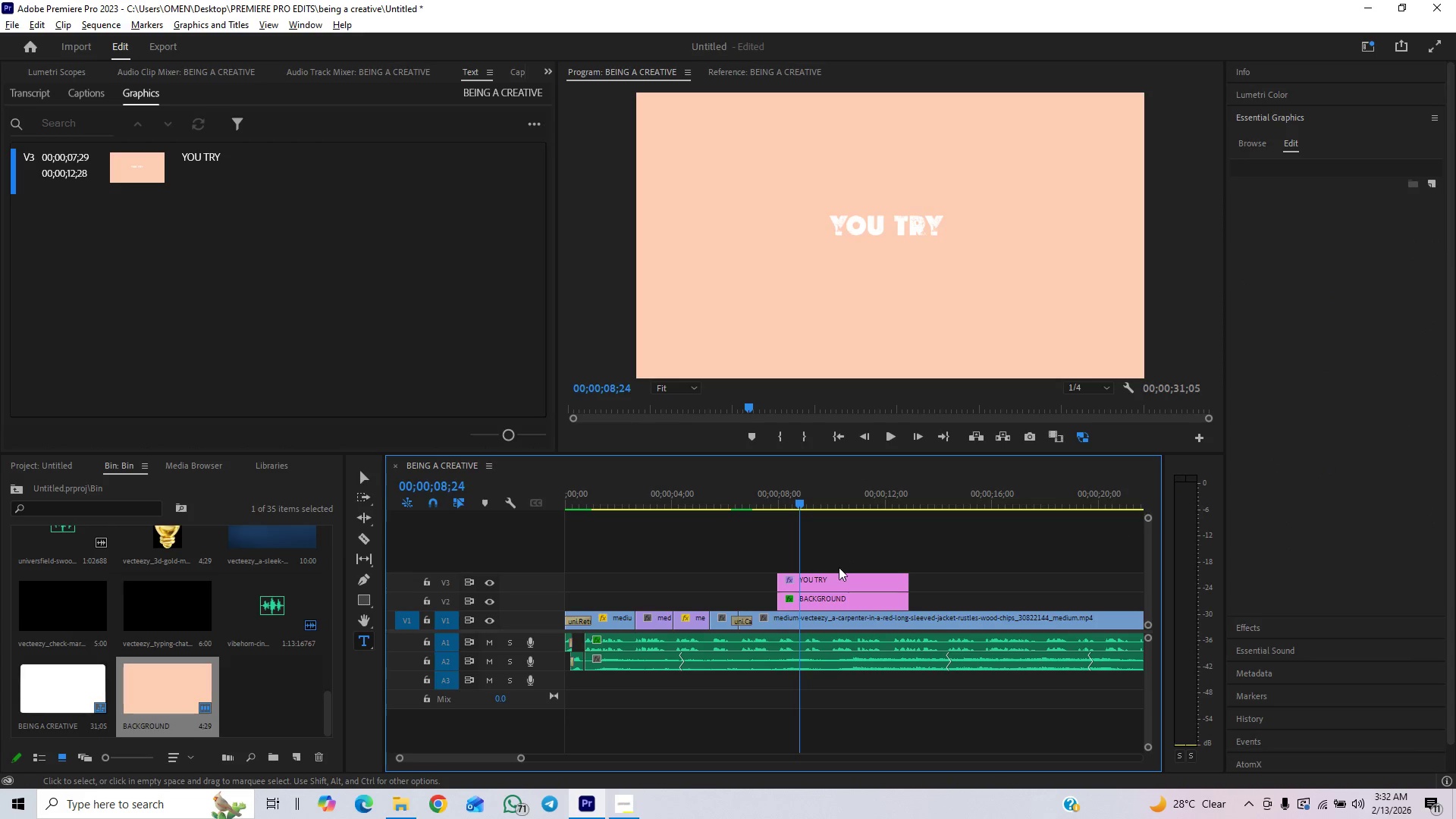 
left_click([858, 579])
 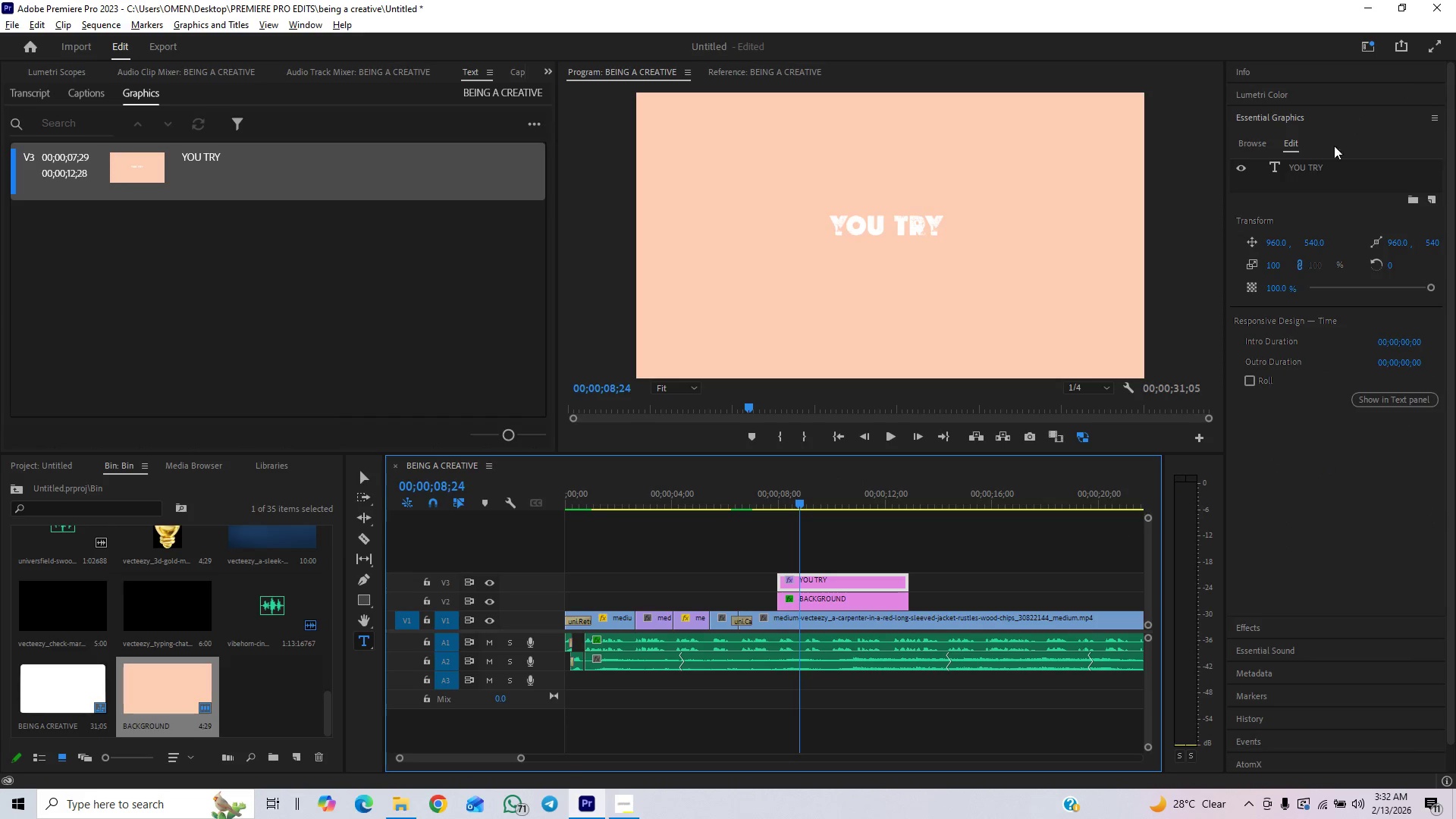 
left_click([1320, 167])
 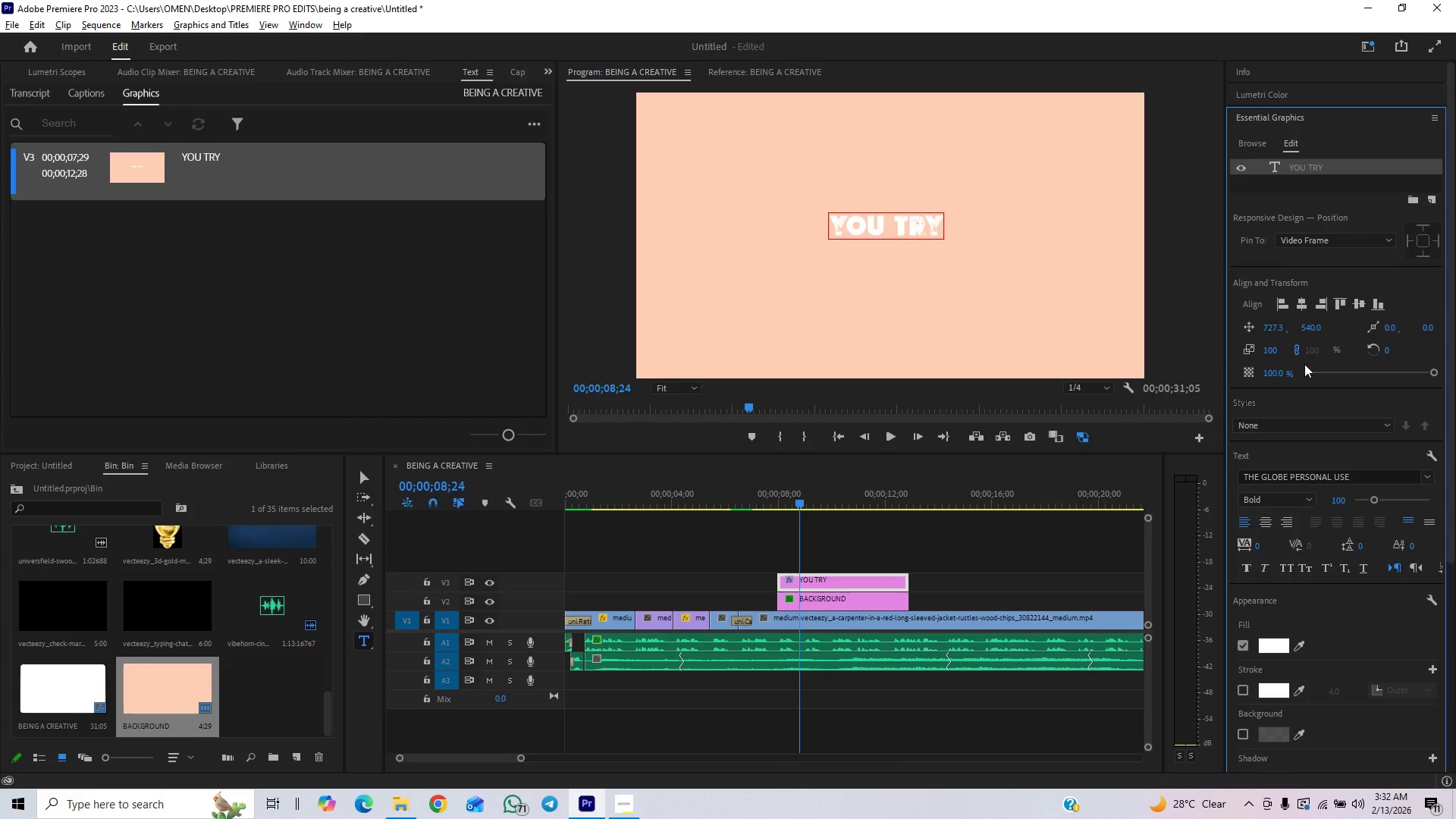 
left_click_drag(start_coordinate=[1268, 354], to_coordinate=[1286, 345])
 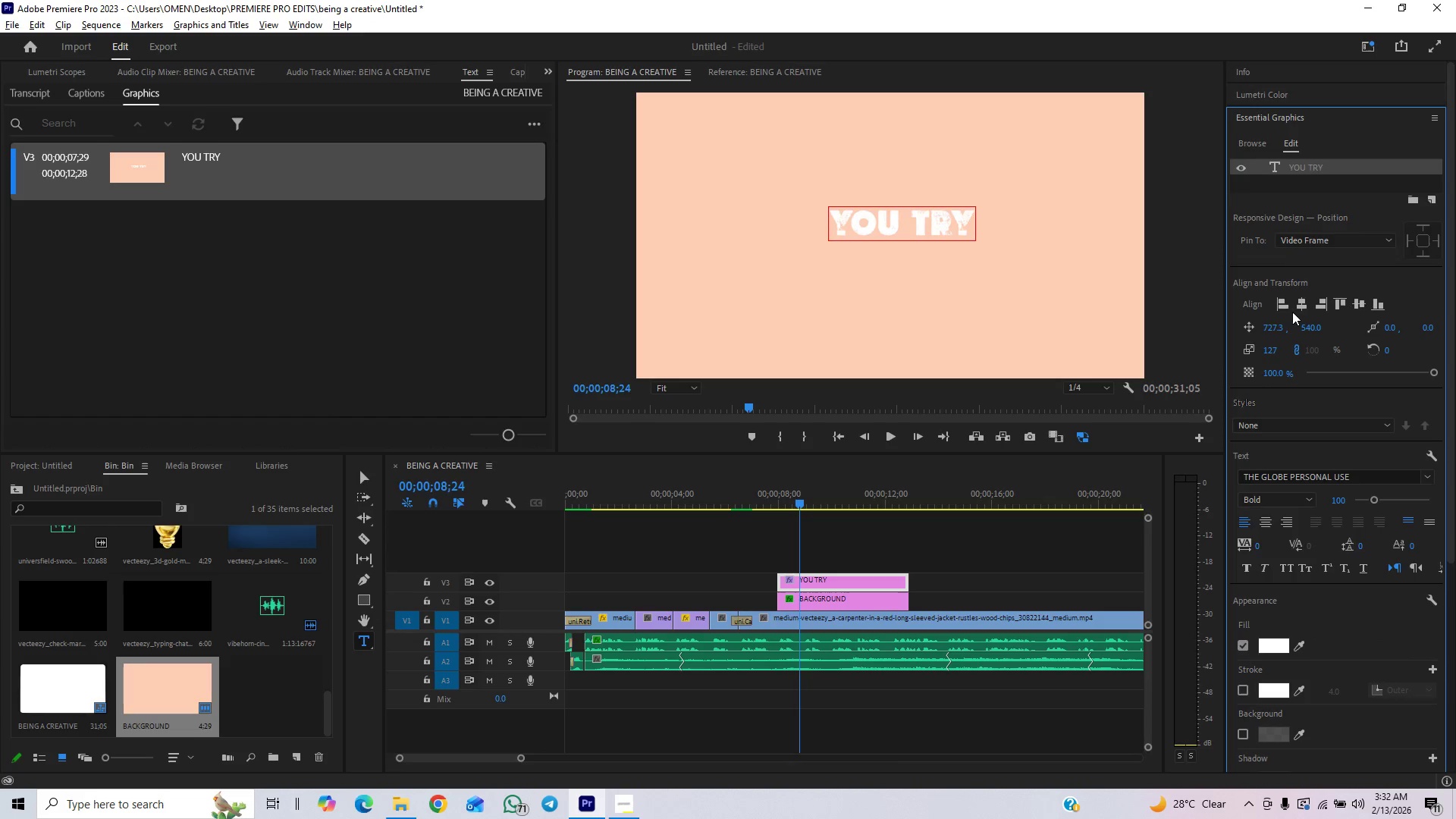 
left_click([1299, 305])
 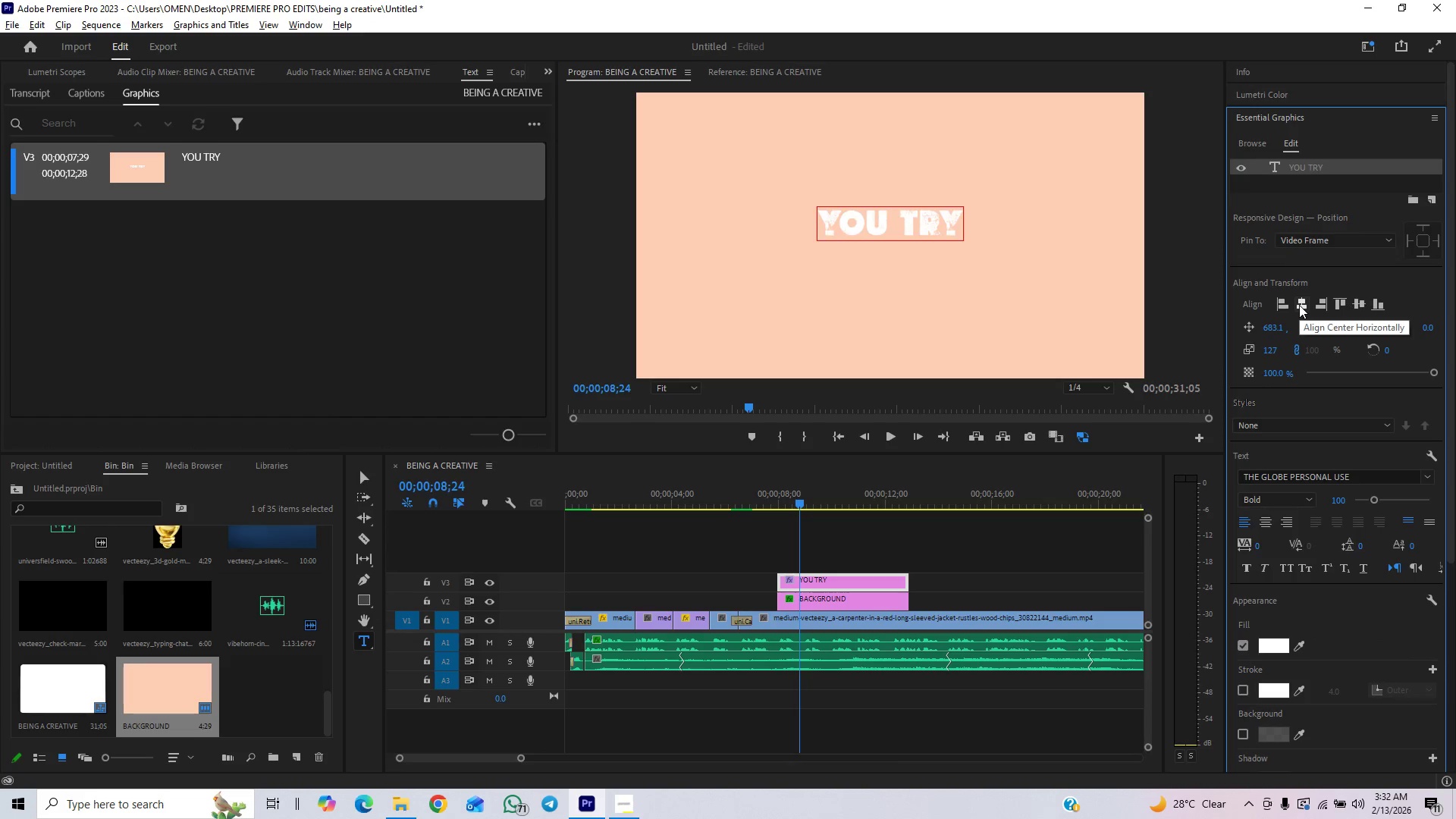 
left_click([1299, 305])
 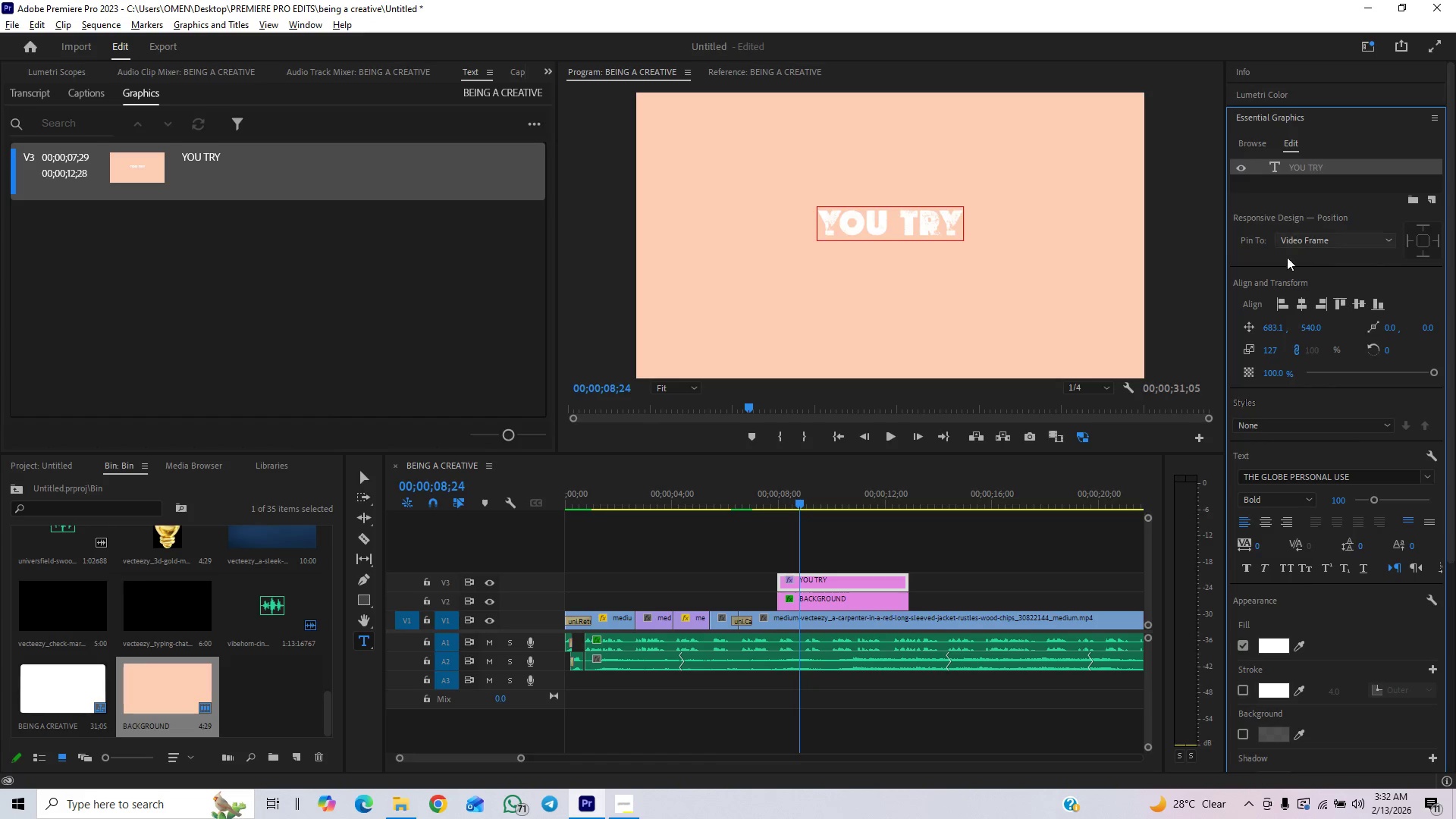 
wait(10.0)
 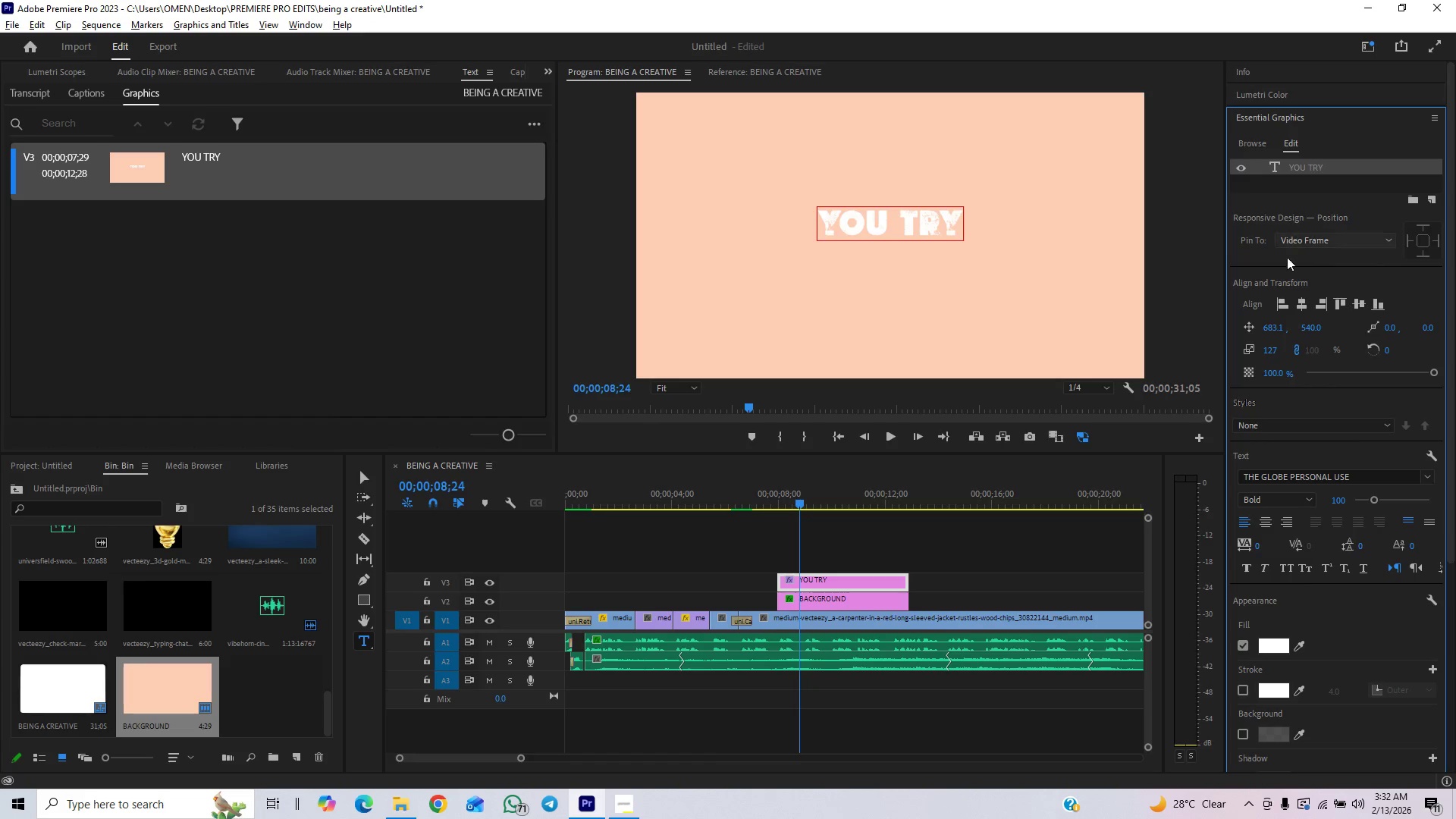 
left_click([1308, 472])
 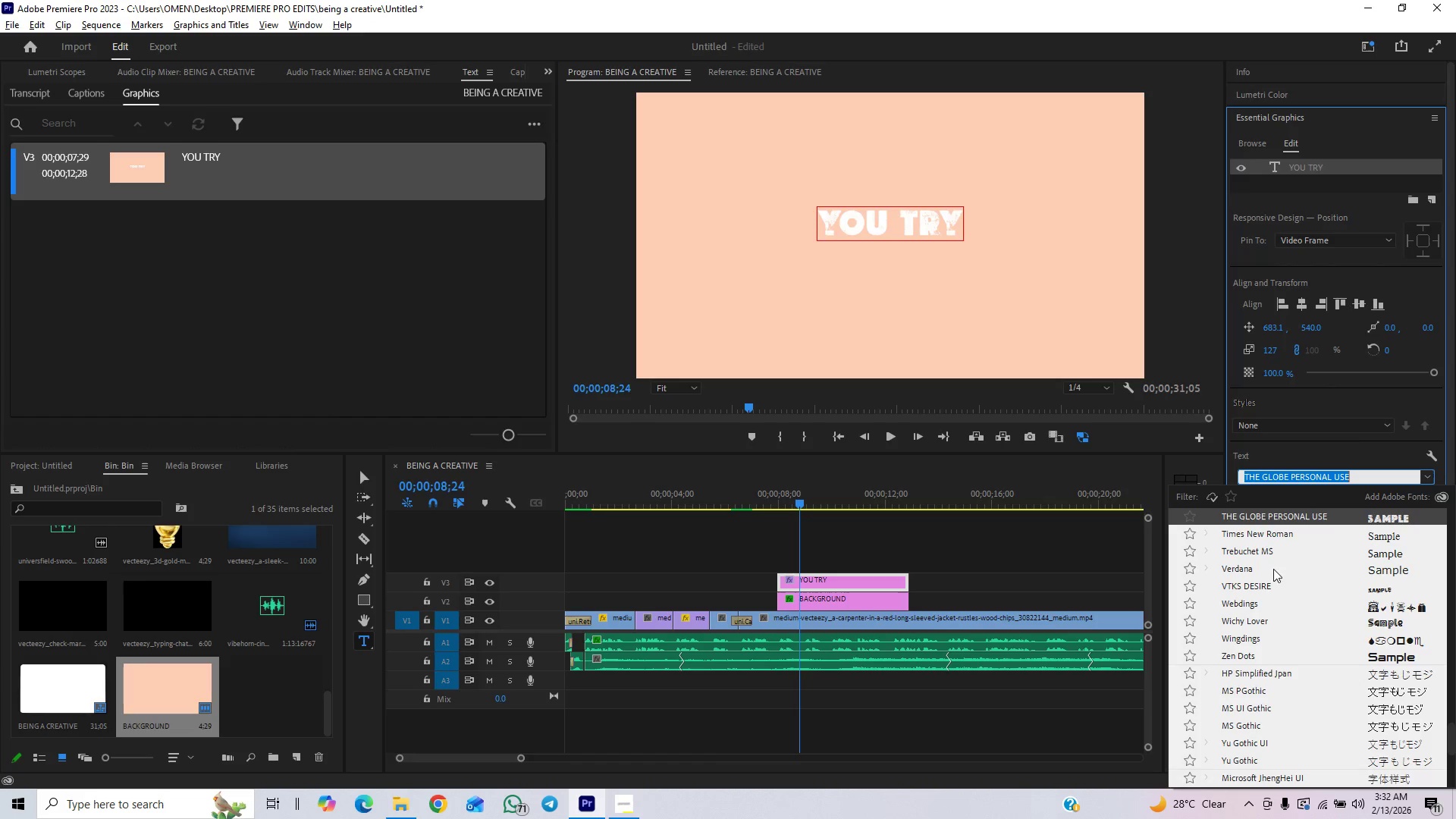 
left_click([1260, 588])
 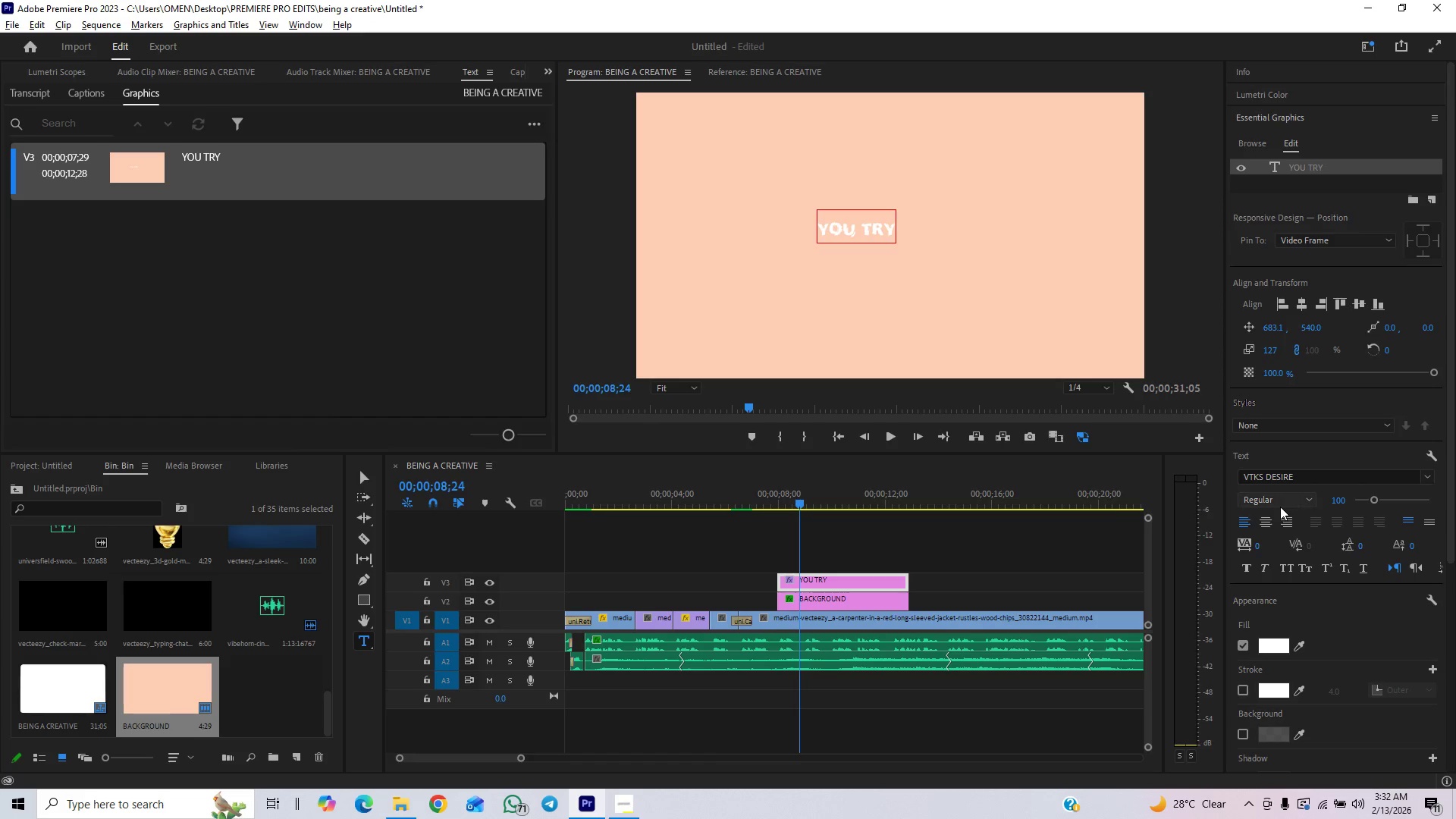 
left_click([1283, 479])
 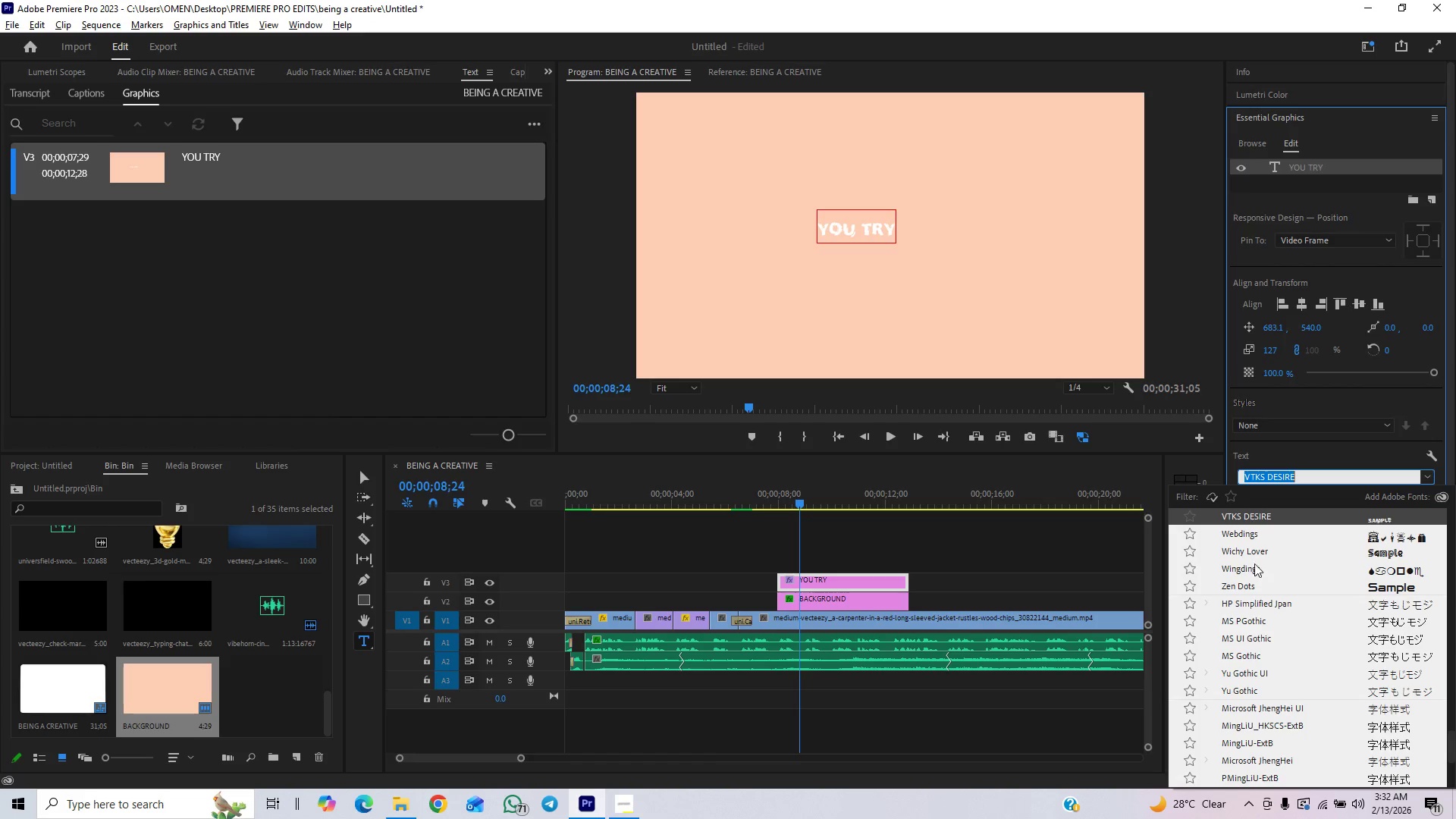 
scroll: coordinate [1273, 572], scroll_direction: up, amount: 63.0
 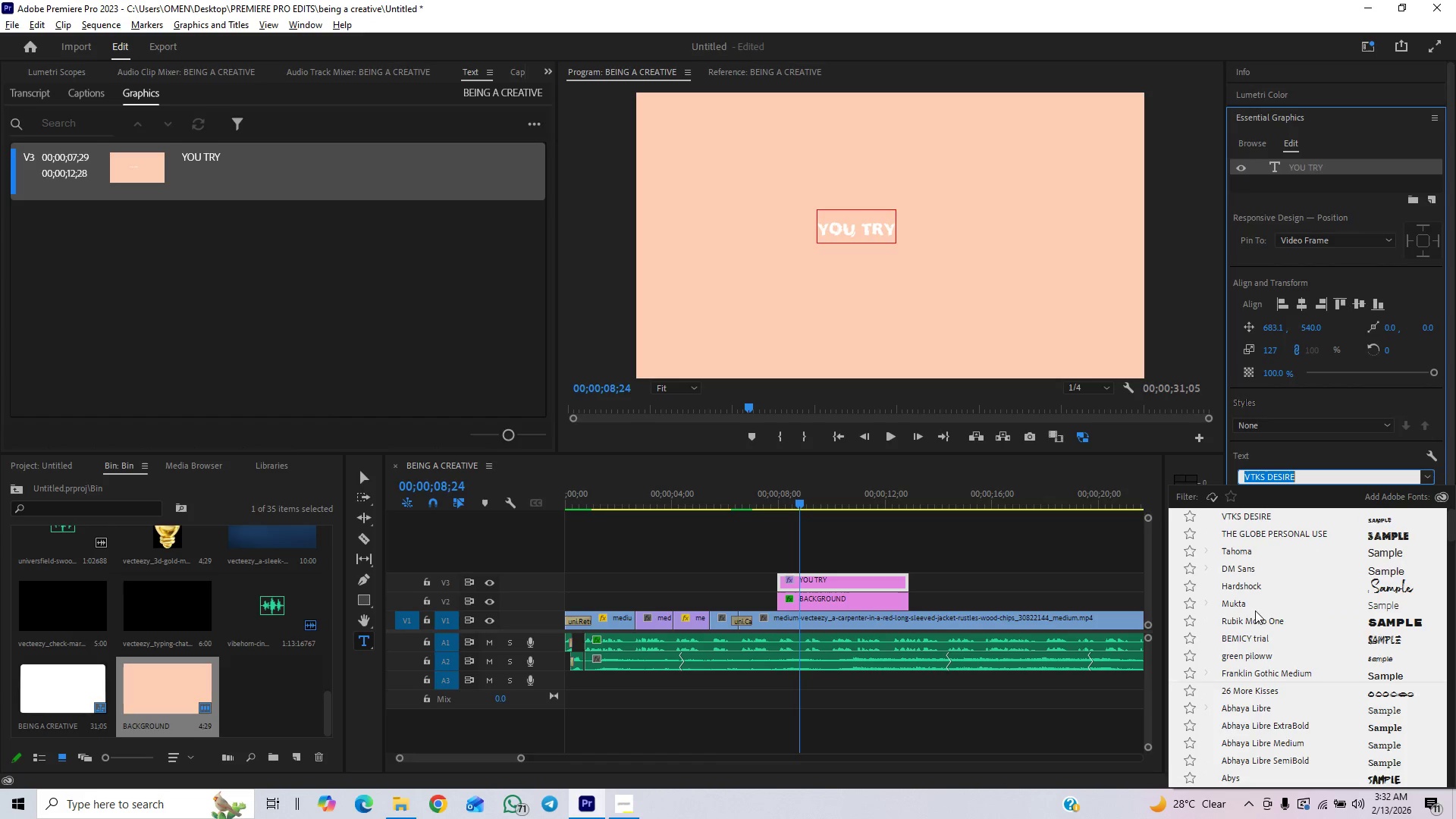 
left_click([1246, 583])
 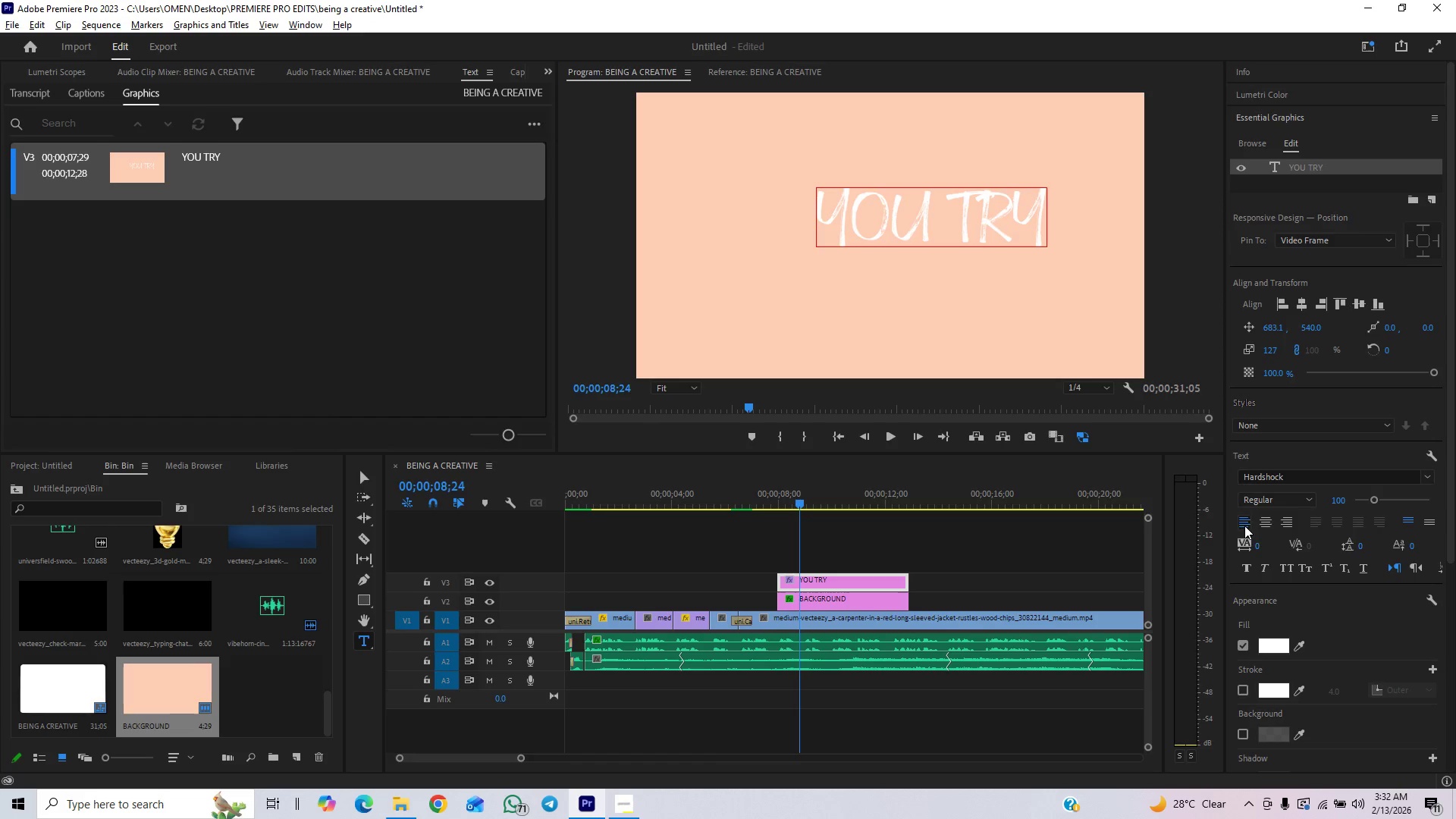 
left_click([1281, 472])
 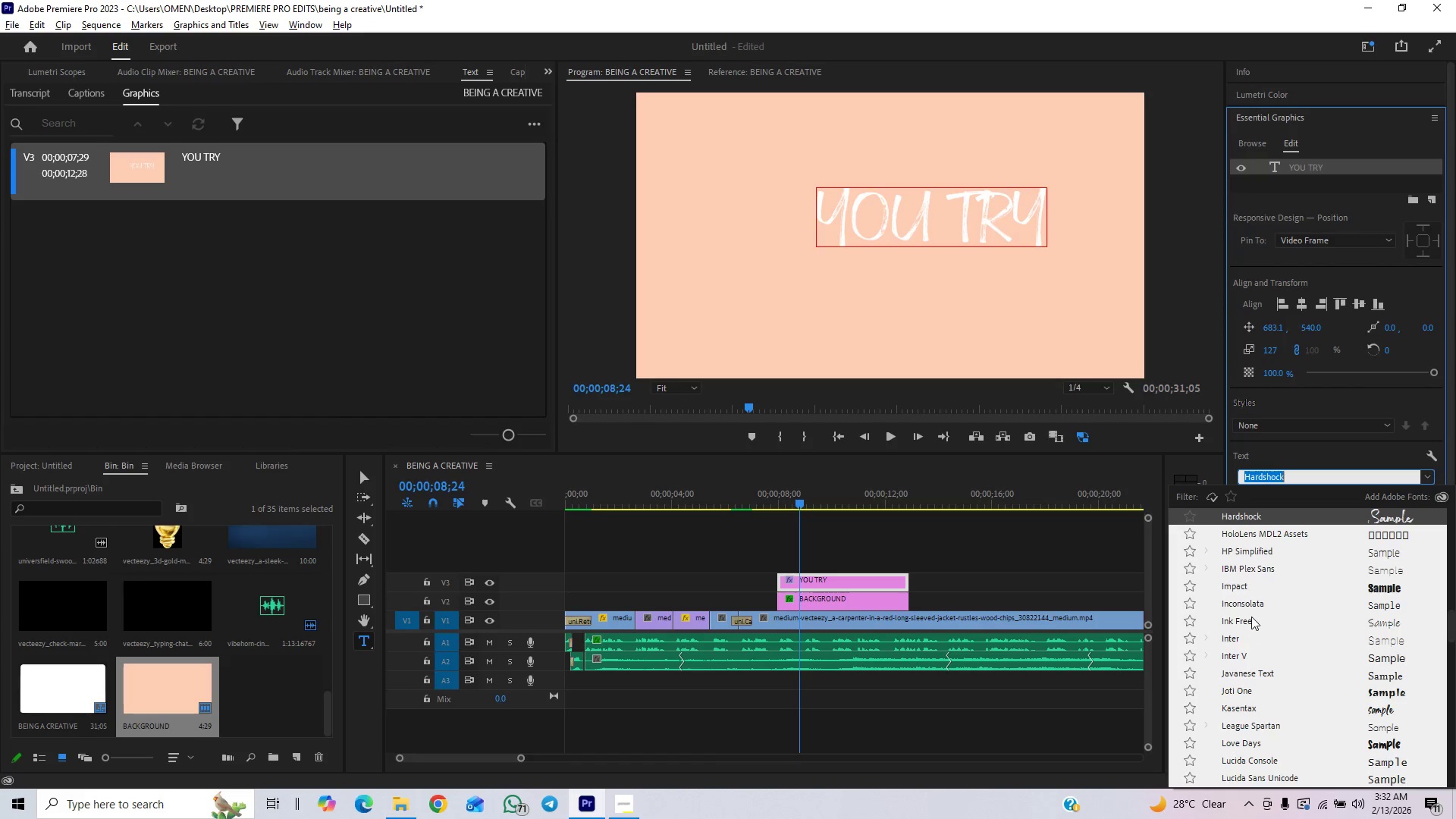 
left_click([1237, 627])
 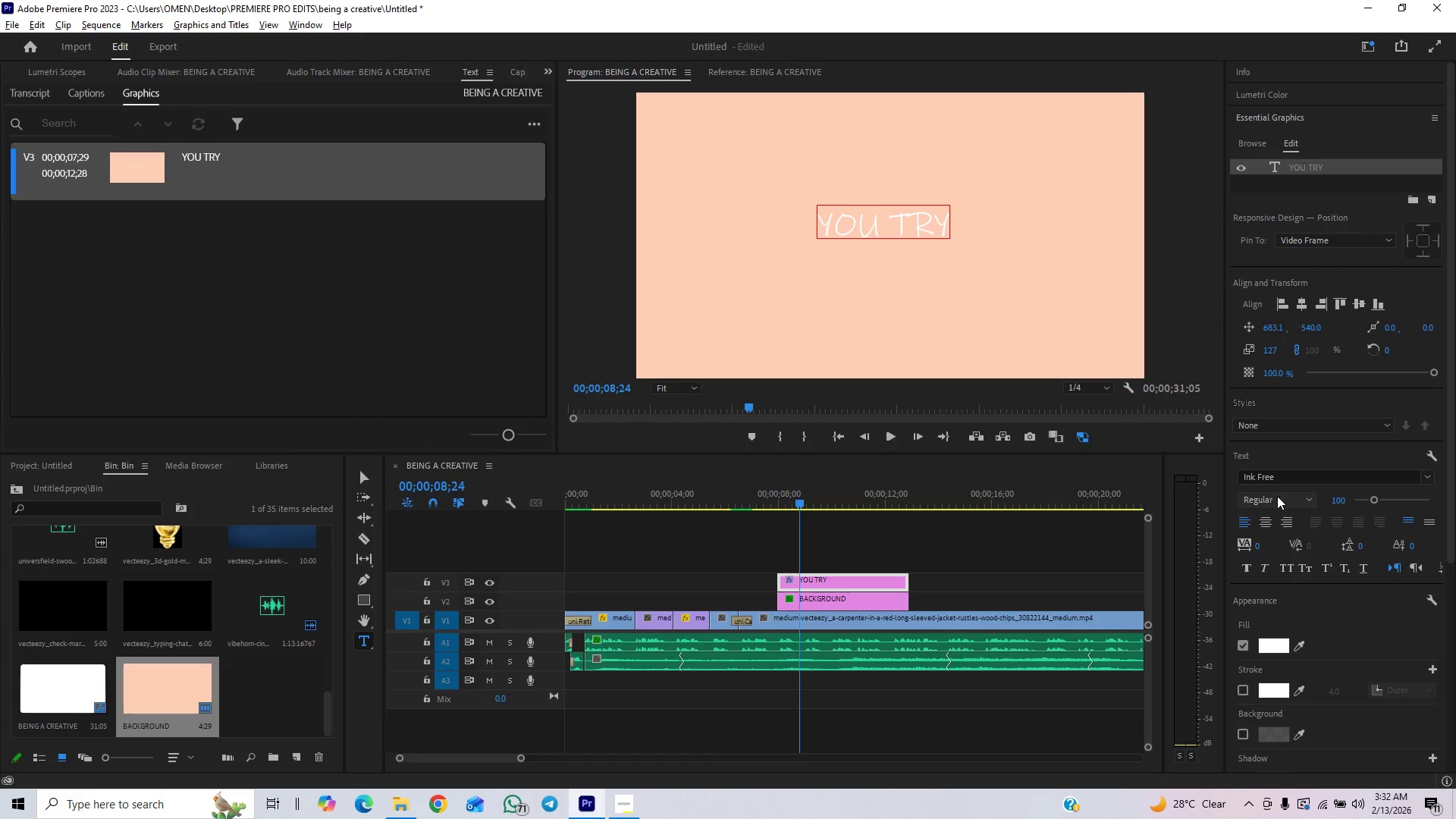 
left_click([1281, 478])
 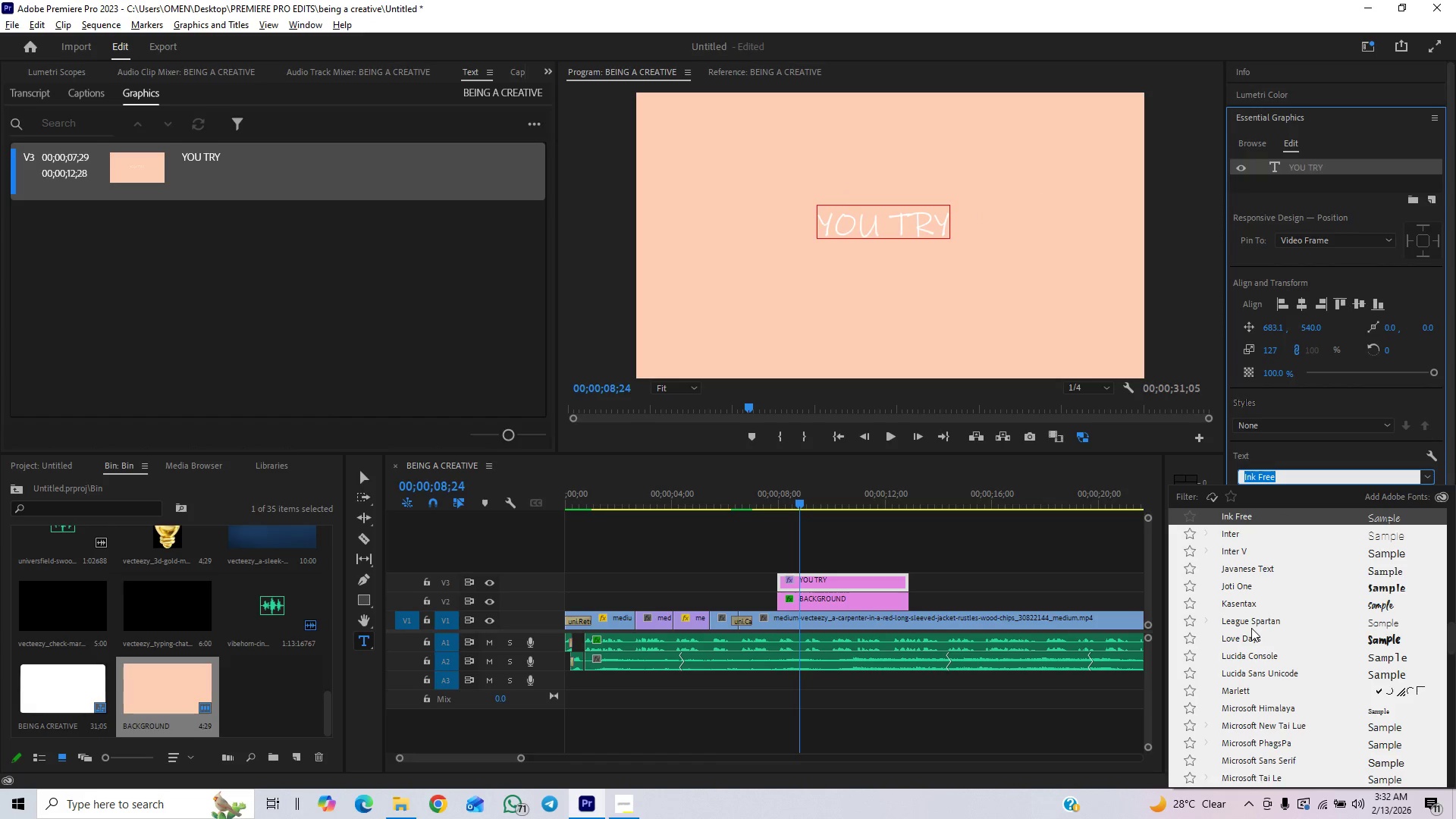 
scroll: coordinate [1235, 670], scroll_direction: down, amount: 14.0
 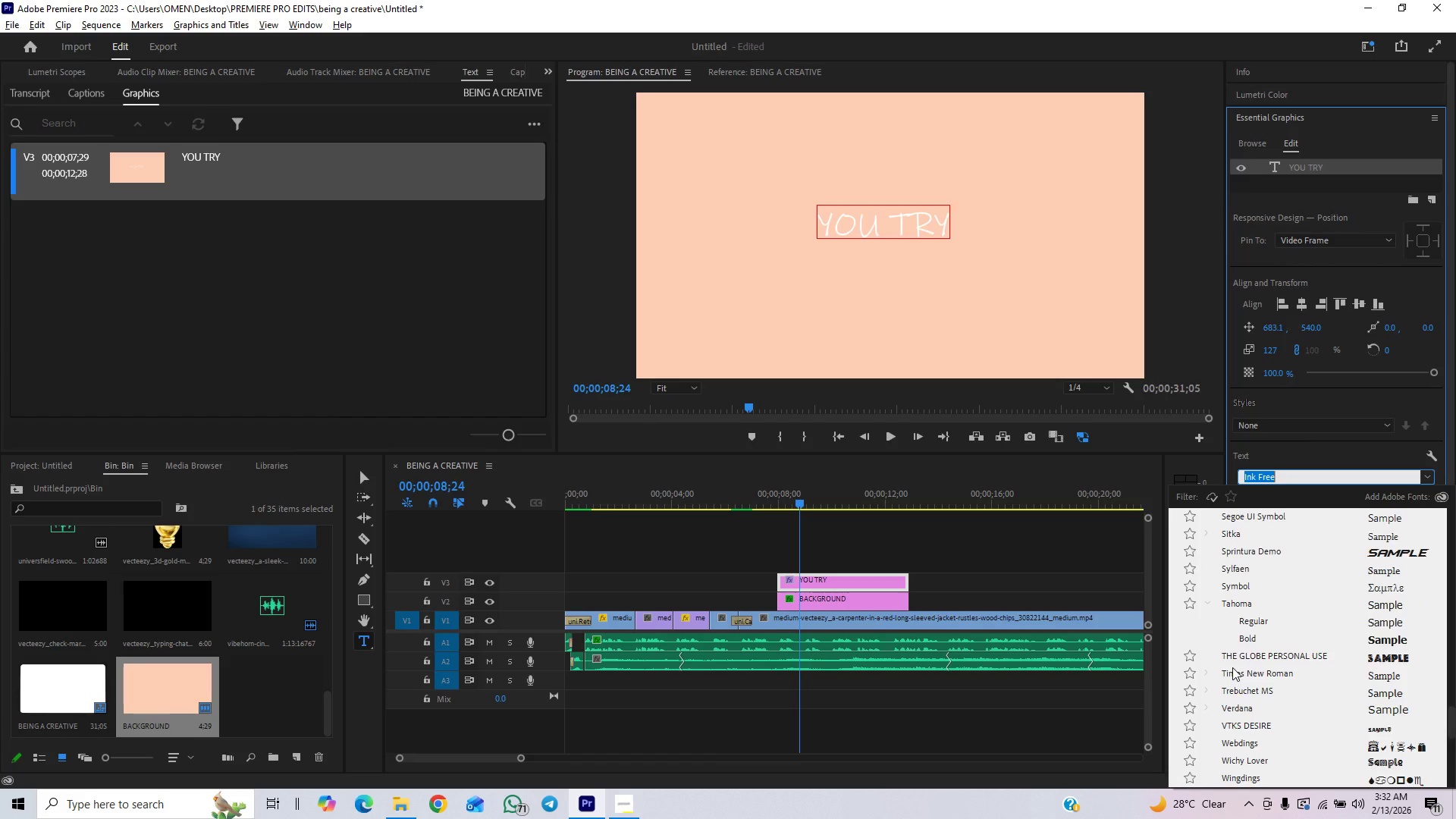 
scroll: coordinate [1232, 667], scroll_direction: down, amount: 6.0
 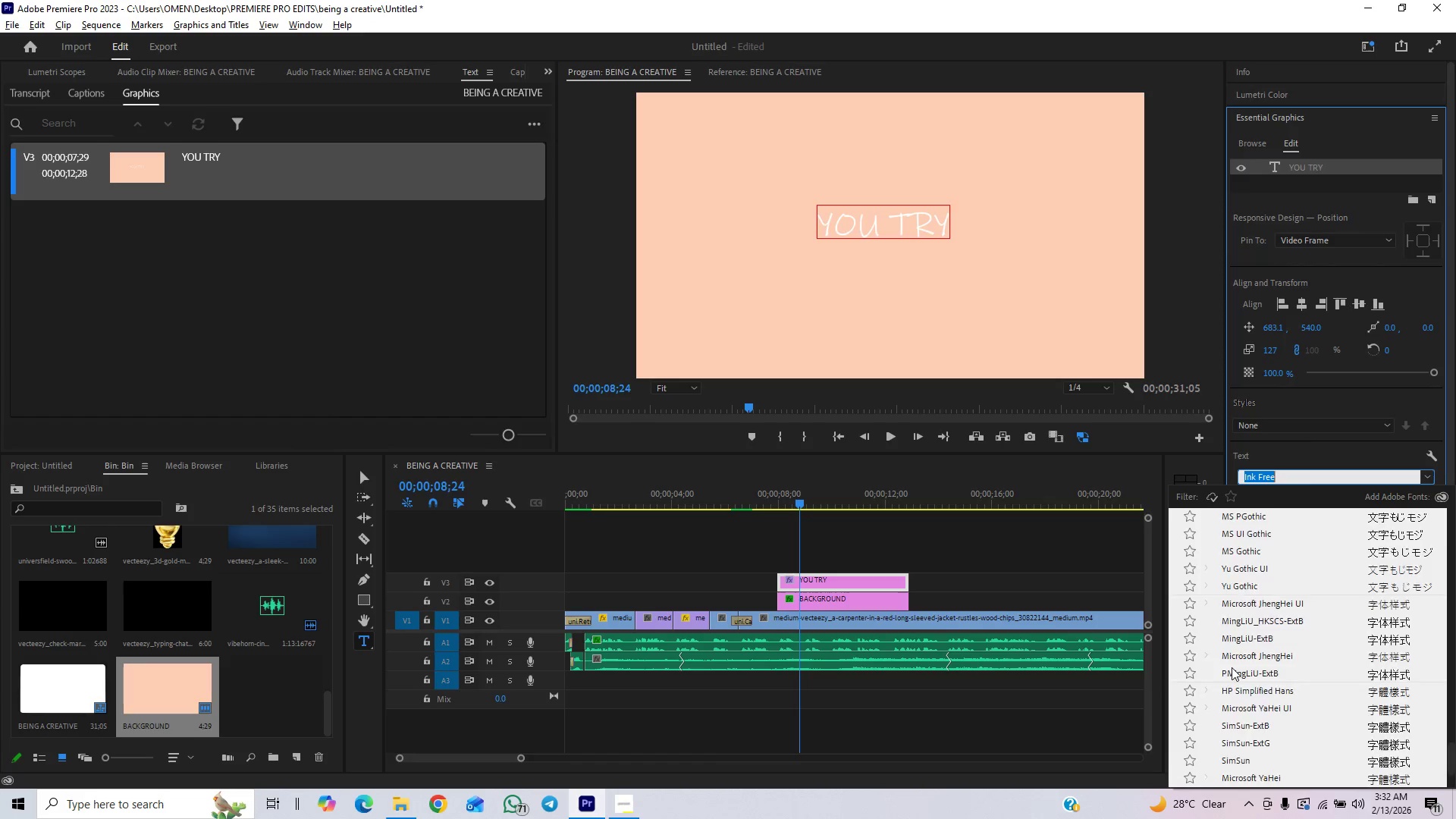 
scroll: coordinate [1234, 665], scroll_direction: up, amount: 42.0
 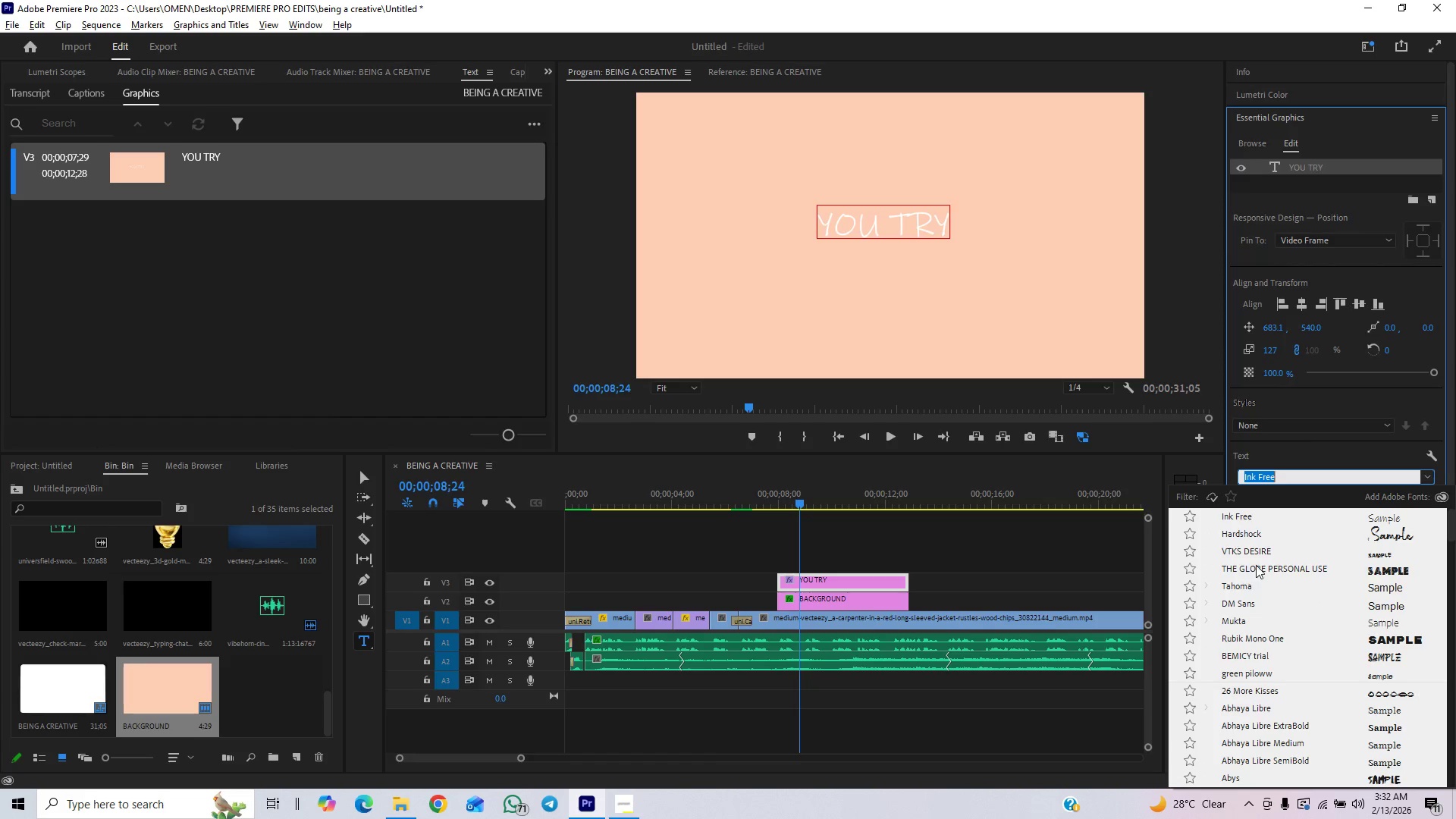 
left_click([1256, 565])
 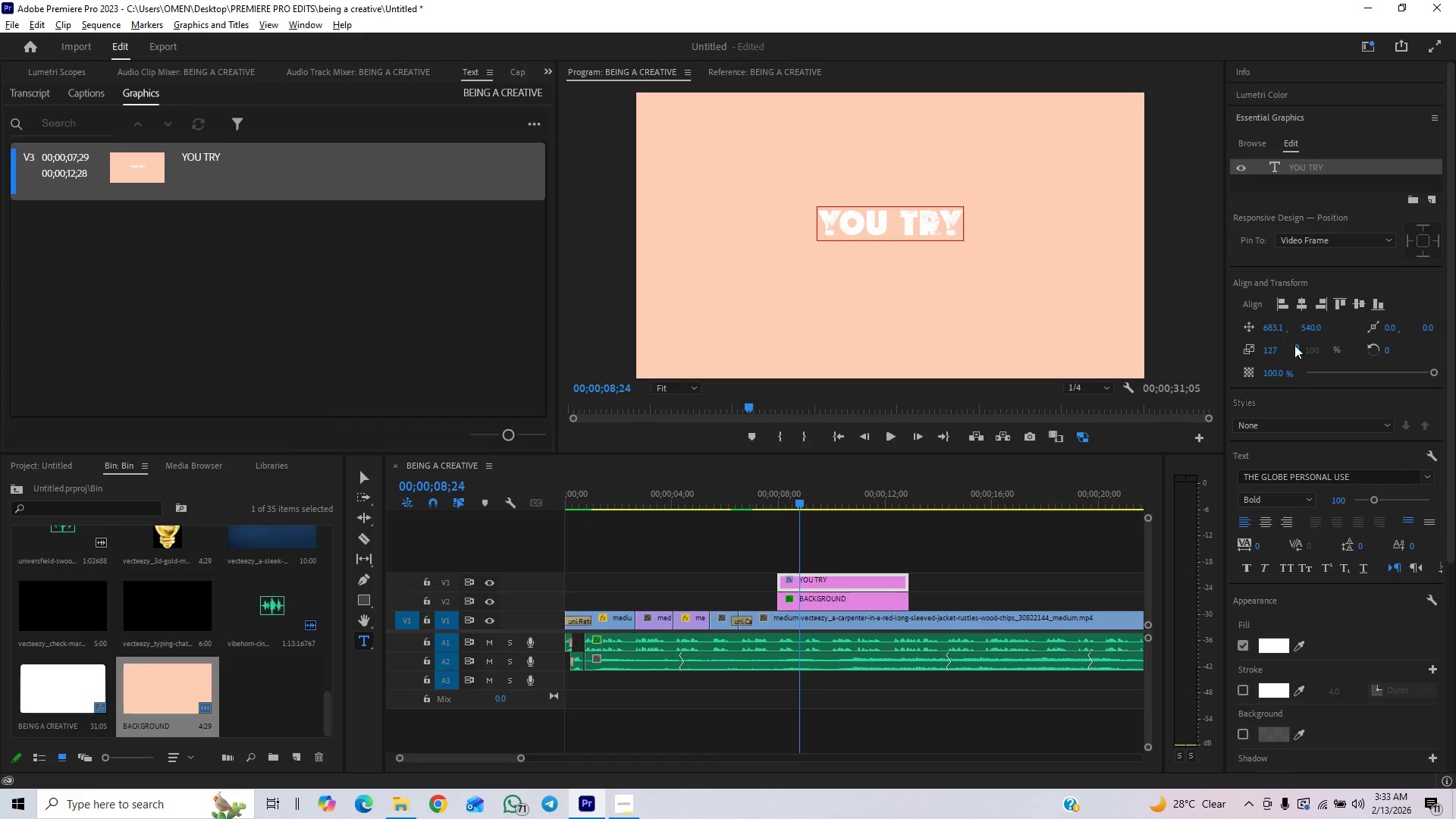 
left_click([1300, 309])
 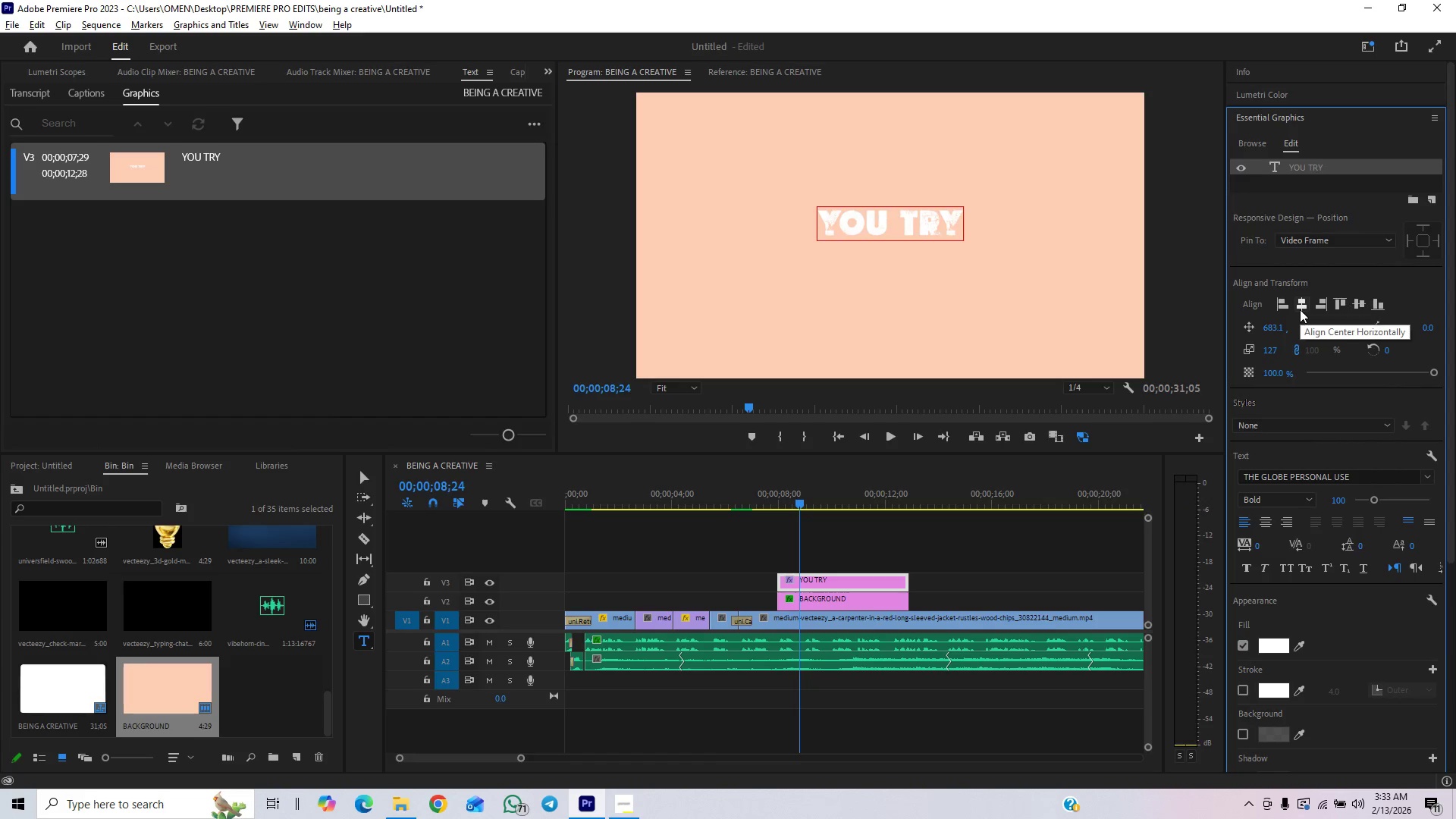 
left_click([1300, 309])
 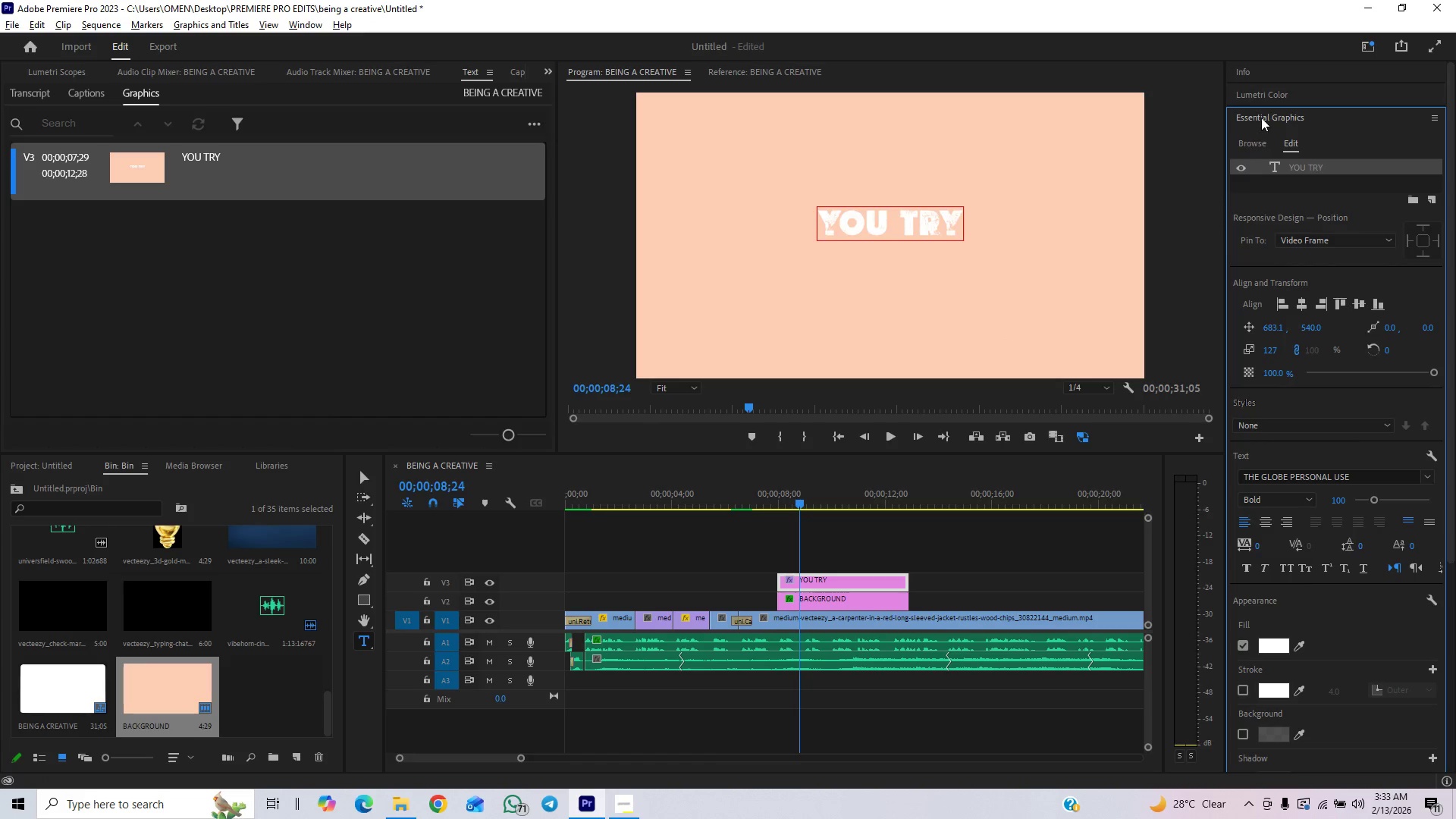 
wait(5.22)
 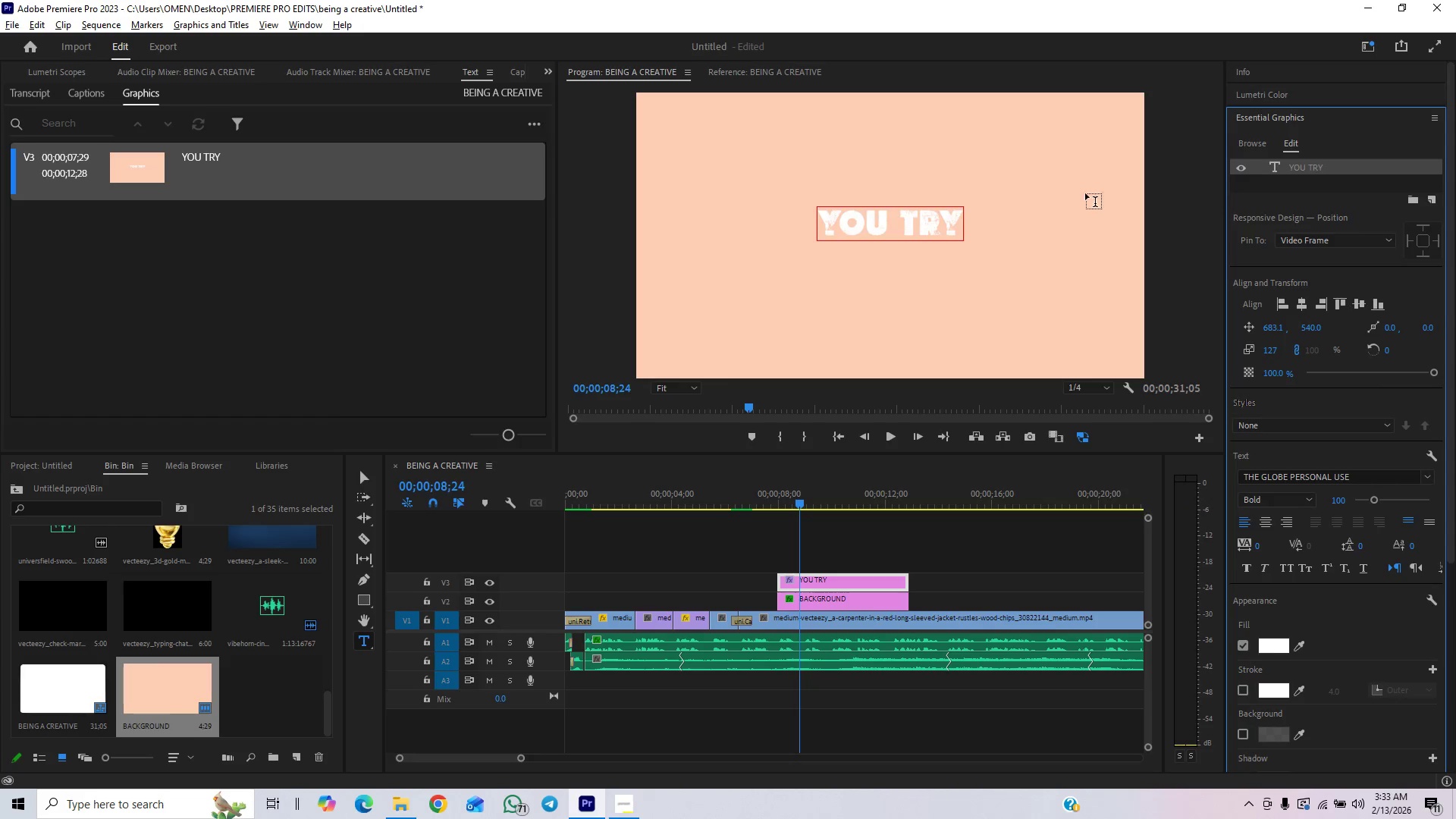 
left_click([1261, 117])
 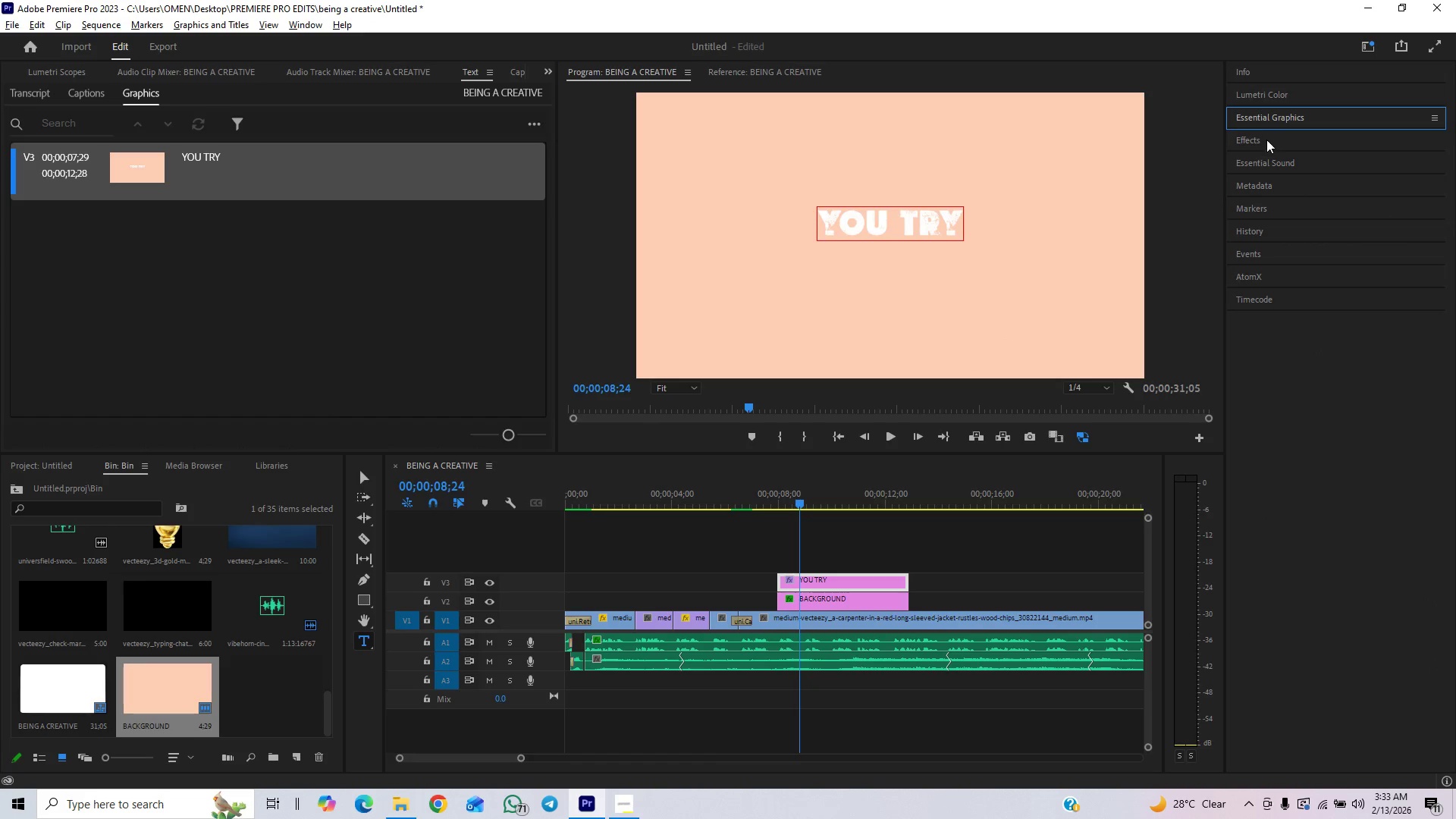 
left_click([1266, 140])
 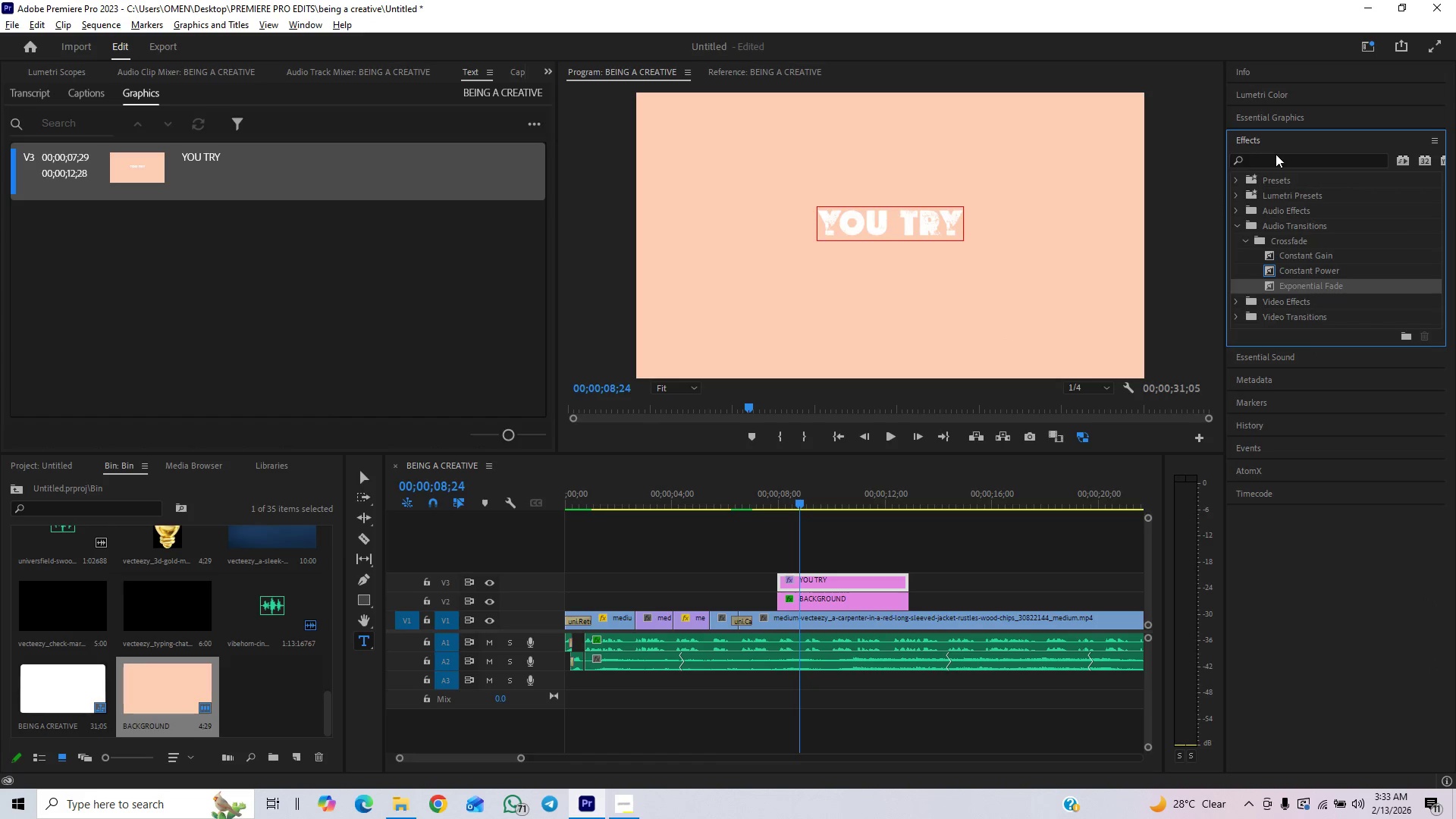 
left_click([1274, 160])
 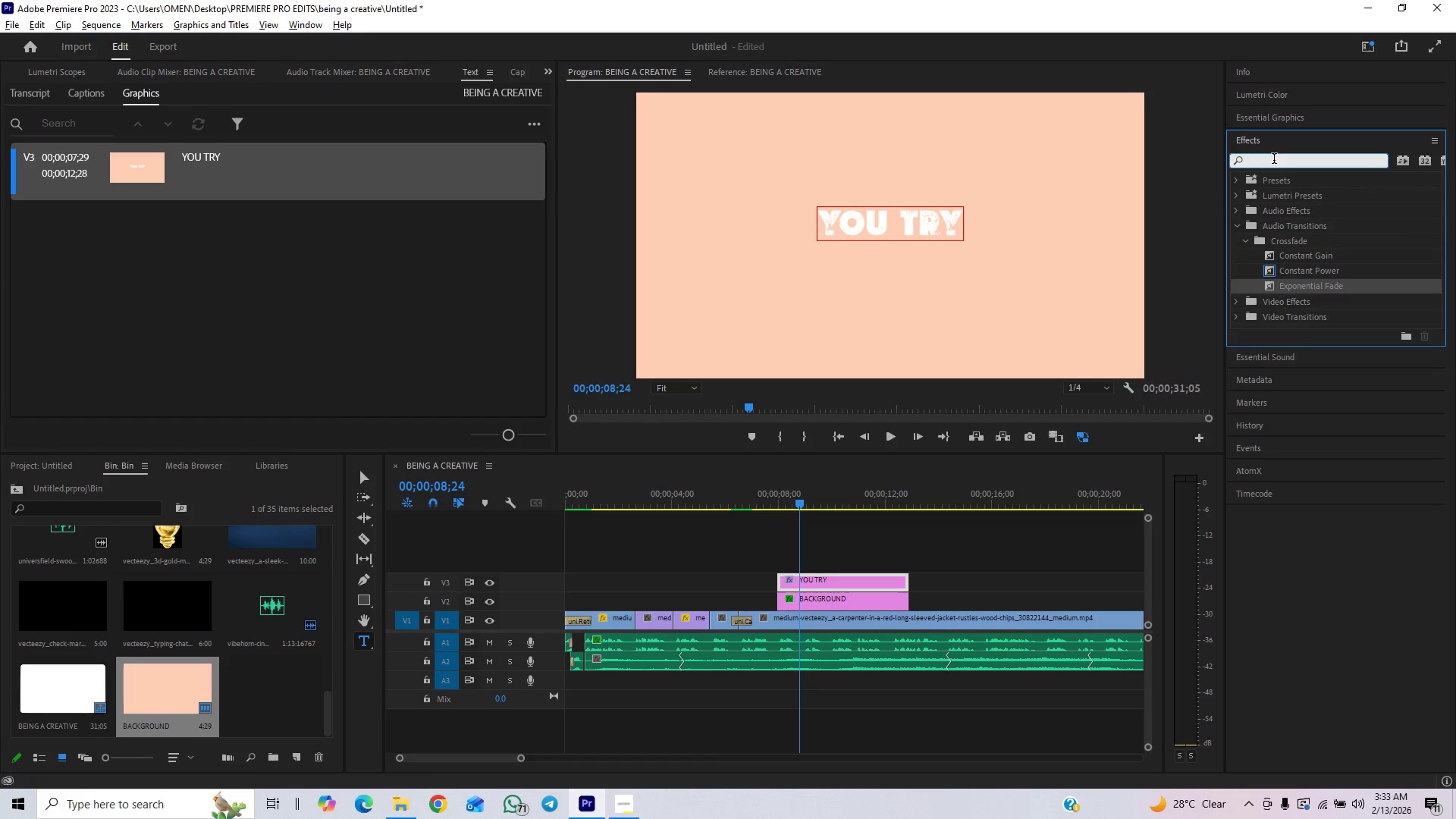 
type(DROP)
 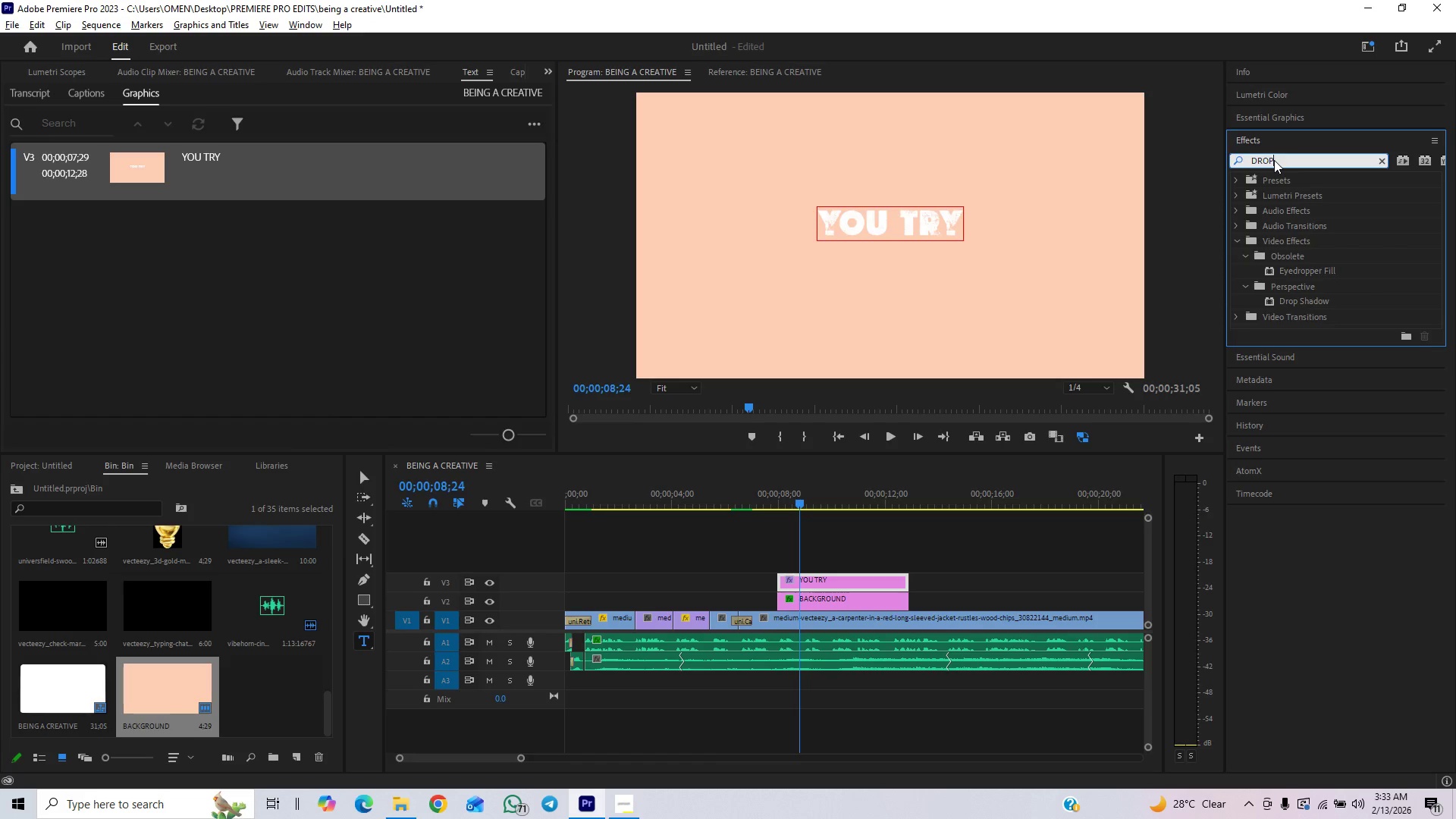 
key(Enter)
 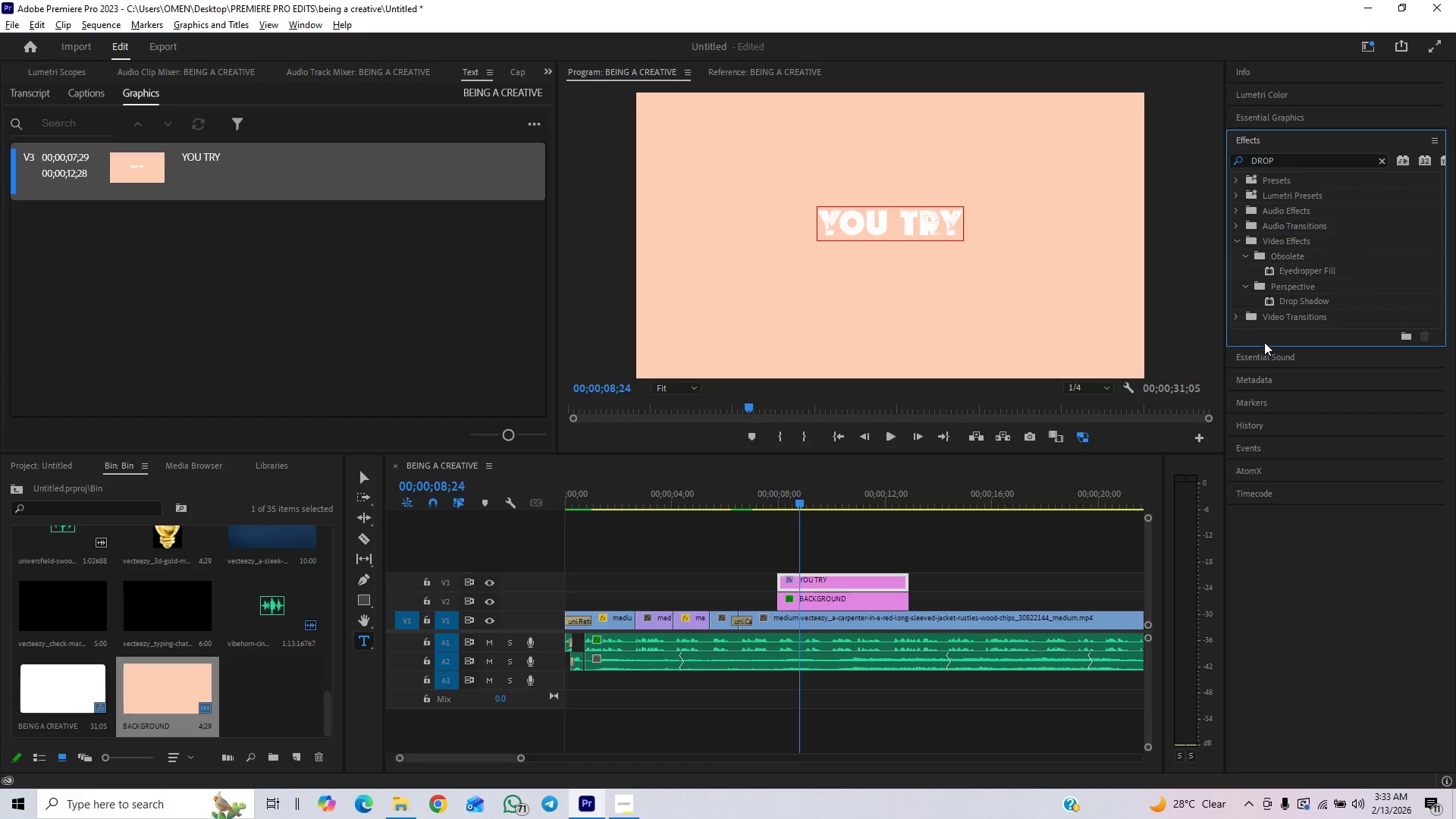 
left_click_drag(start_coordinate=[1279, 300], to_coordinate=[783, 582])
 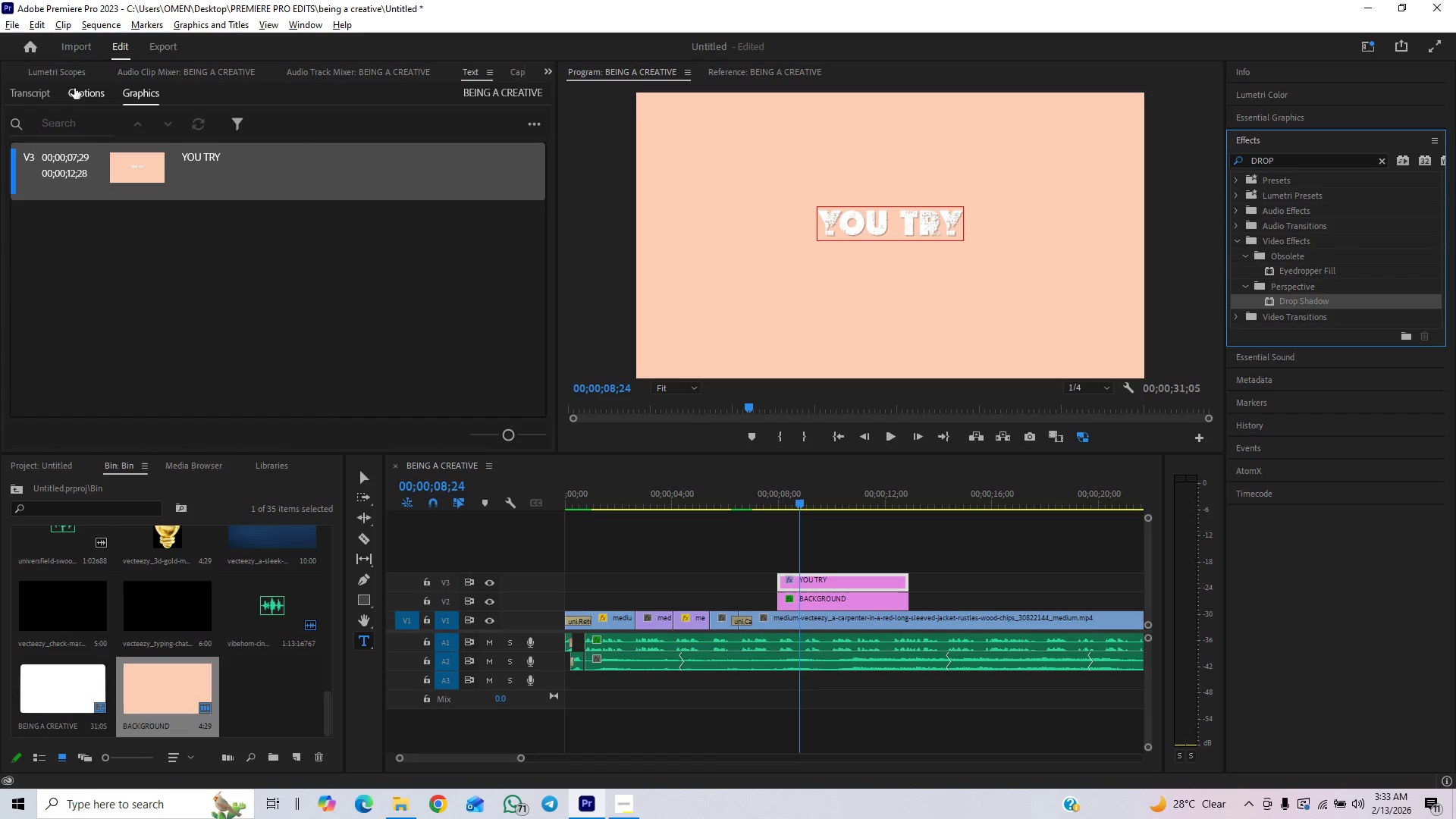 
wait(5.23)
 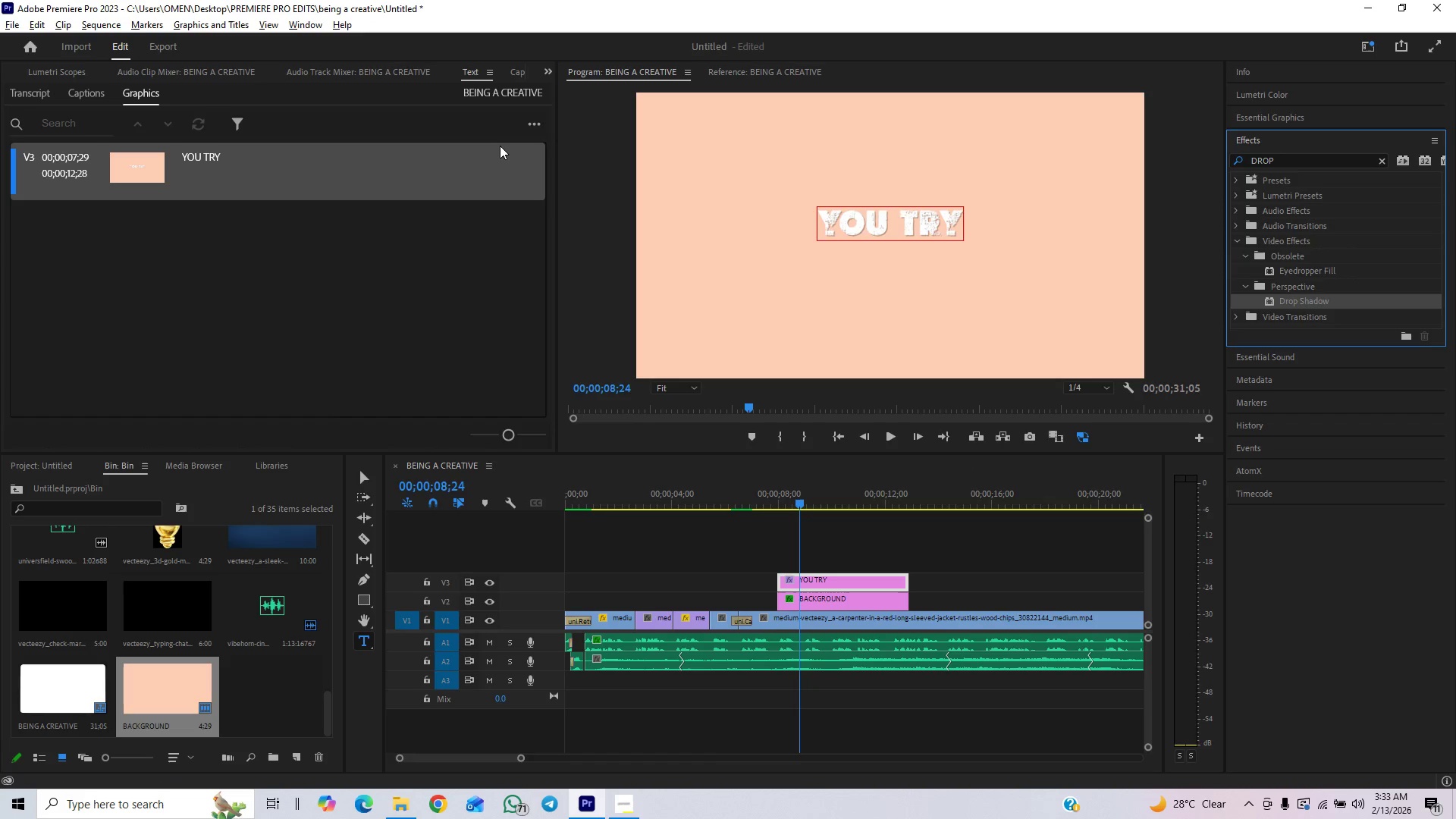 
left_click([550, 70])
 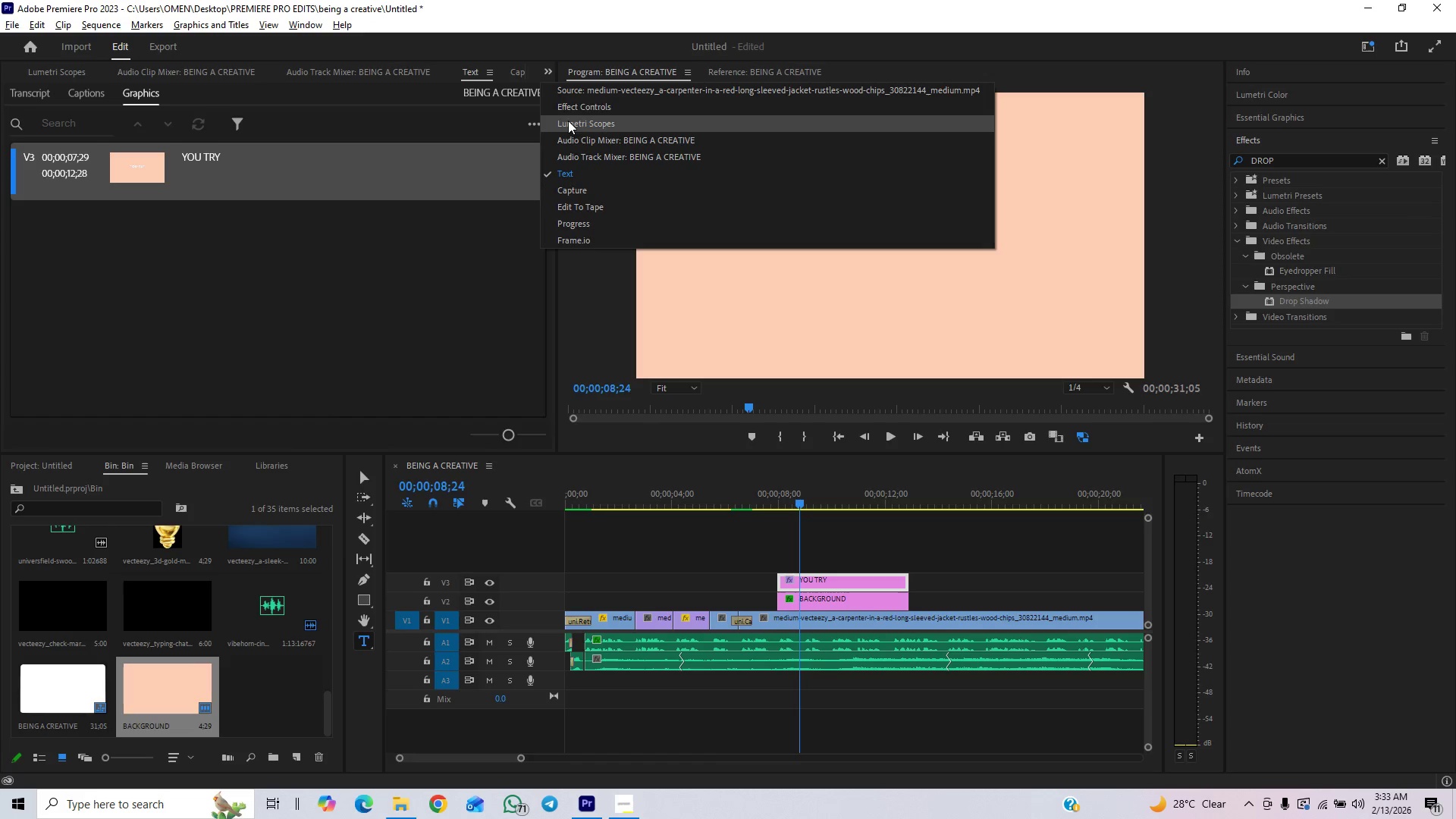 
left_click([570, 109])
 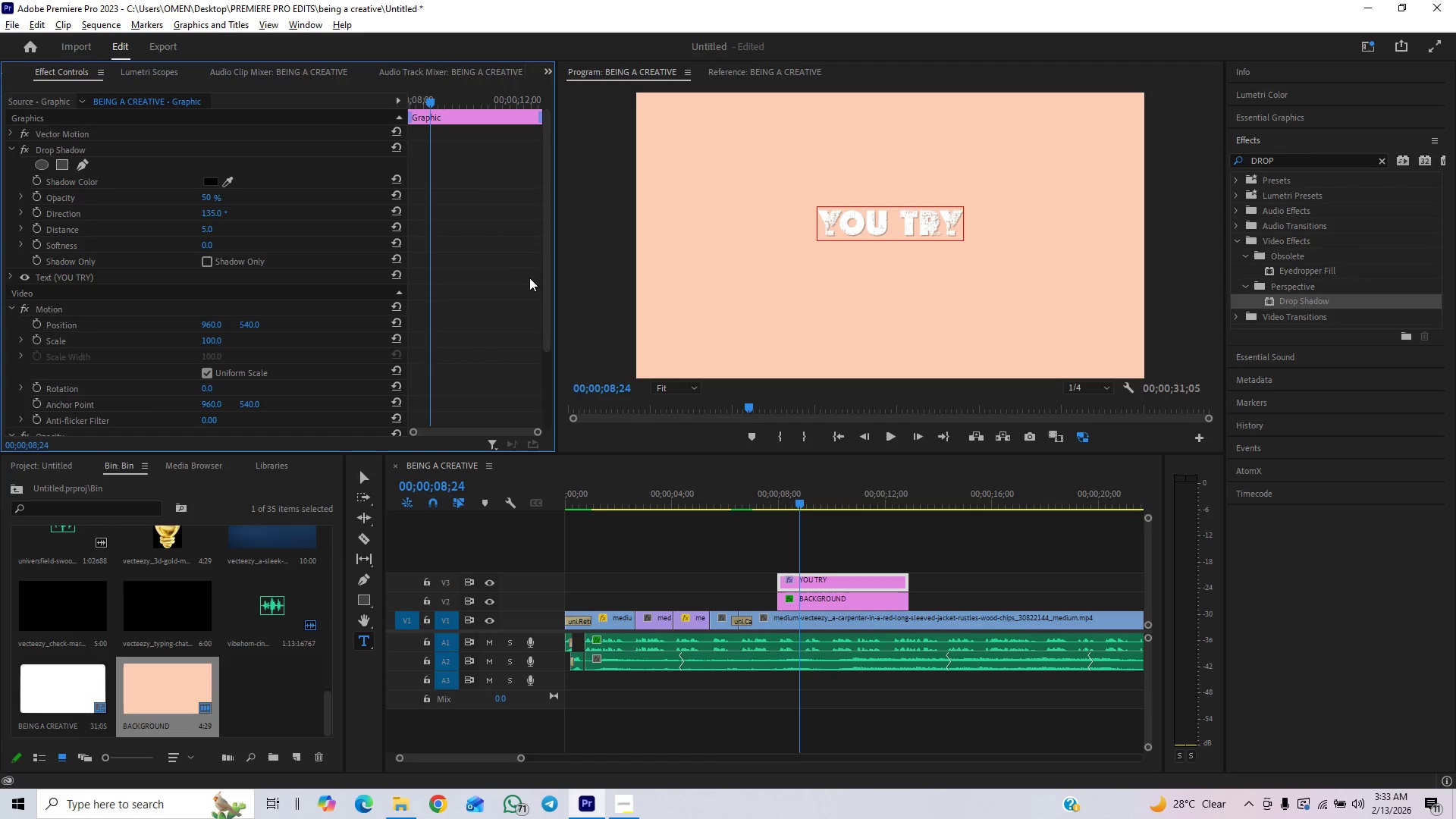 
left_click_drag(start_coordinate=[548, 253], to_coordinate=[517, 386])
 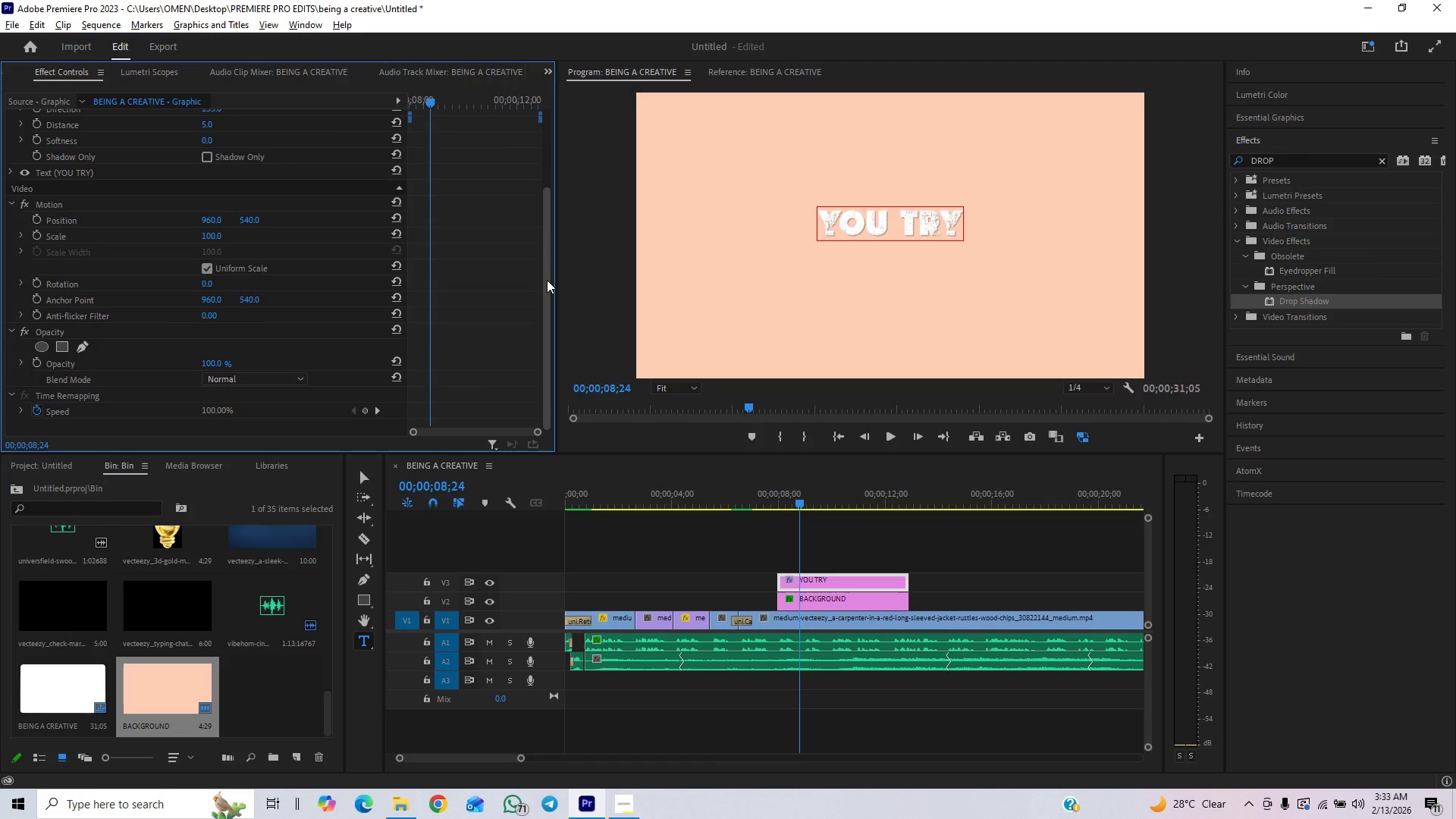 
left_click_drag(start_coordinate=[548, 280], to_coordinate=[565, 102])
 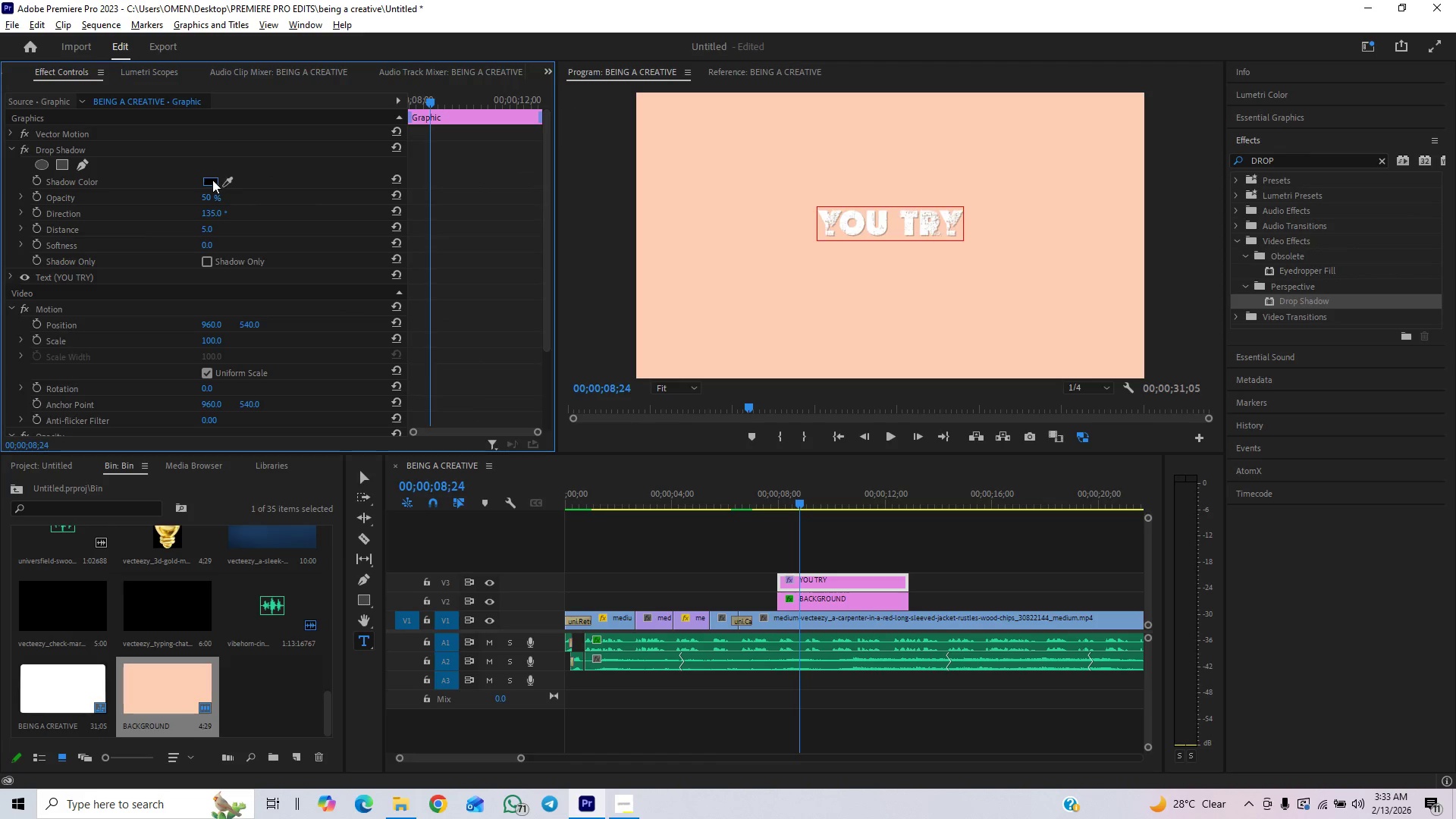 
left_click([212, 180])
 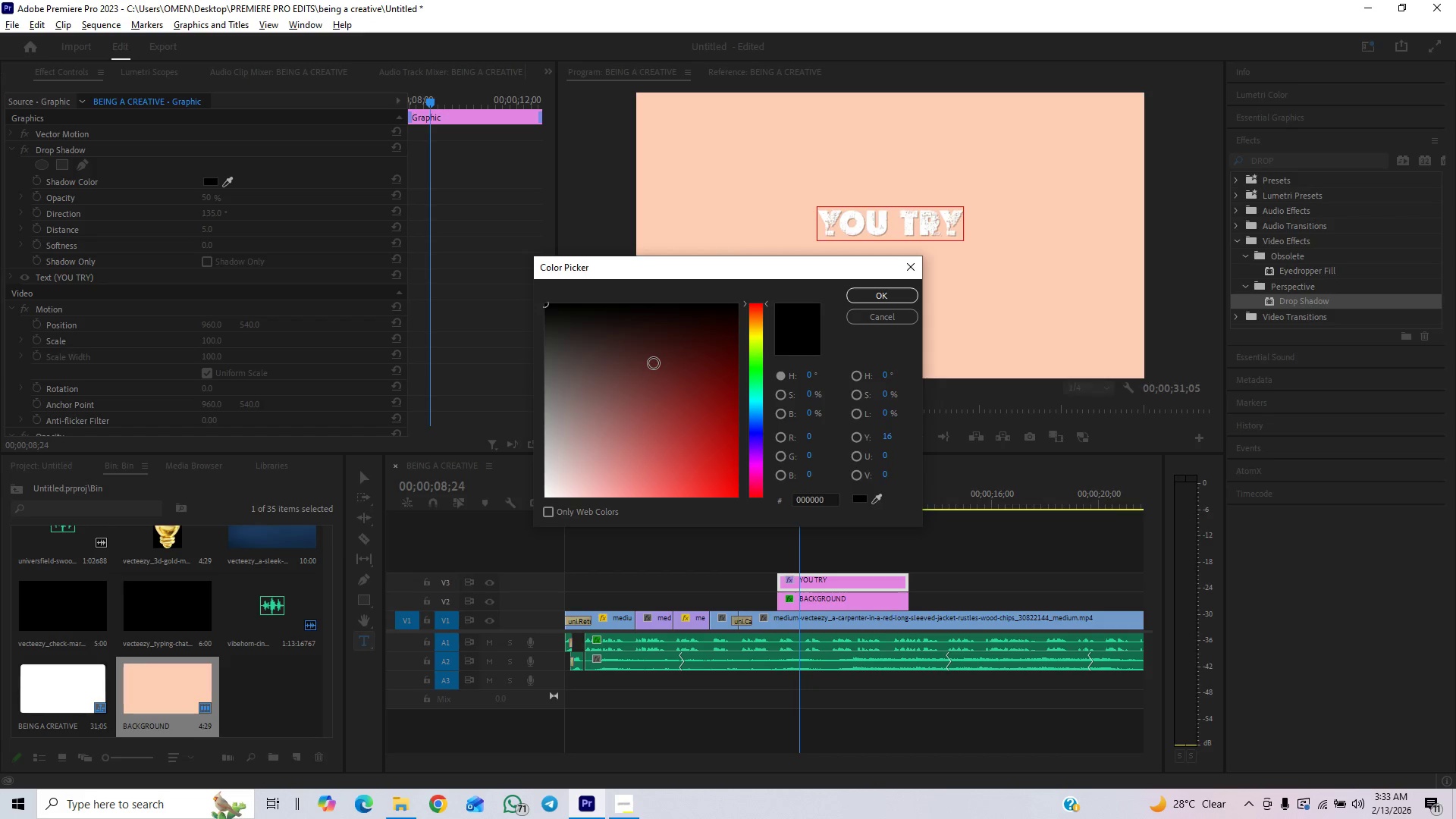 
left_click_drag(start_coordinate=[708, 482], to_coordinate=[716, 492])
 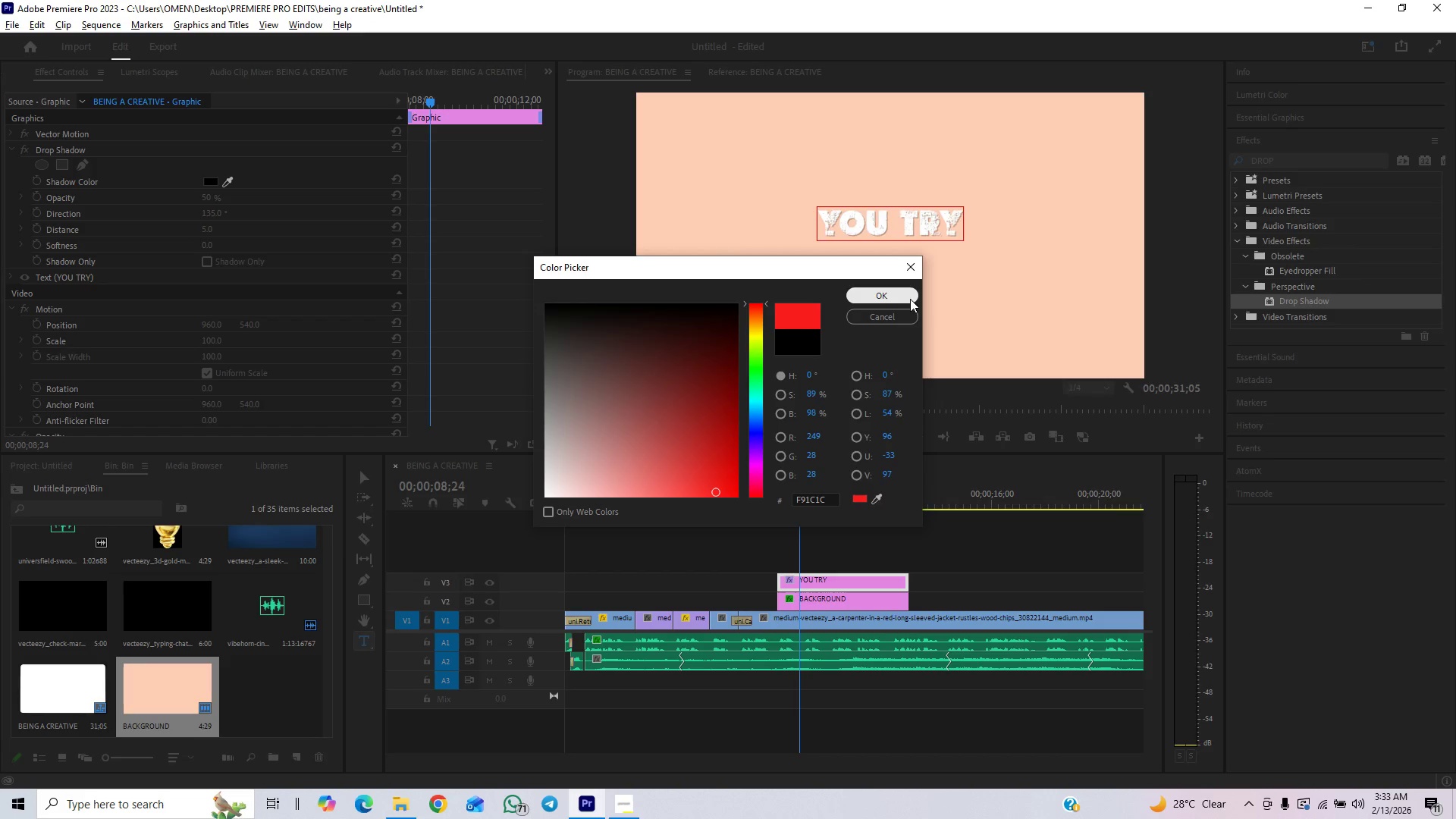 
left_click([910, 299])
 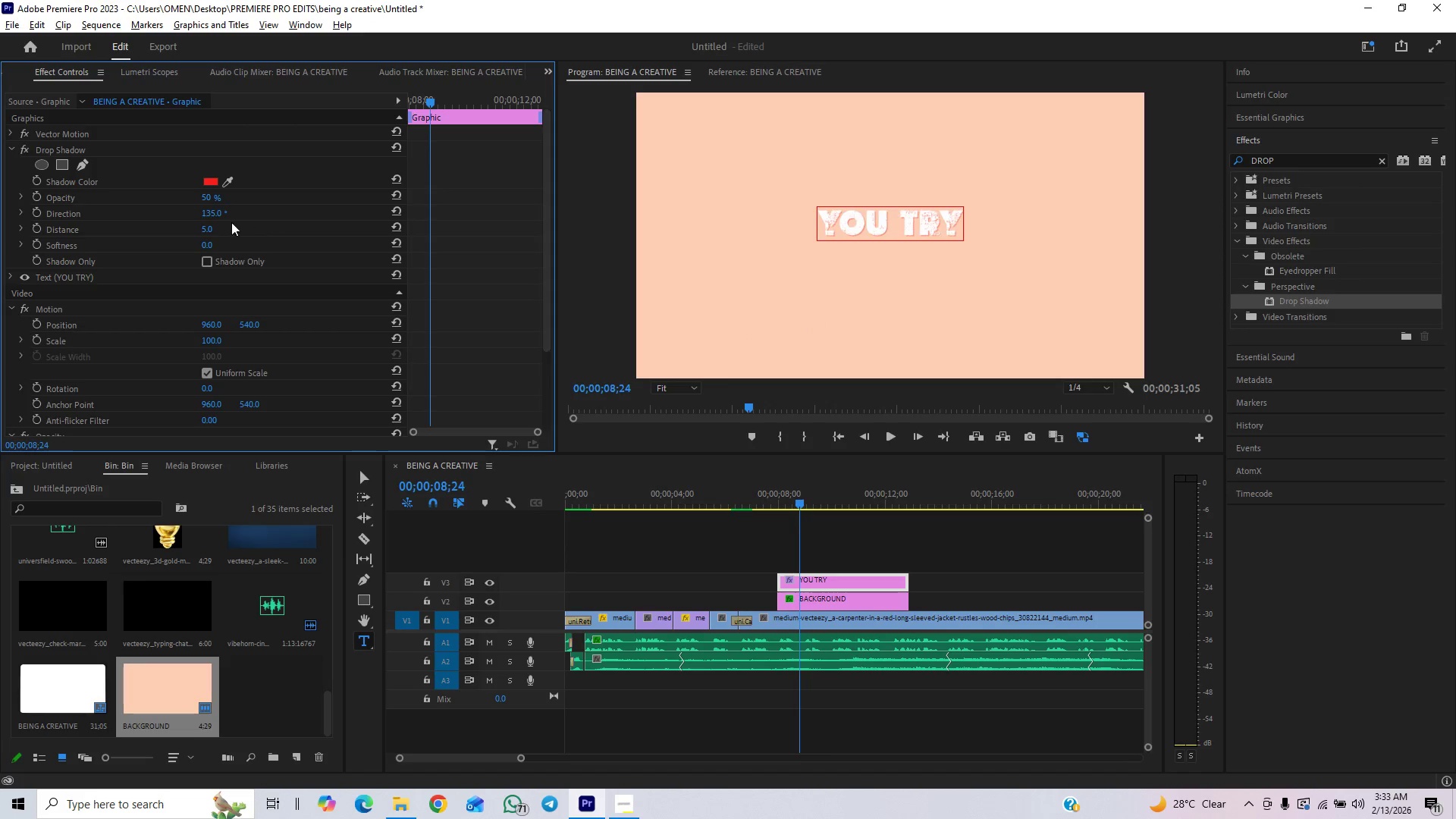 
left_click_drag(start_coordinate=[210, 227], to_coordinate=[221, 229])
 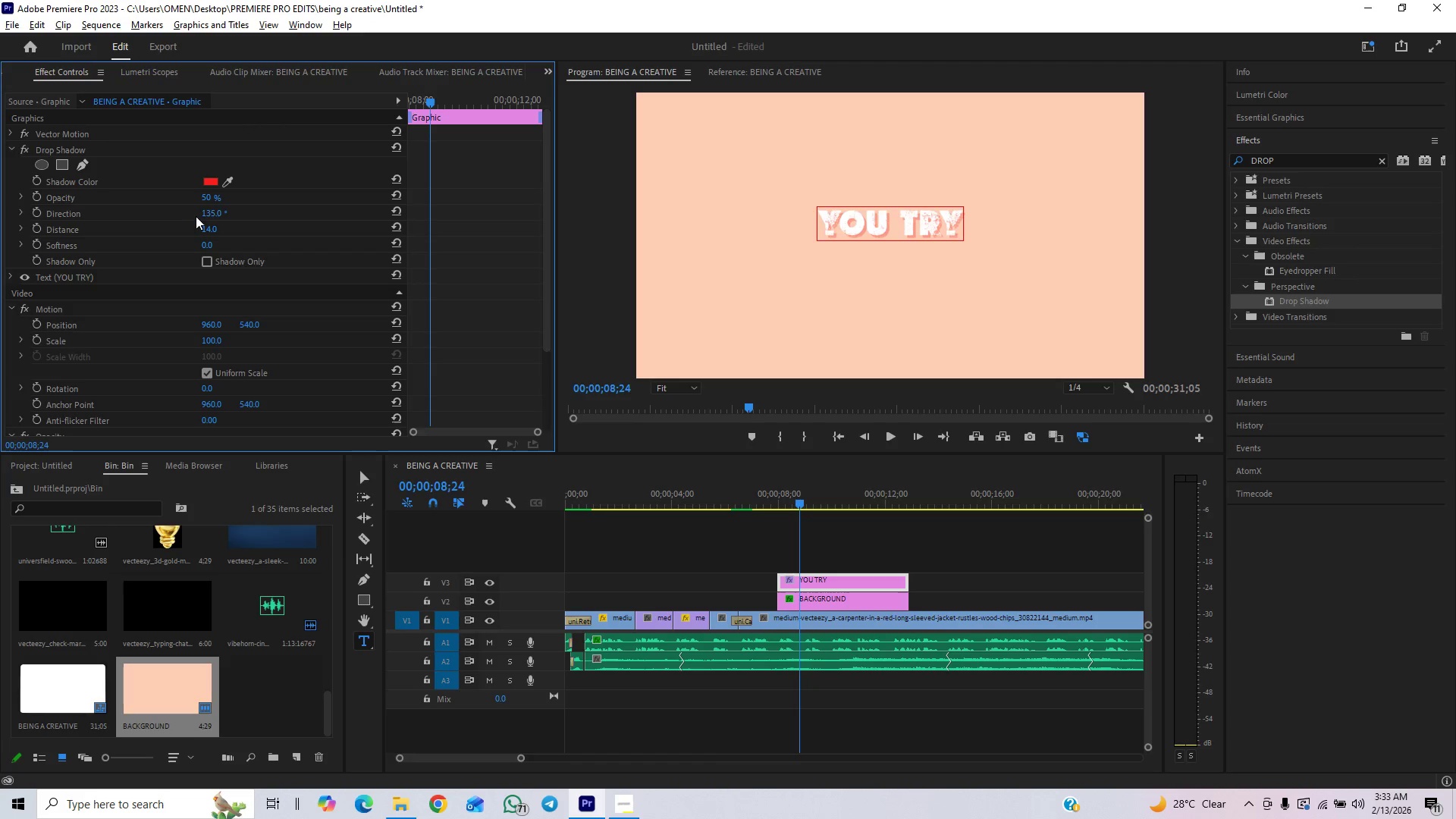 
left_click_drag(start_coordinate=[204, 195], to_coordinate=[244, 183])
 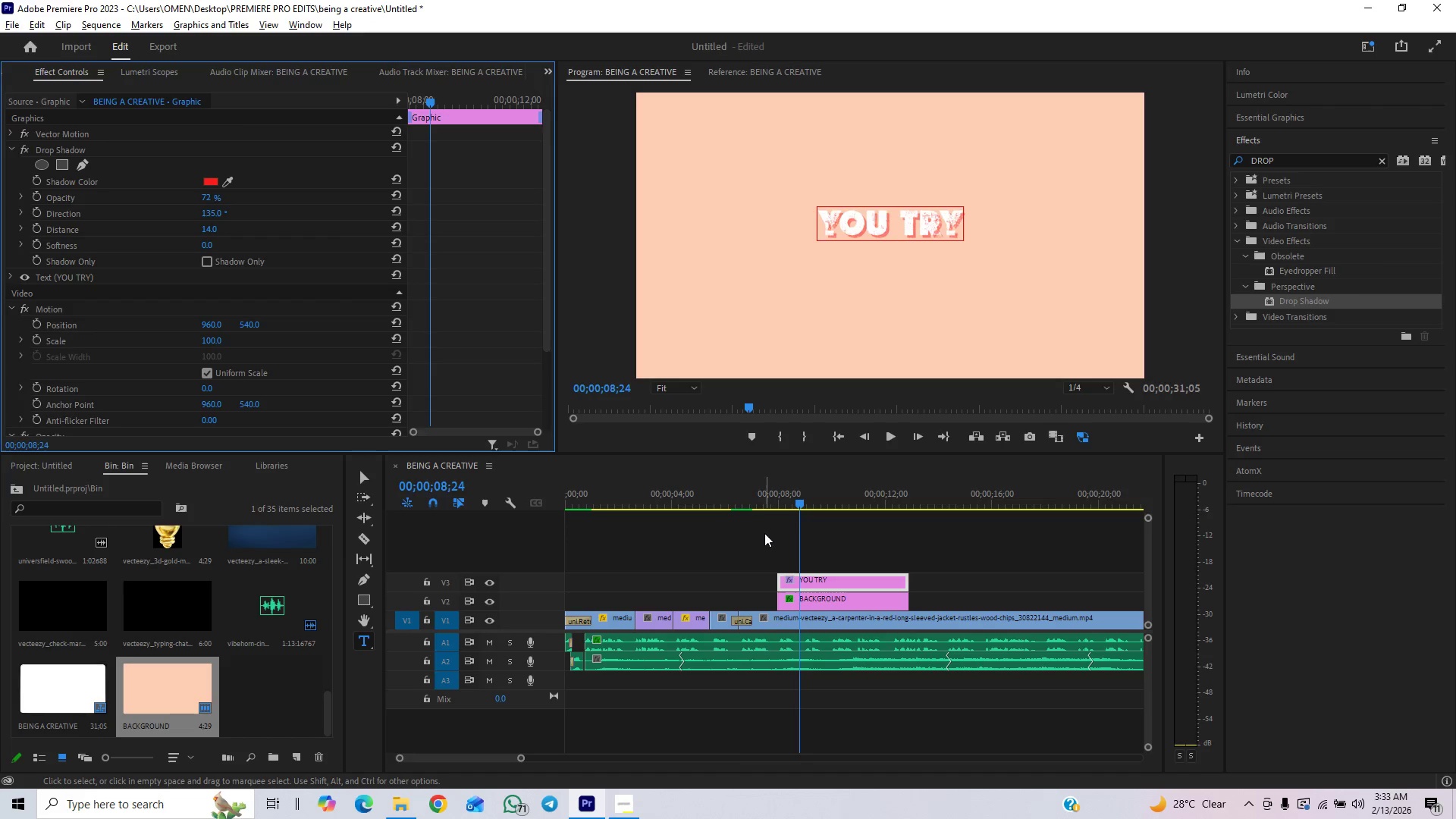 
left_click([762, 496])
 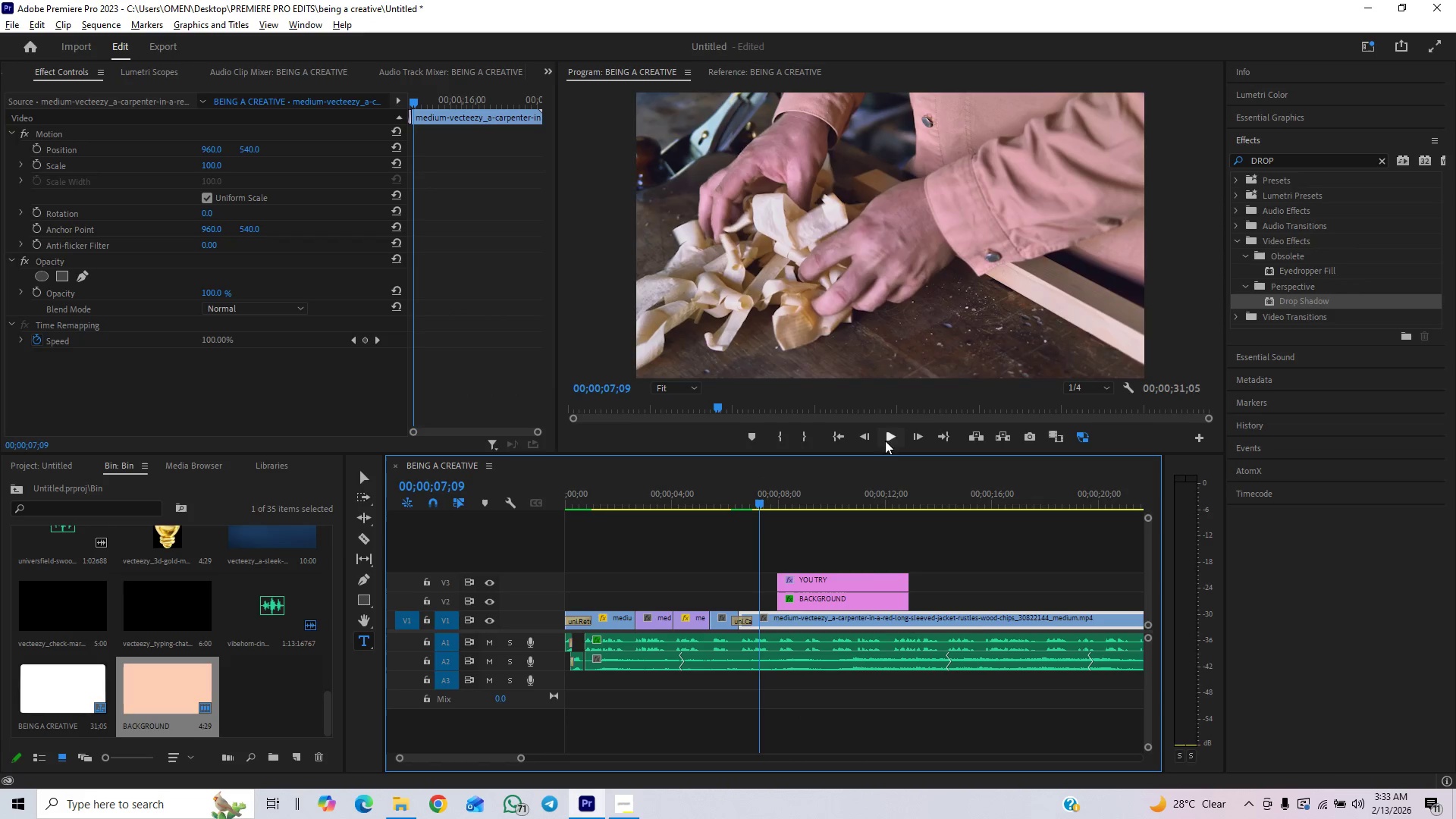 
left_click([885, 439])
 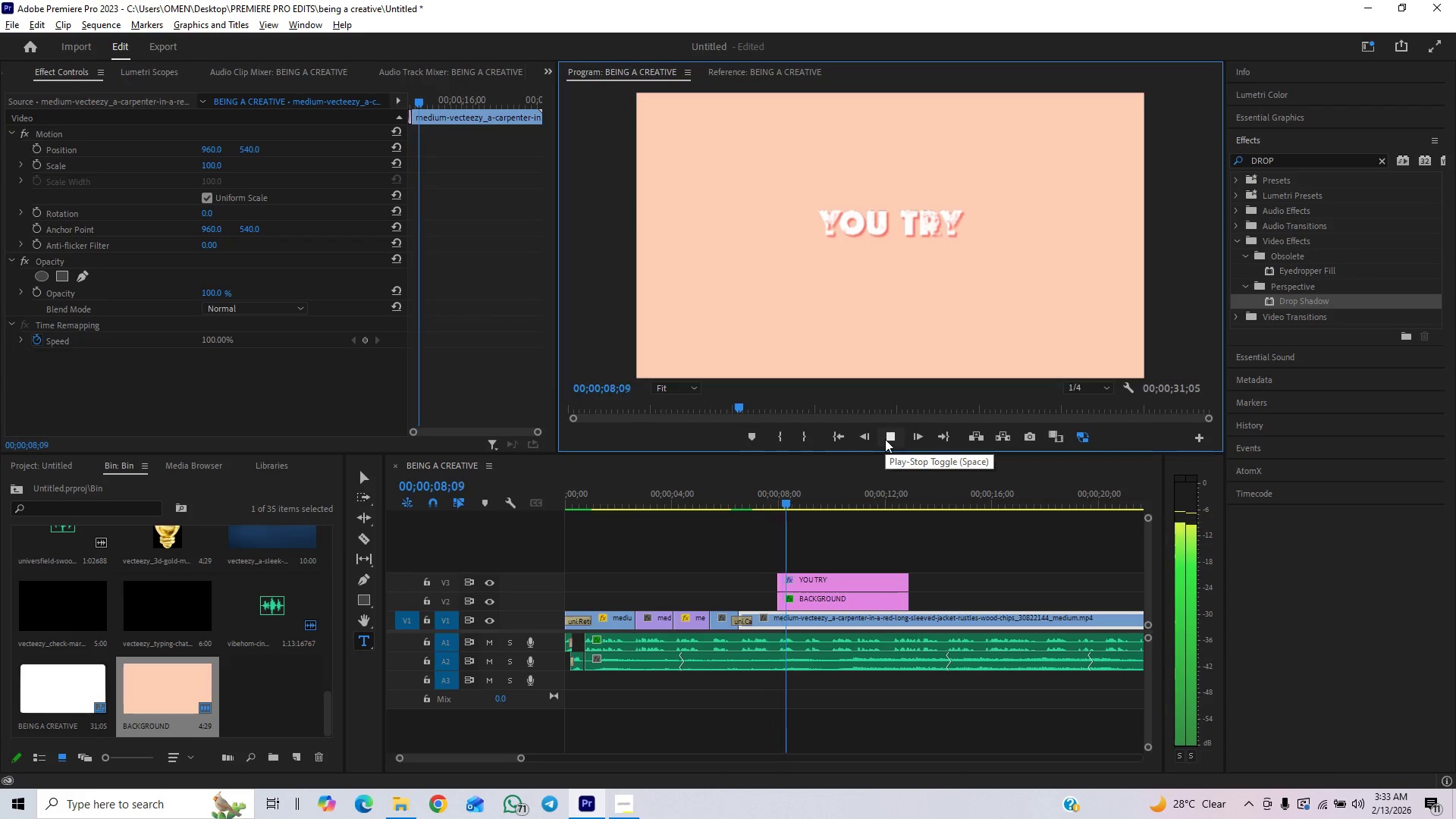 
left_click([885, 438])
 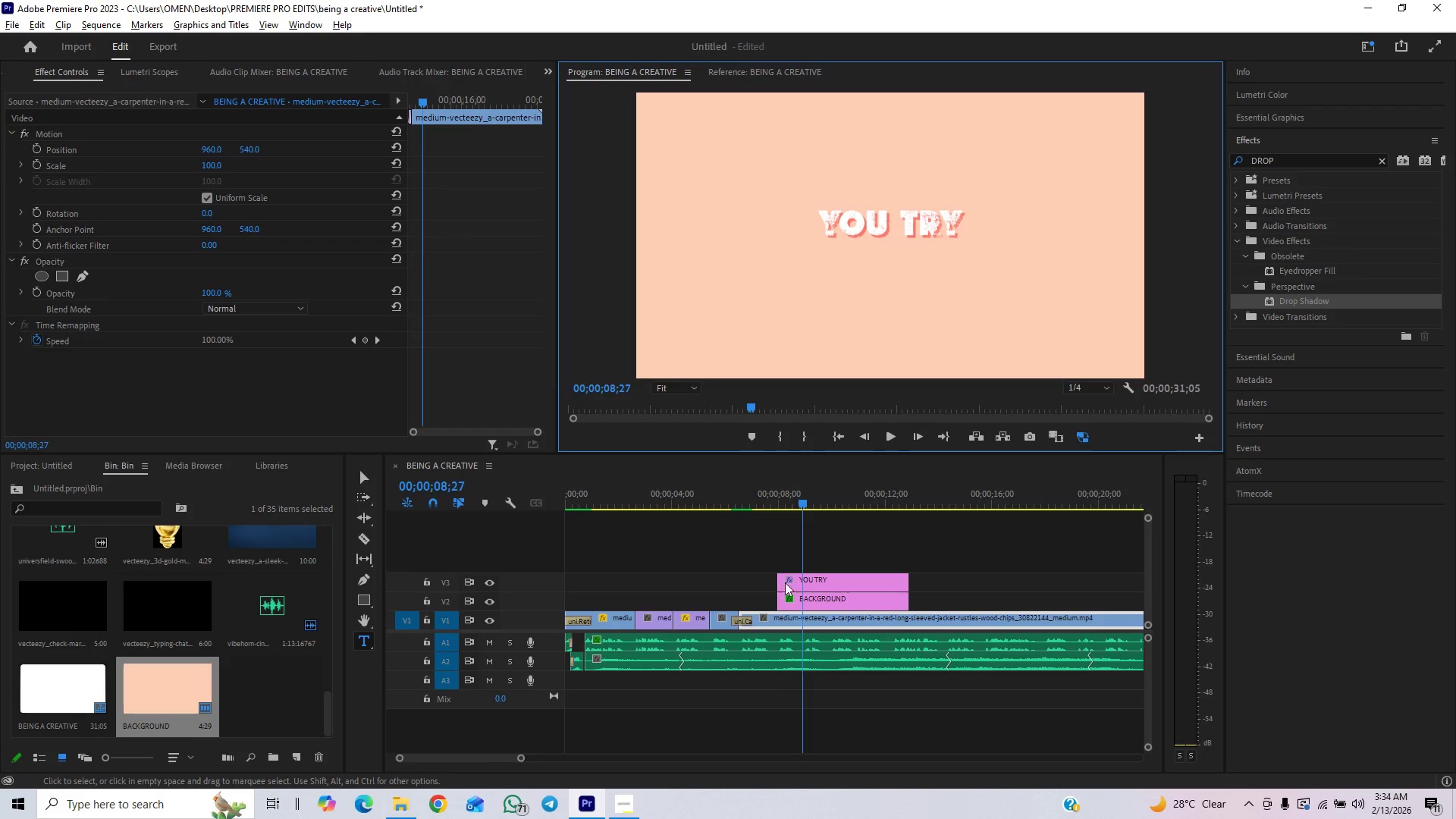 
left_click_drag(start_coordinate=[781, 584], to_coordinate=[790, 591])
 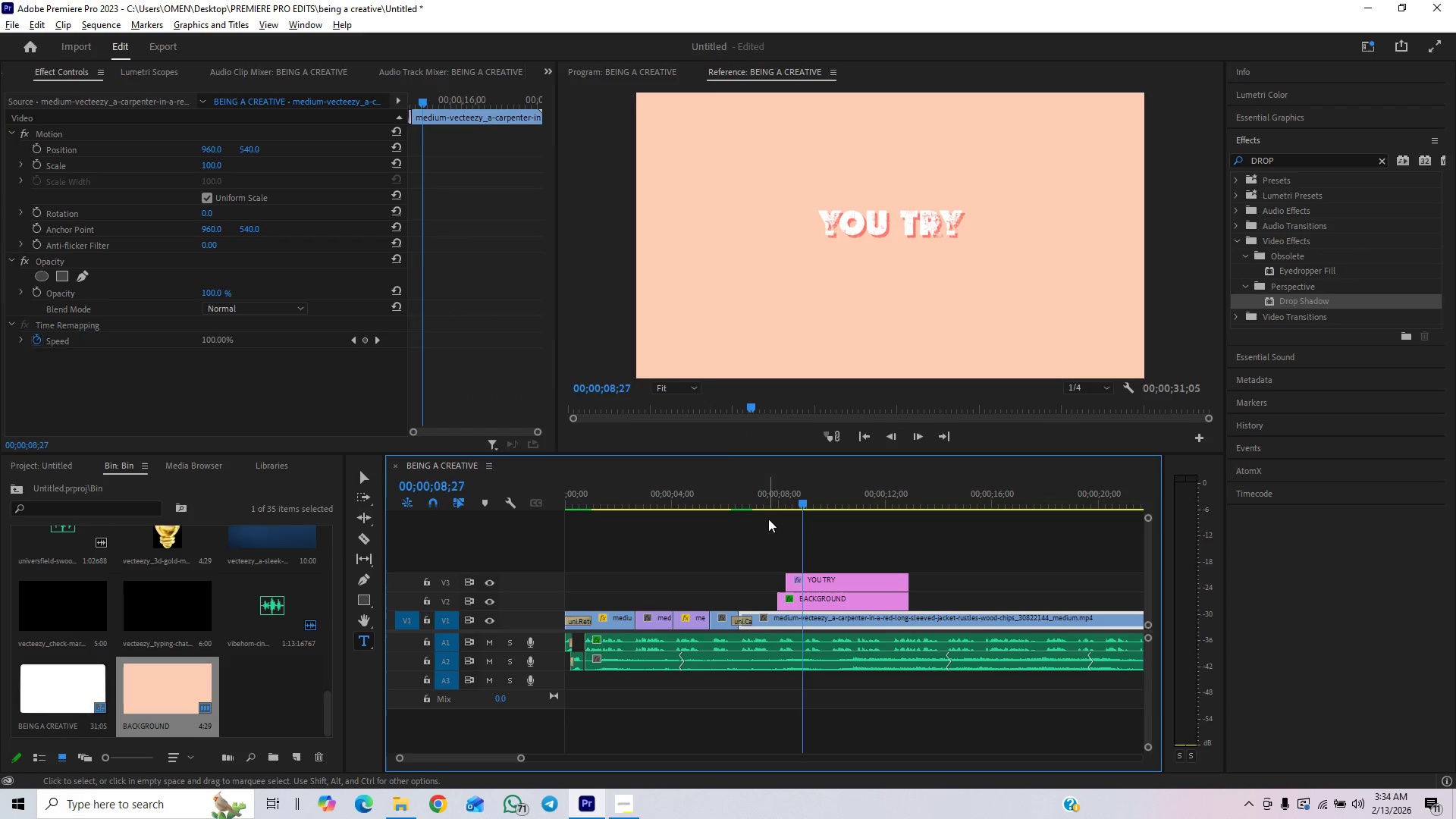 
left_click([767, 505])
 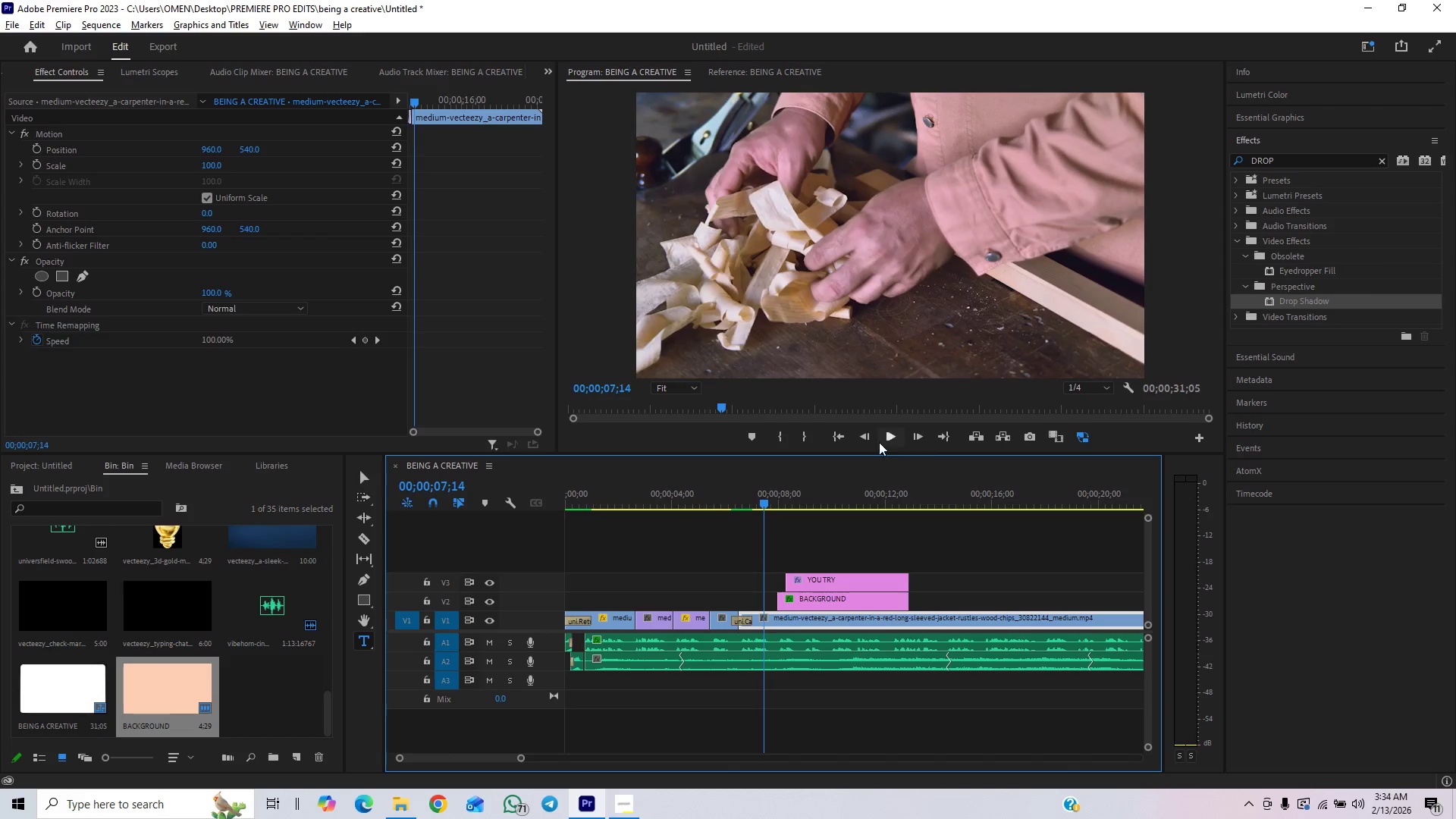 
left_click([880, 438])
 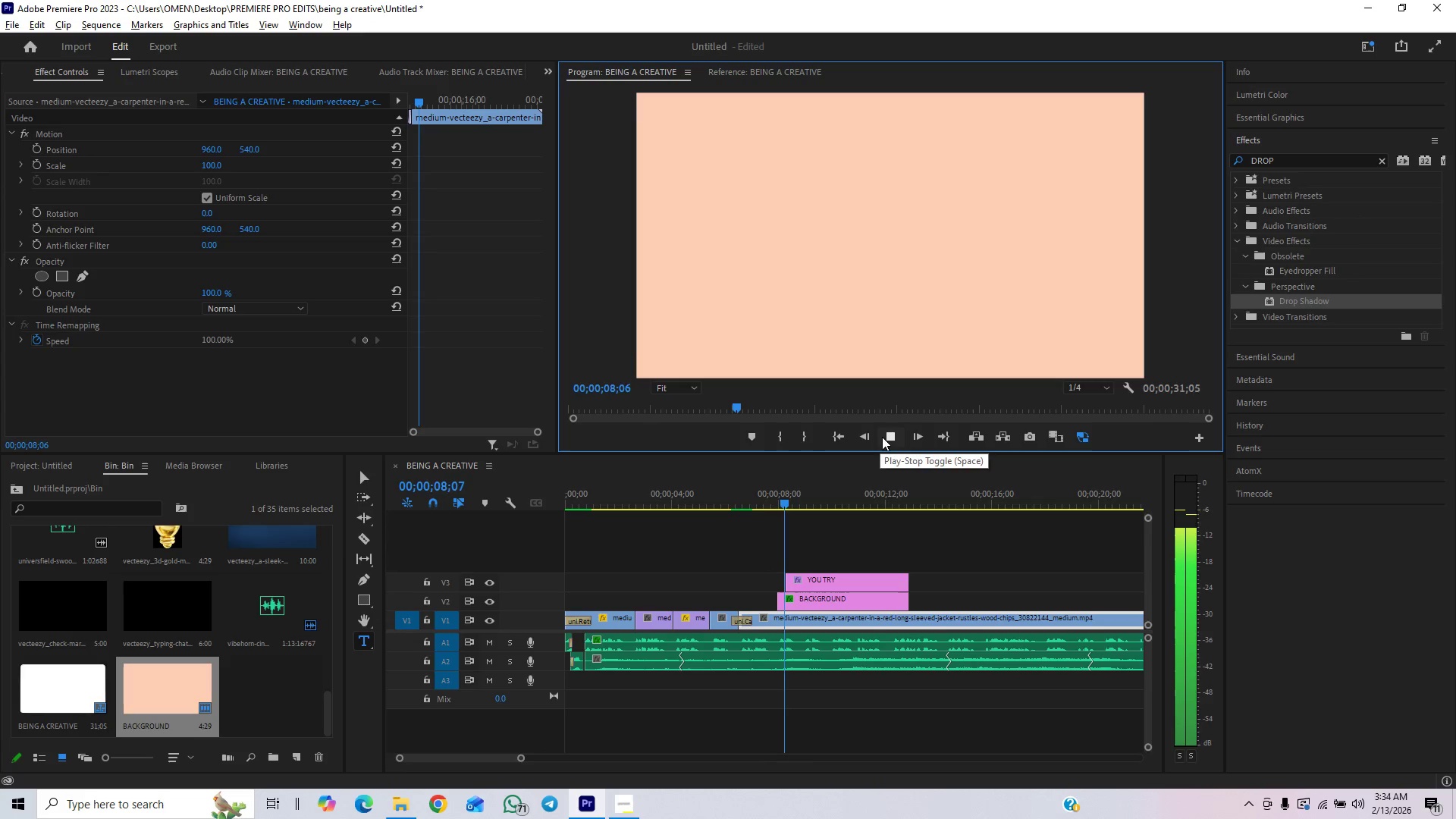 
left_click([882, 437])
 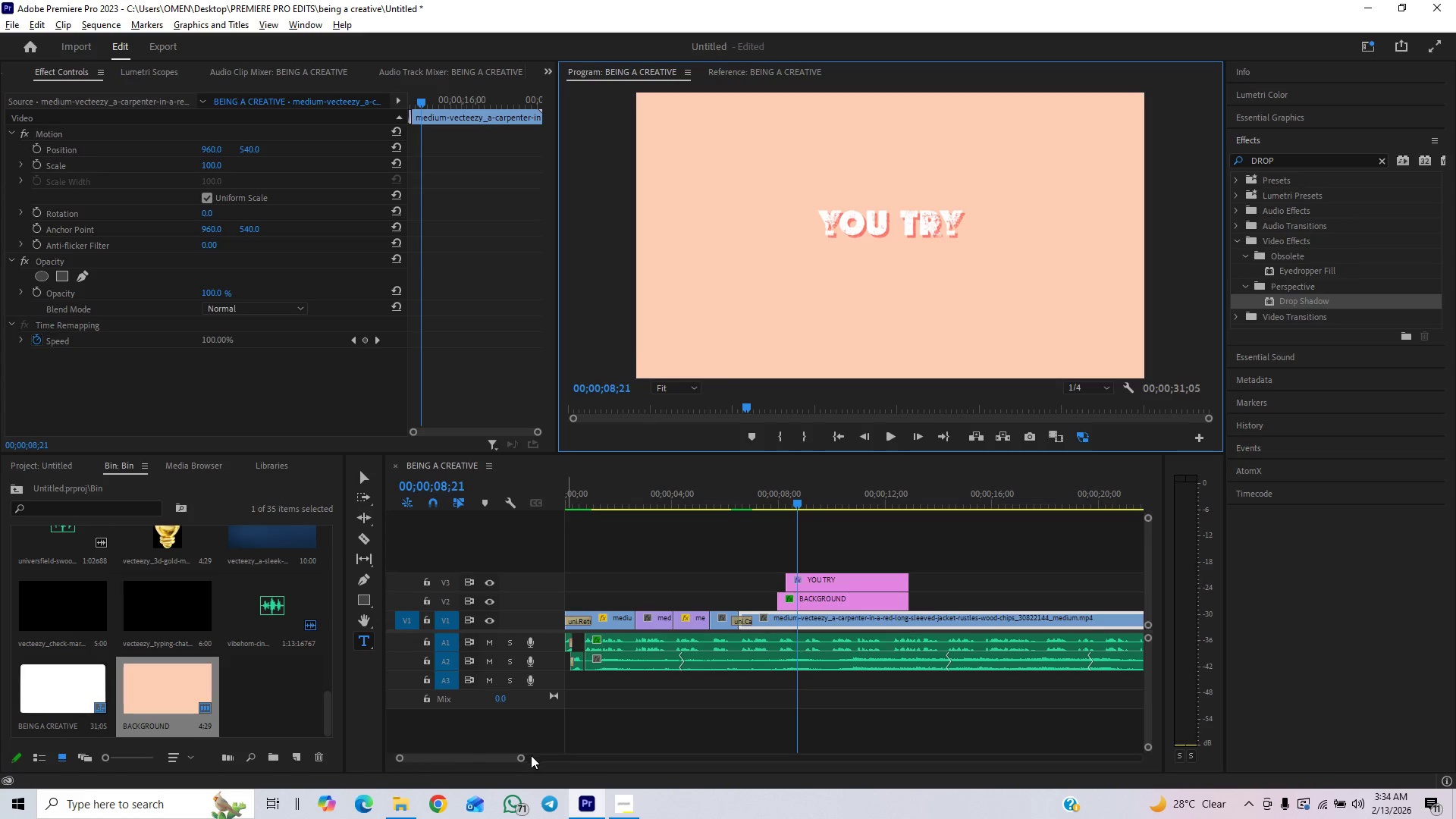 
left_click([519, 762])
 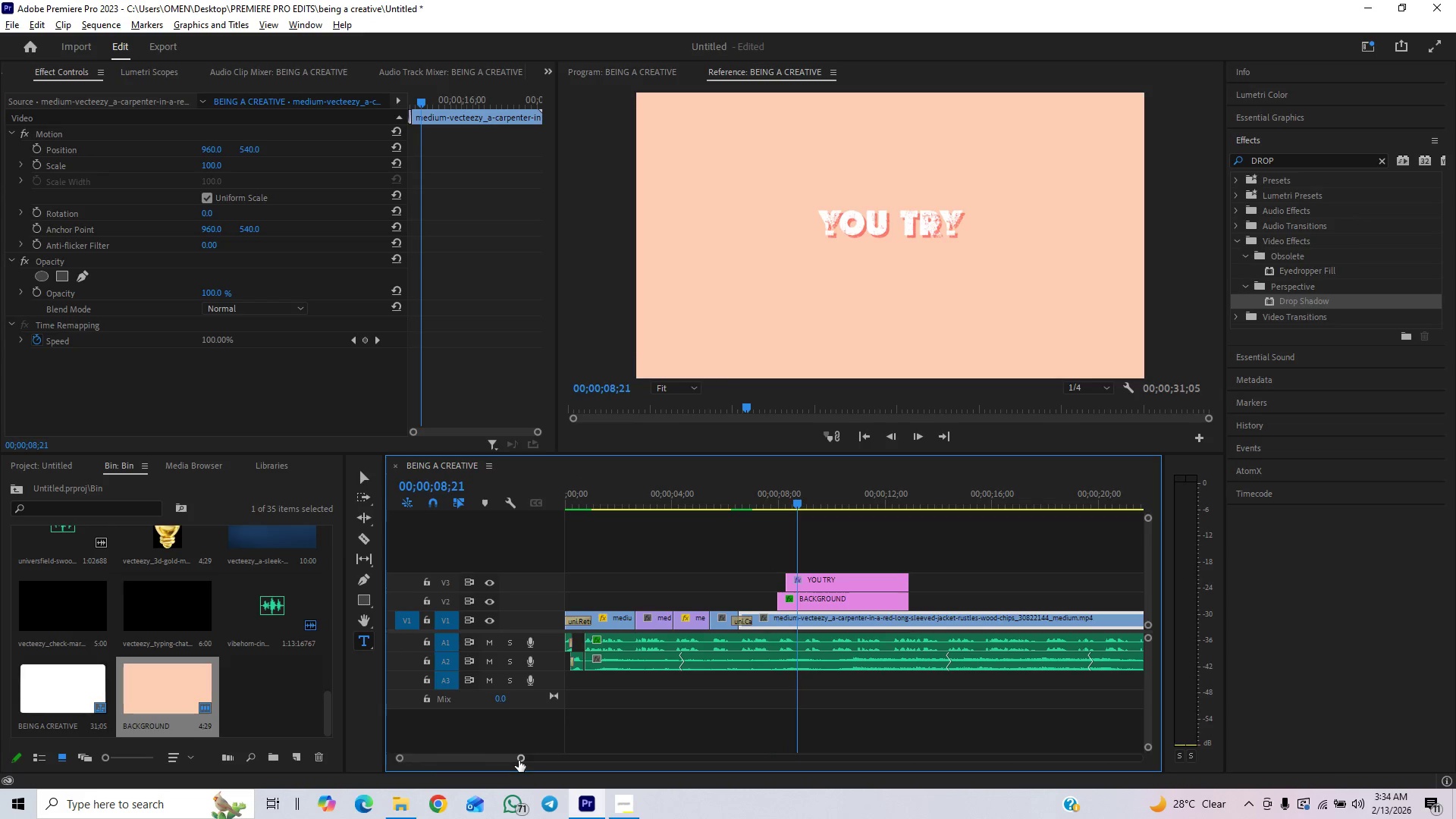 
left_click_drag(start_coordinate=[519, 760], to_coordinate=[474, 789])
 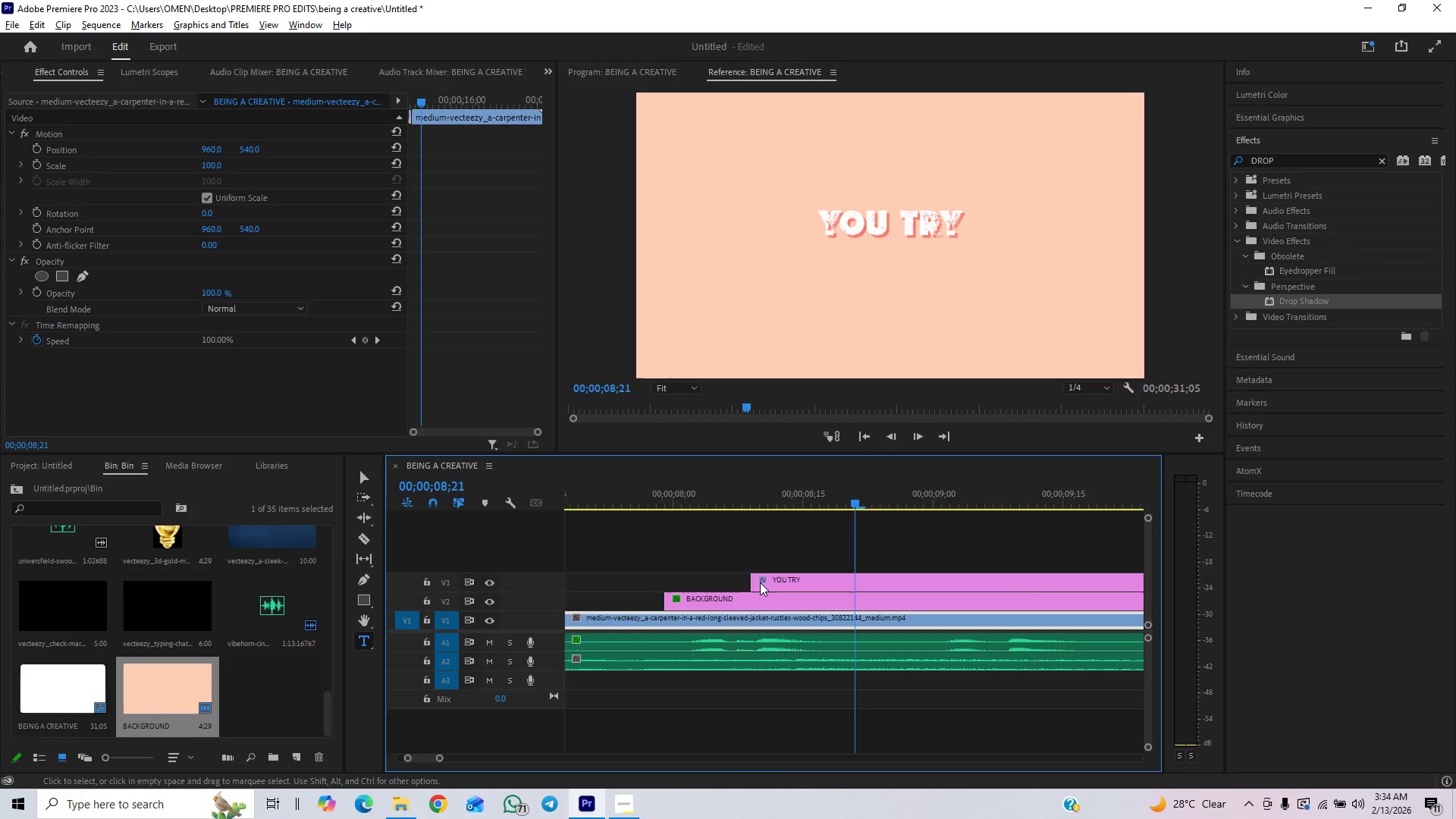 
left_click_drag(start_coordinate=[757, 581], to_coordinate=[733, 591])
 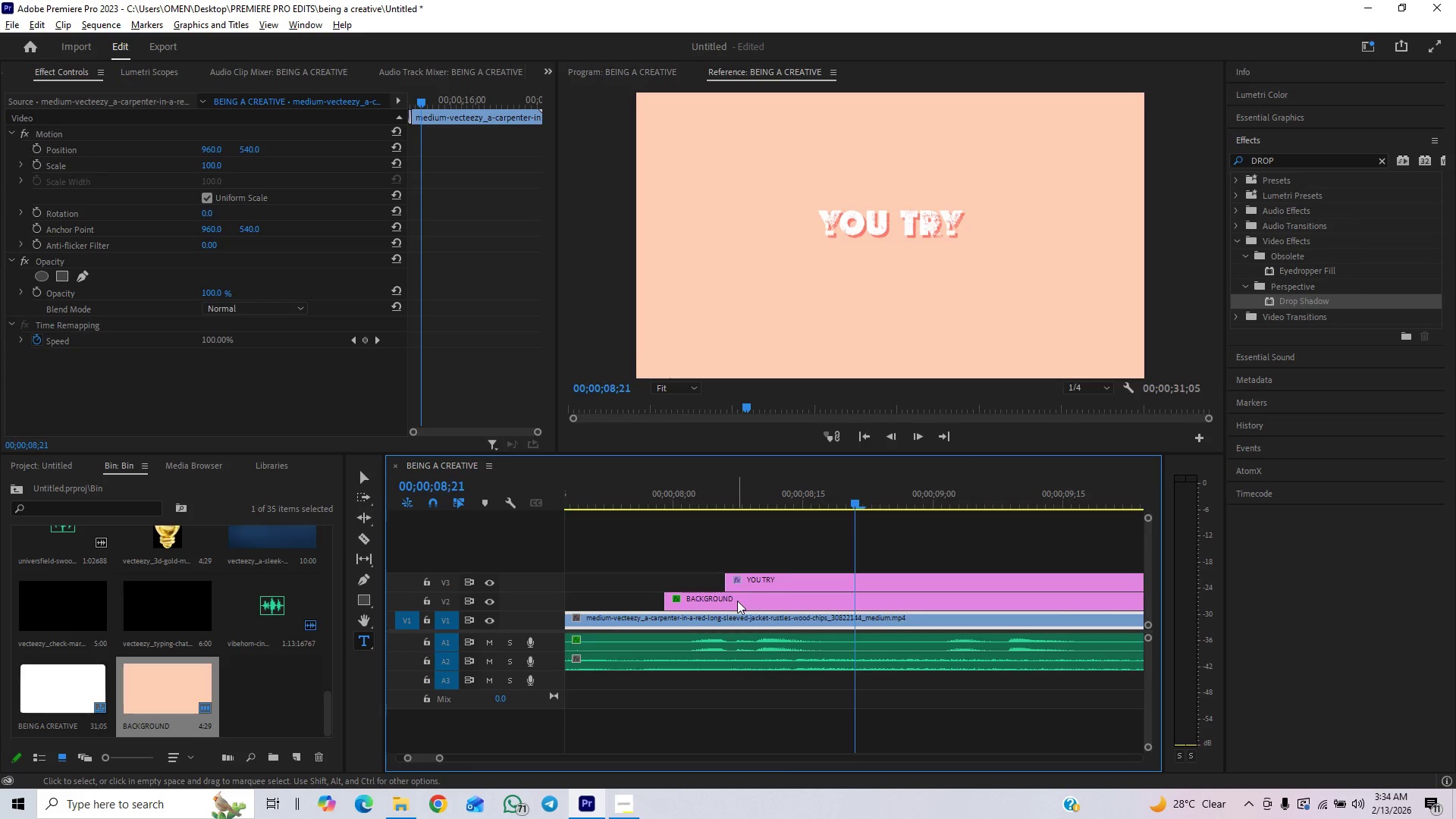 
left_click([737, 601])
 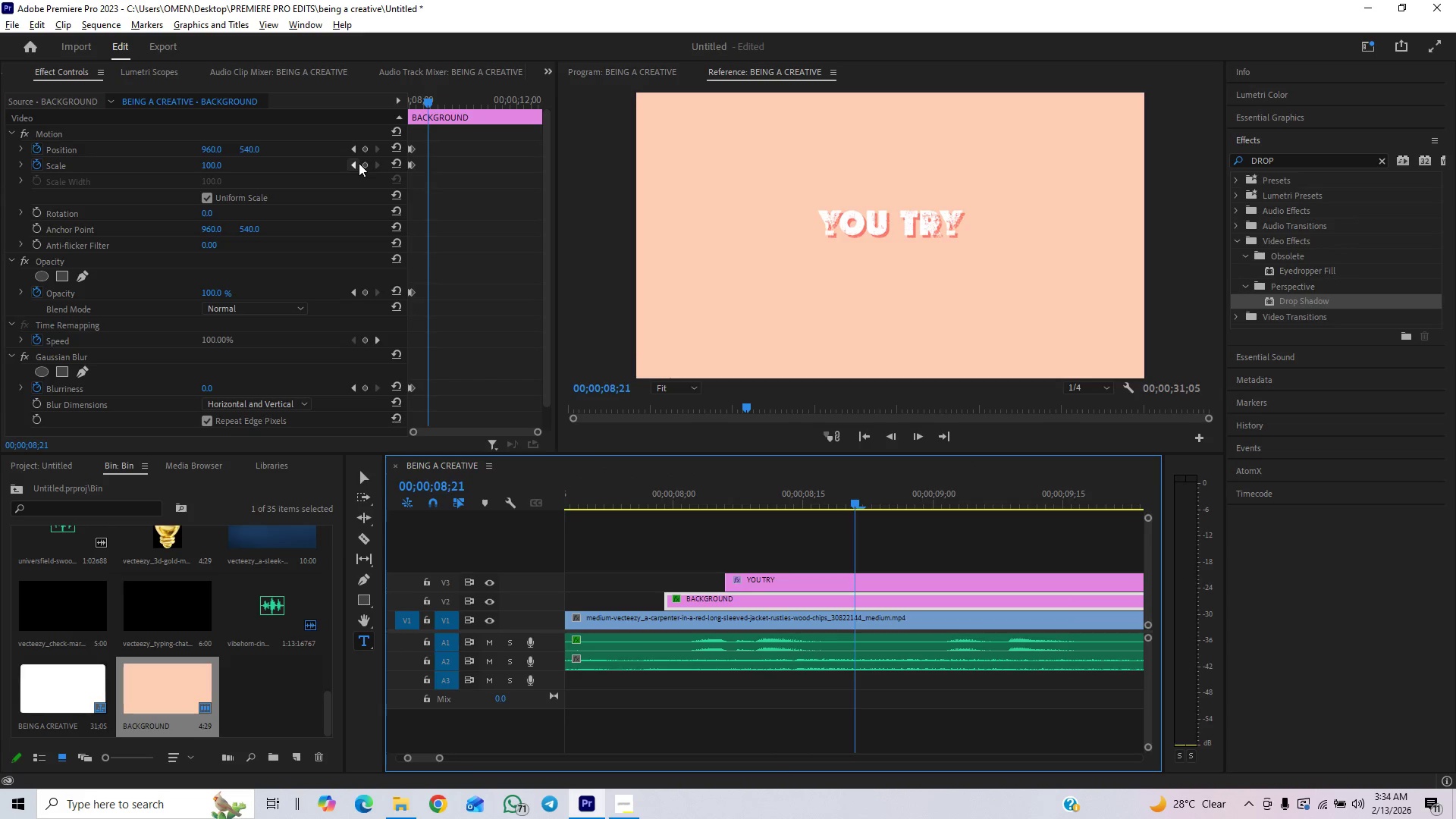 
left_click([352, 170])
 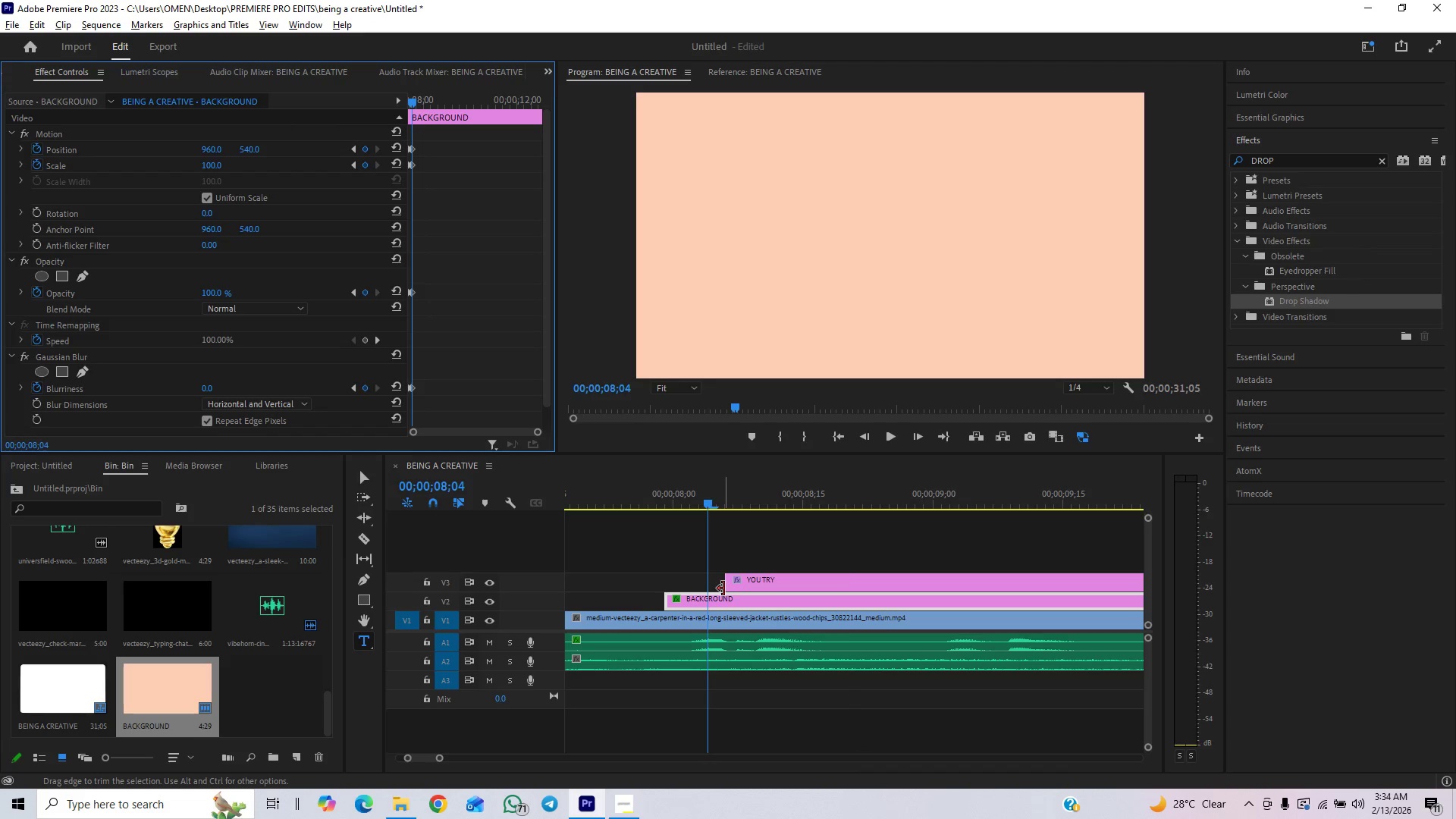 
left_click_drag(start_coordinate=[726, 582], to_coordinate=[706, 588])
 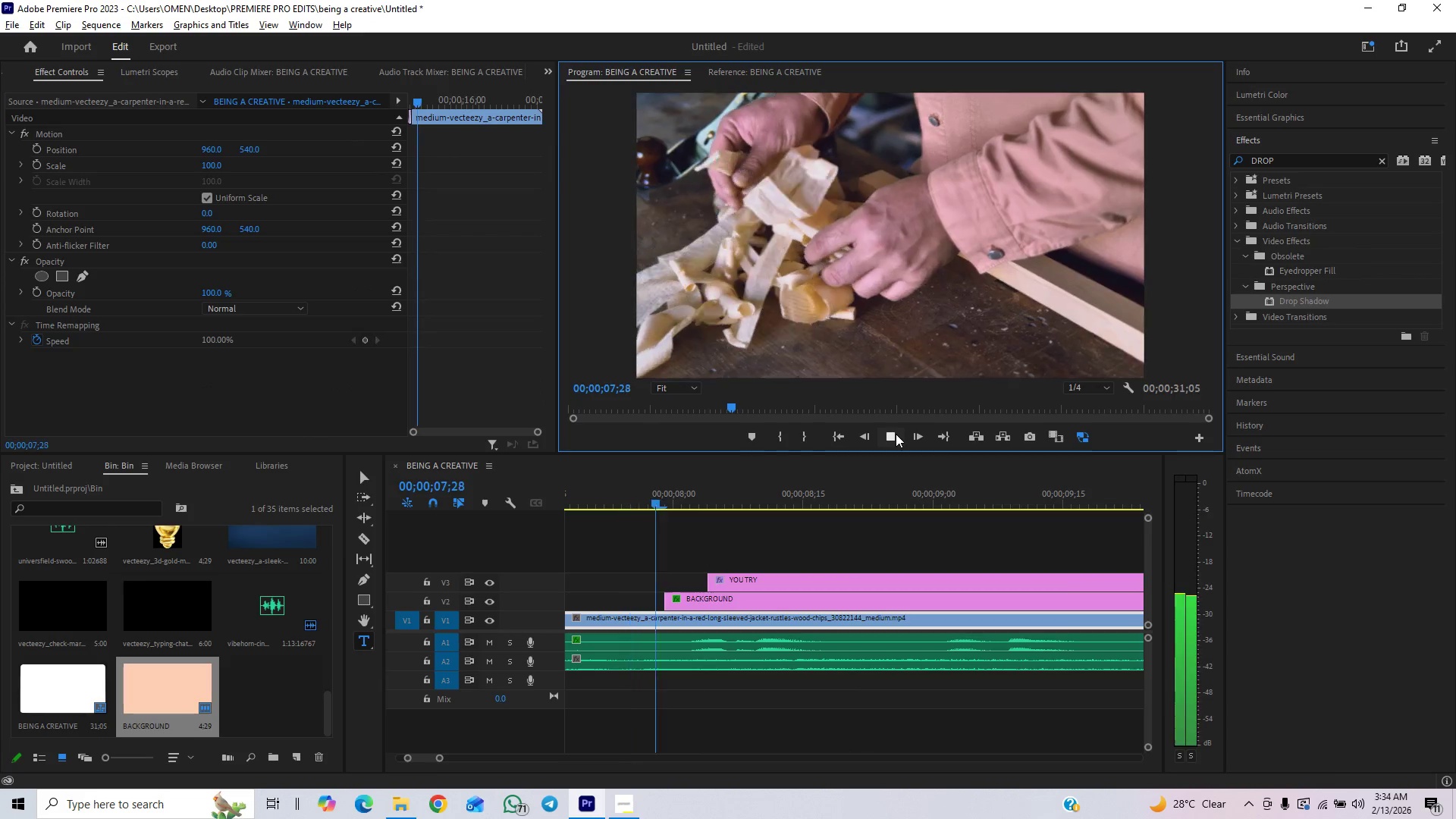 
left_click([896, 434])
 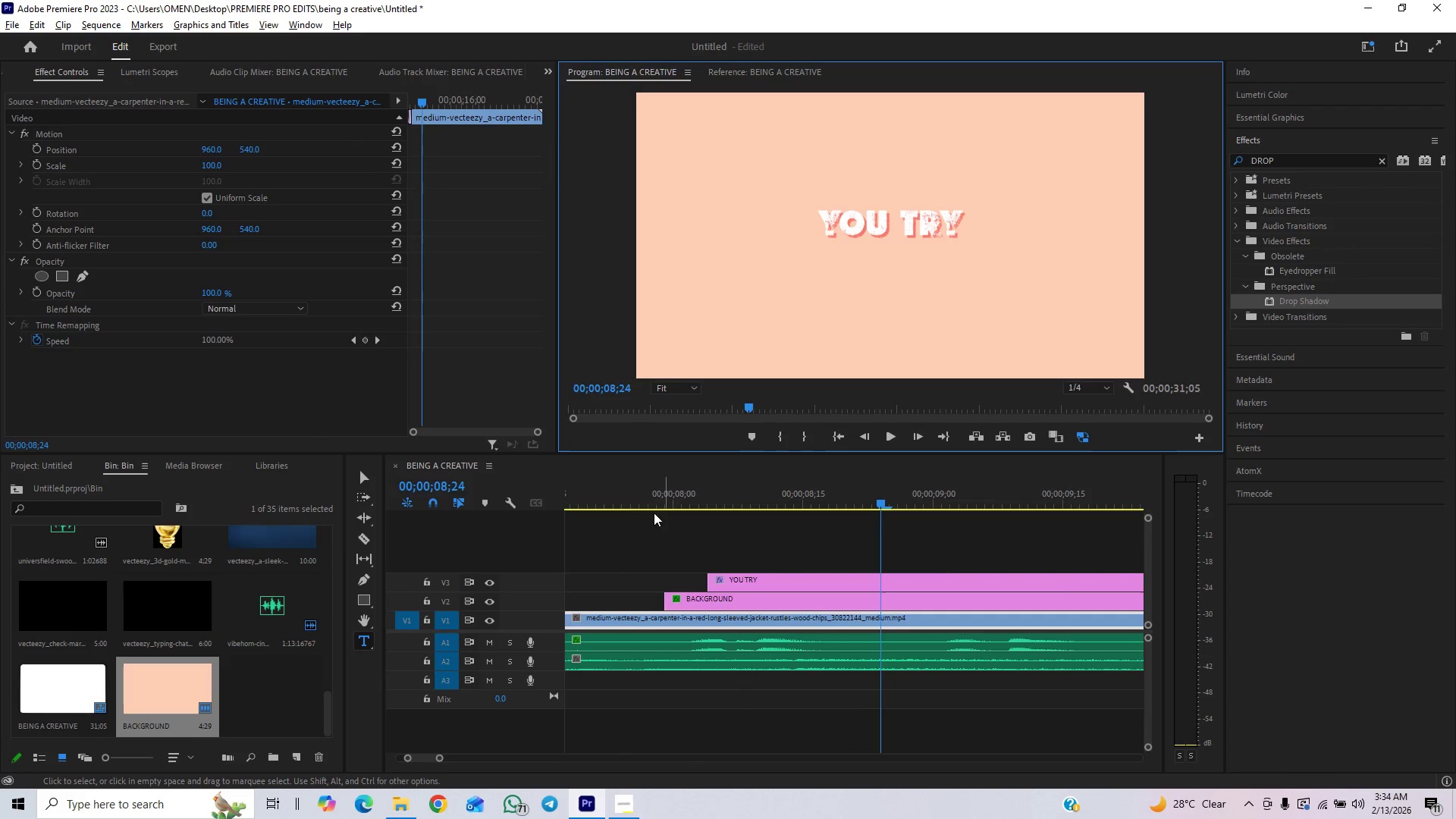 
left_click([627, 504])
 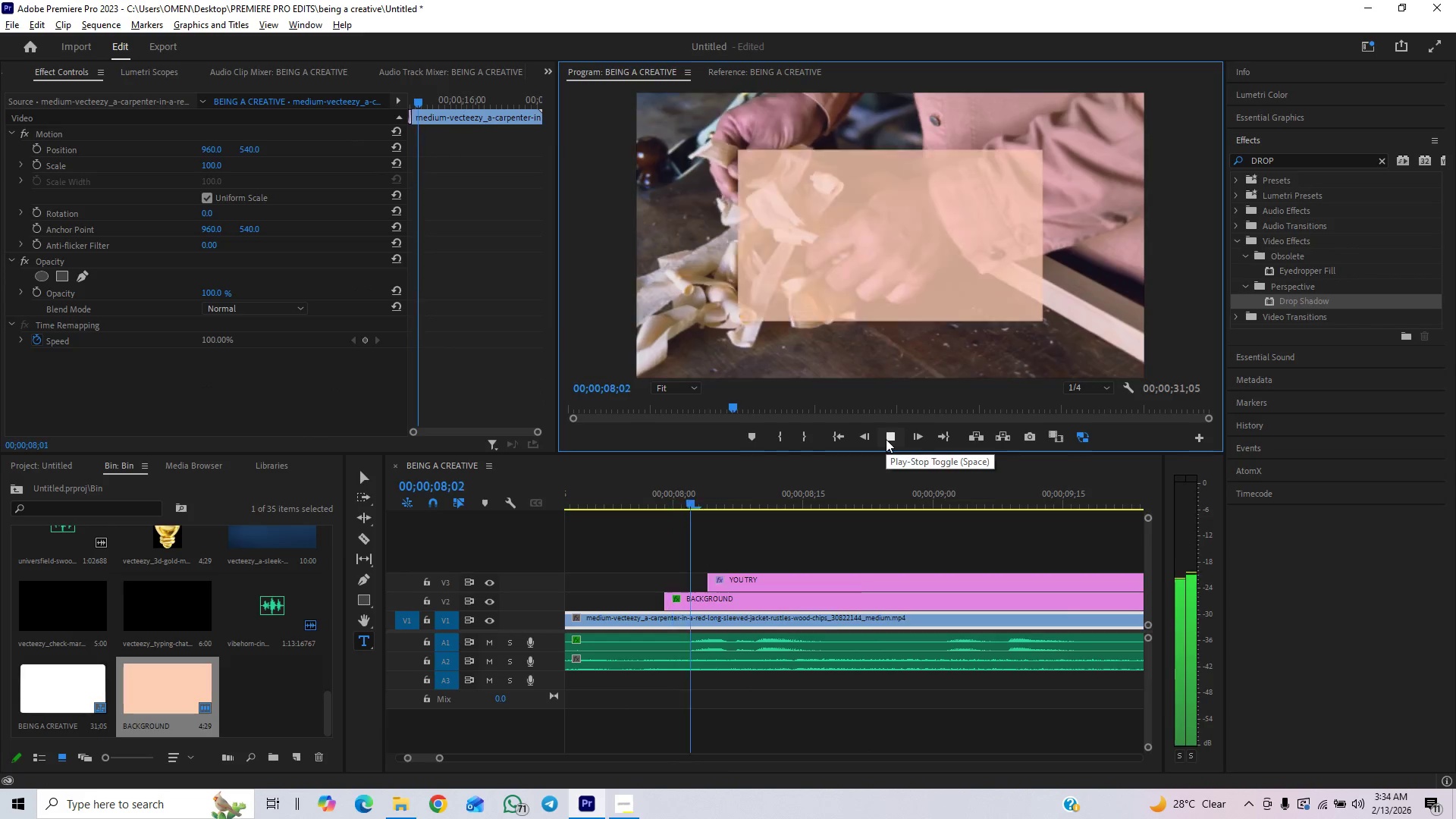 
left_click([886, 439])
 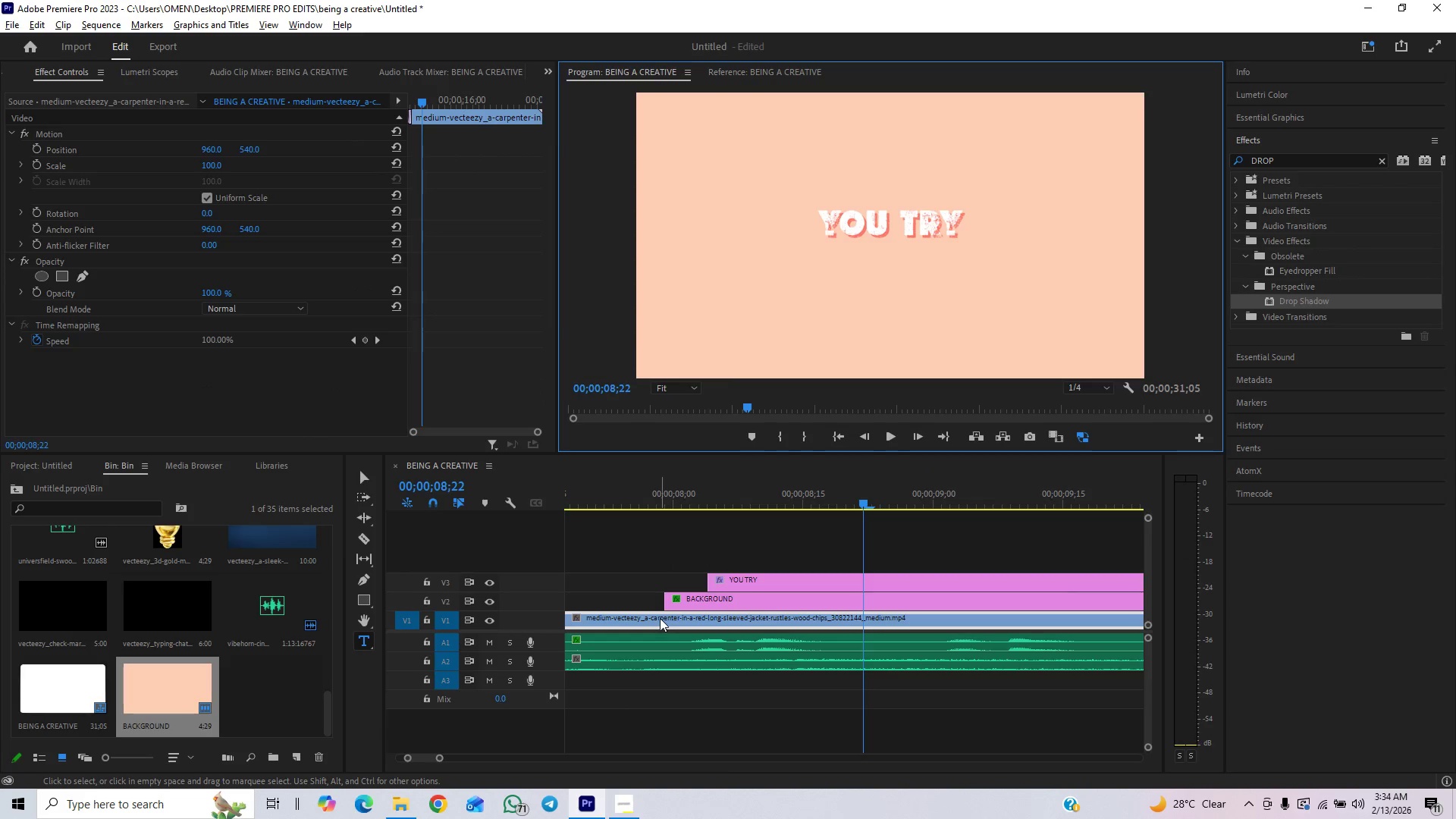 
key(Control+S)
 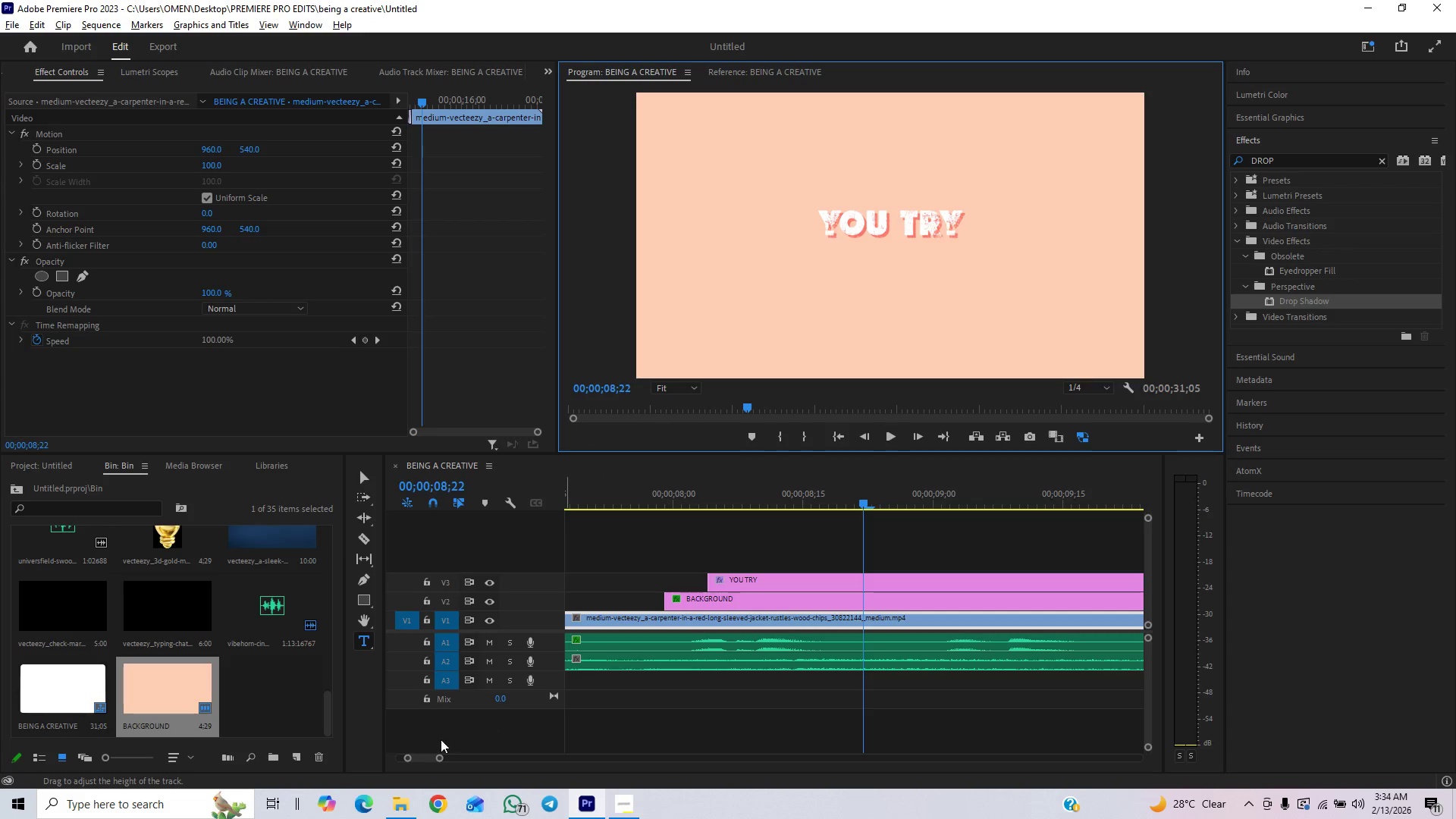 
left_click_drag(start_coordinate=[441, 754], to_coordinate=[459, 750])
 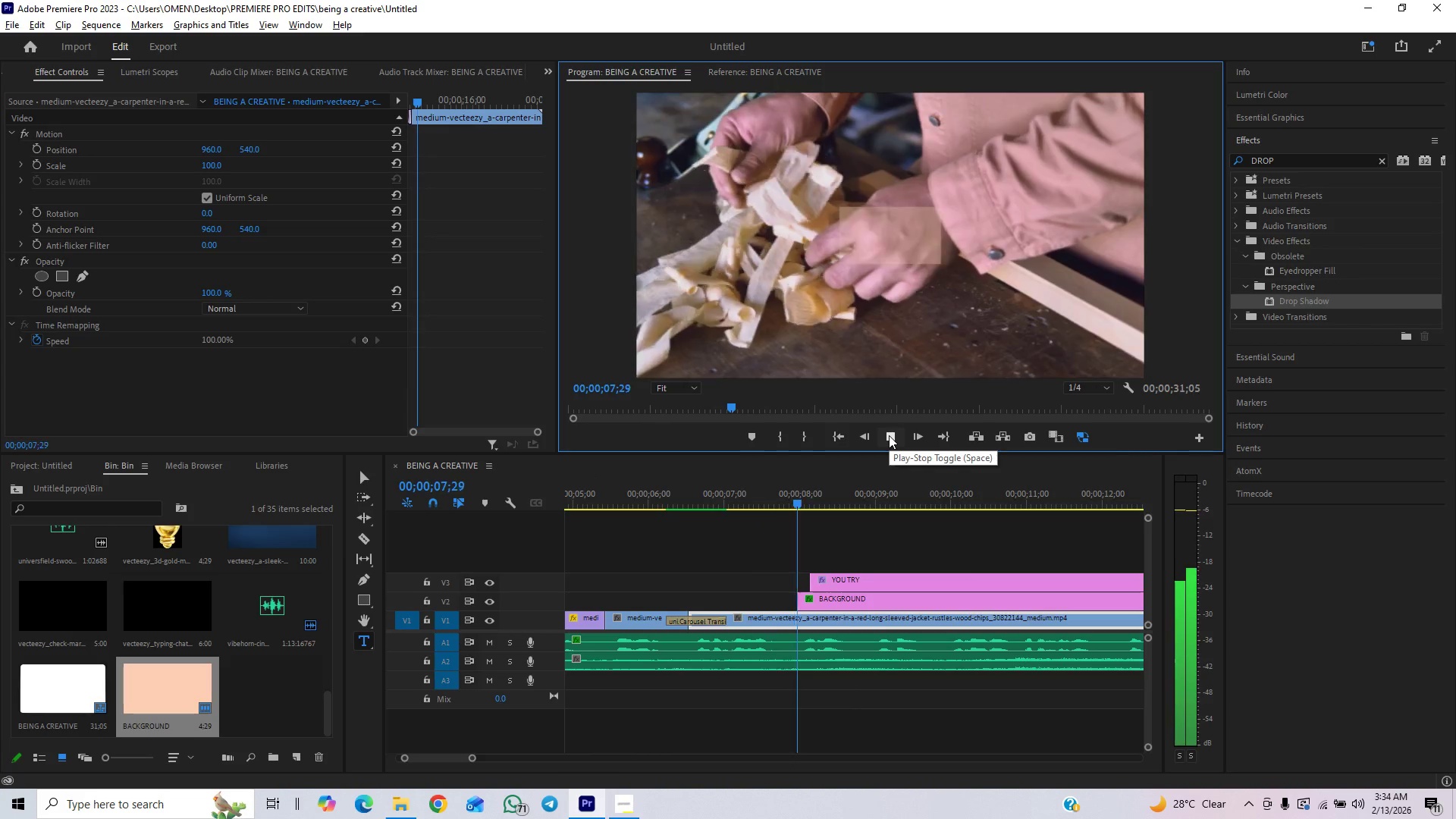 
left_click([889, 435])
 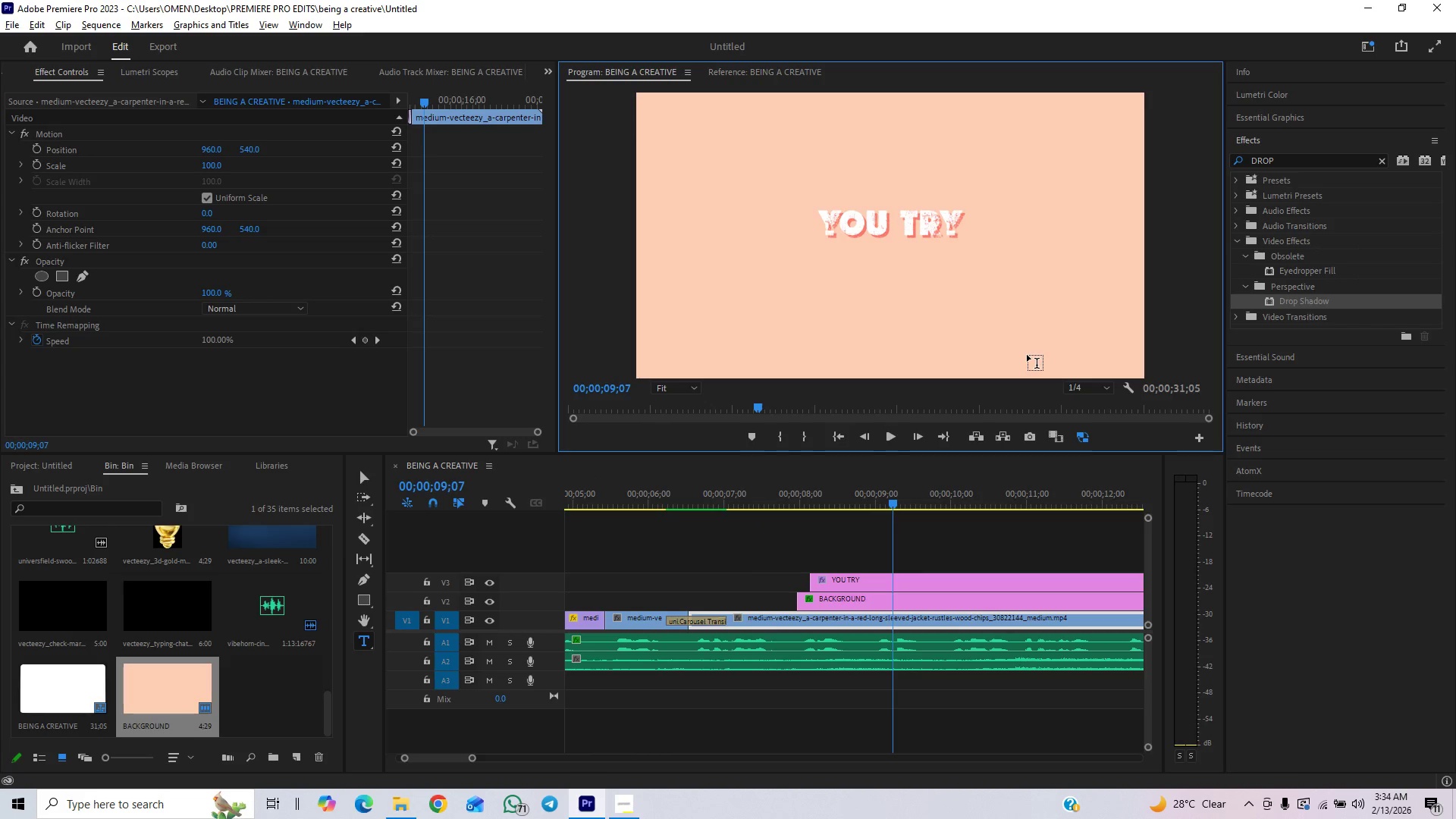 
key(Control+S)
 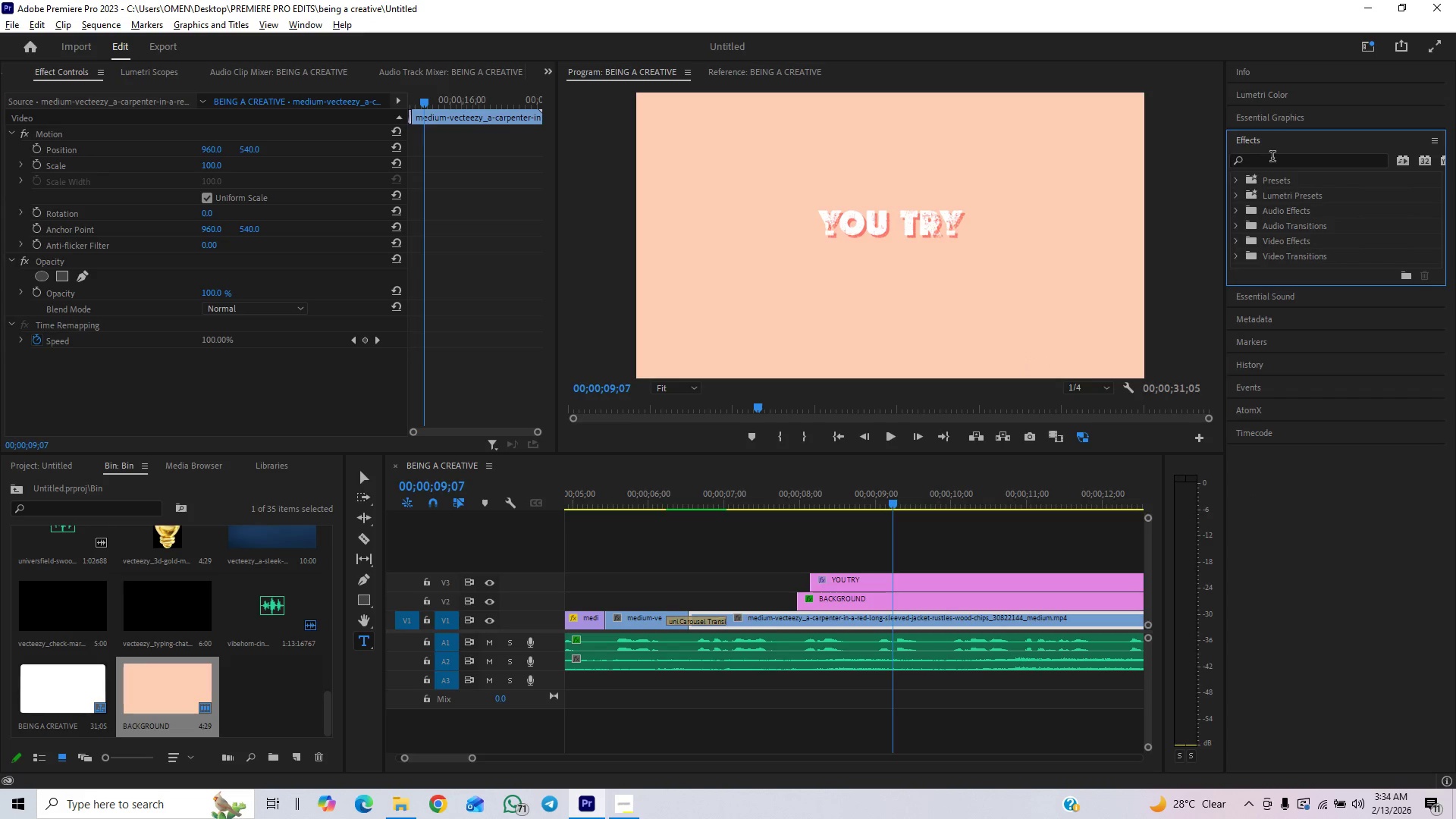 
wait(6.08)
 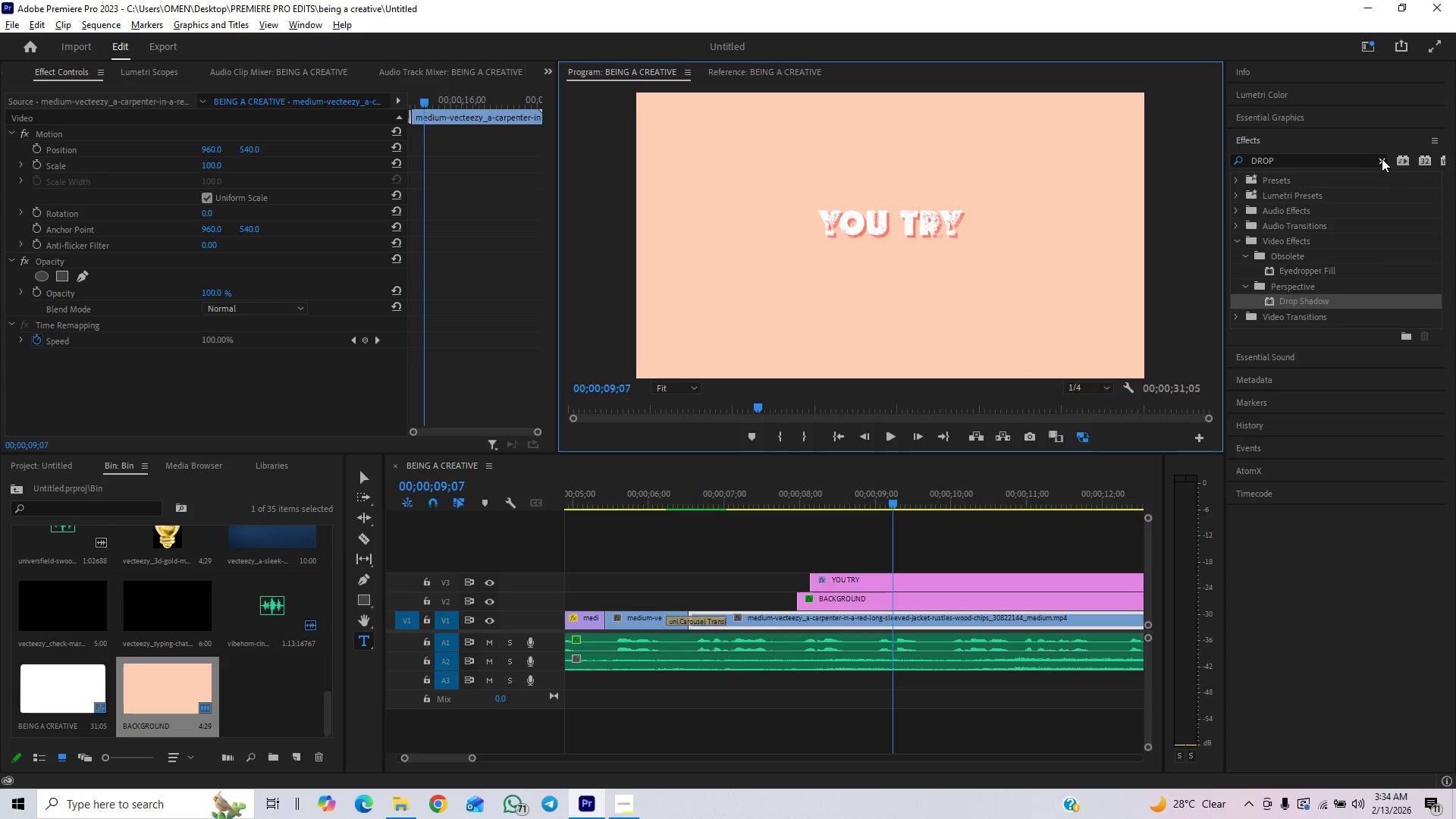 
left_click([1272, 165])
 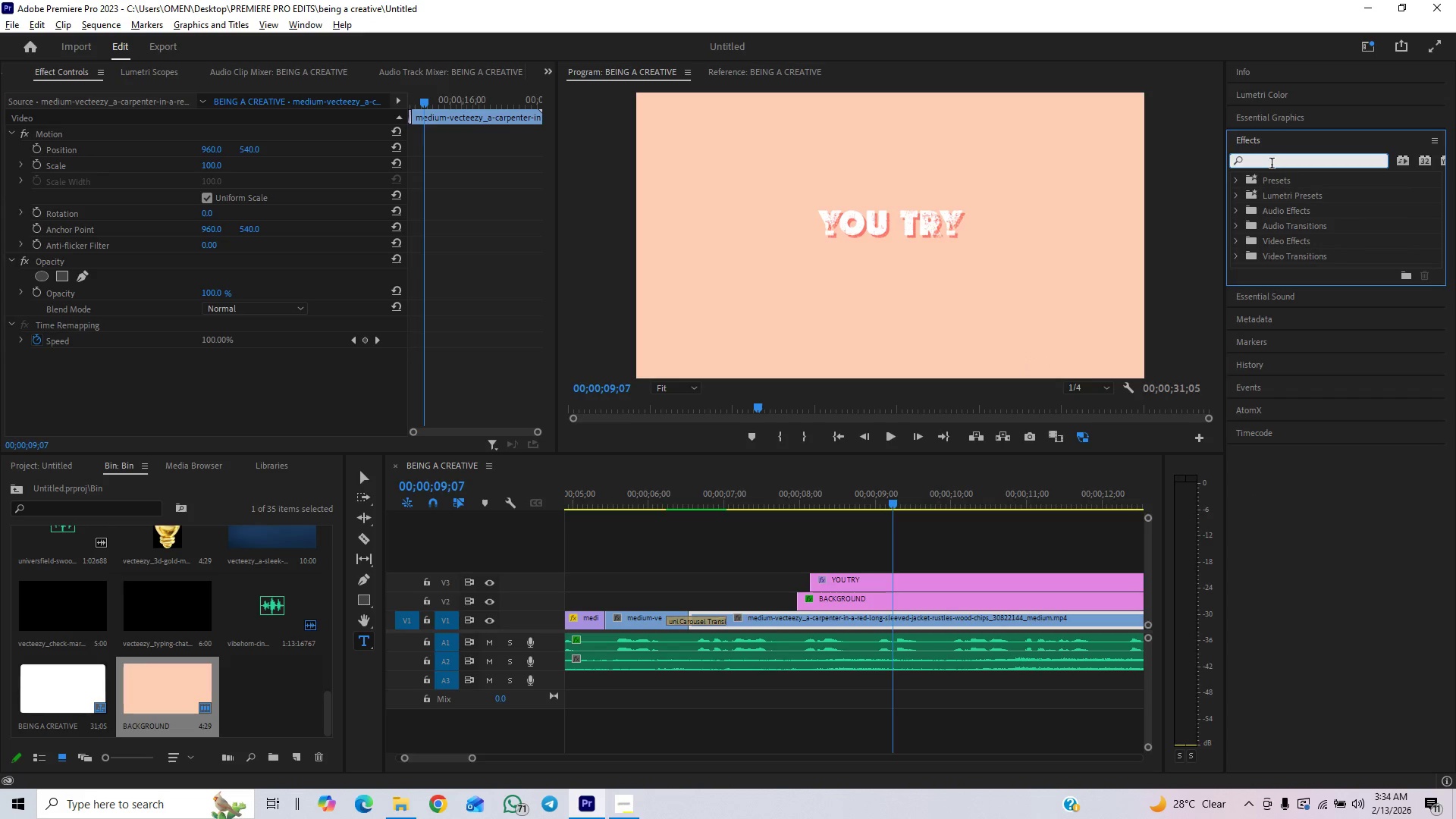 
type(ECH)
key(Backspace)
type(TO)
 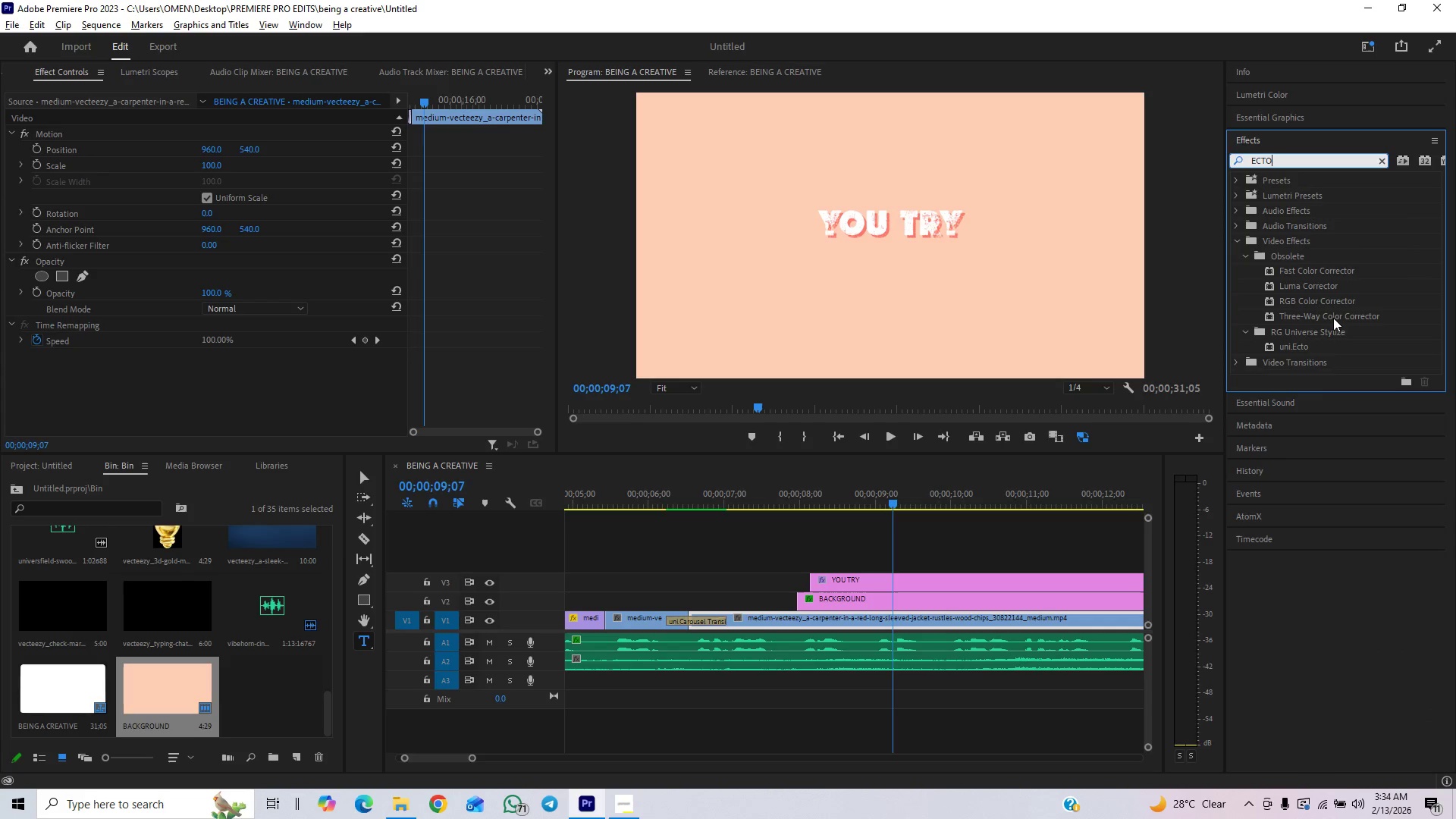 
left_click_drag(start_coordinate=[1317, 344], to_coordinate=[825, 593])
 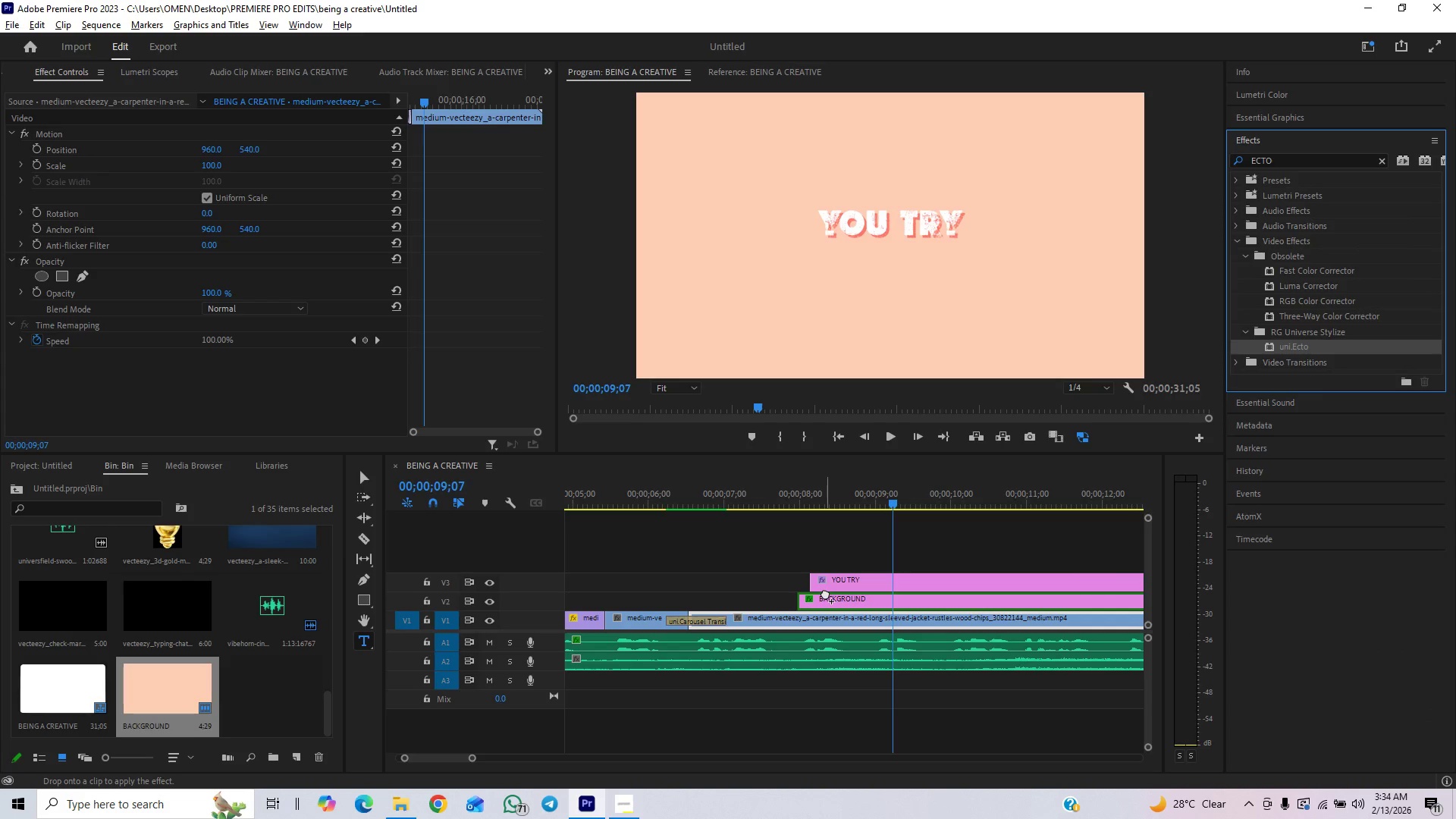 
left_click([825, 593])
 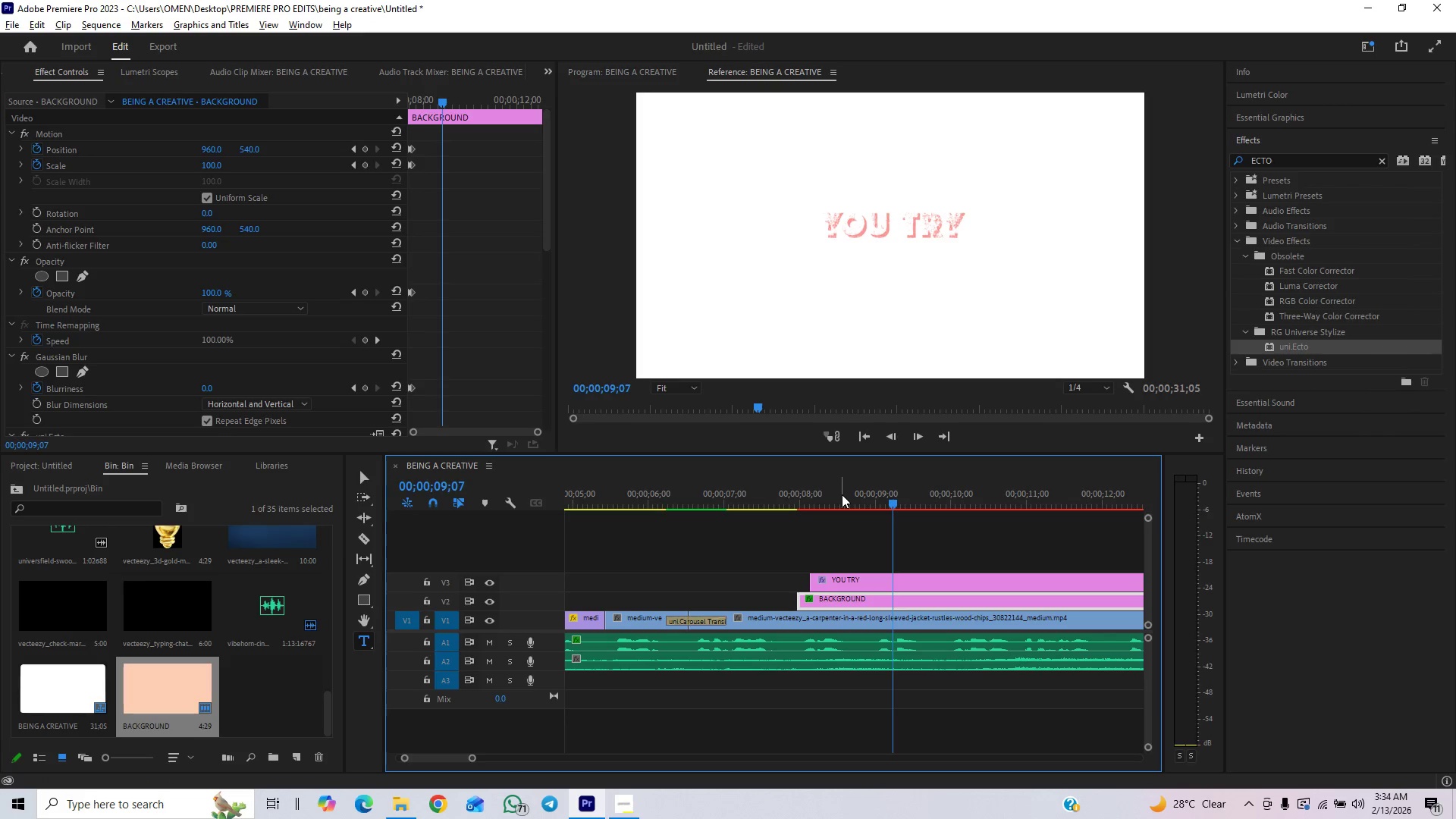 
key(Control+Z)
 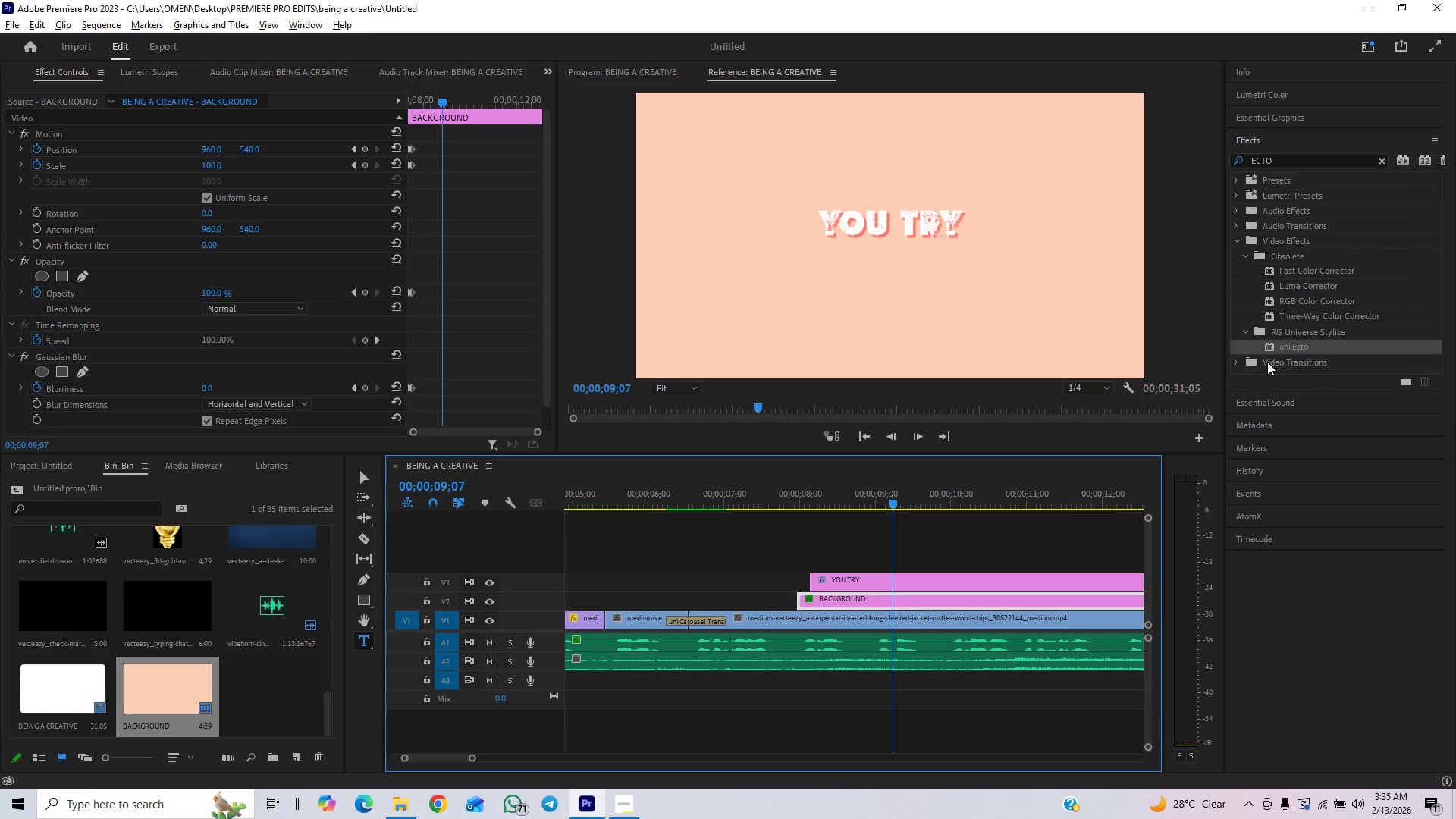 
left_click_drag(start_coordinate=[1272, 347], to_coordinate=[839, 580])
 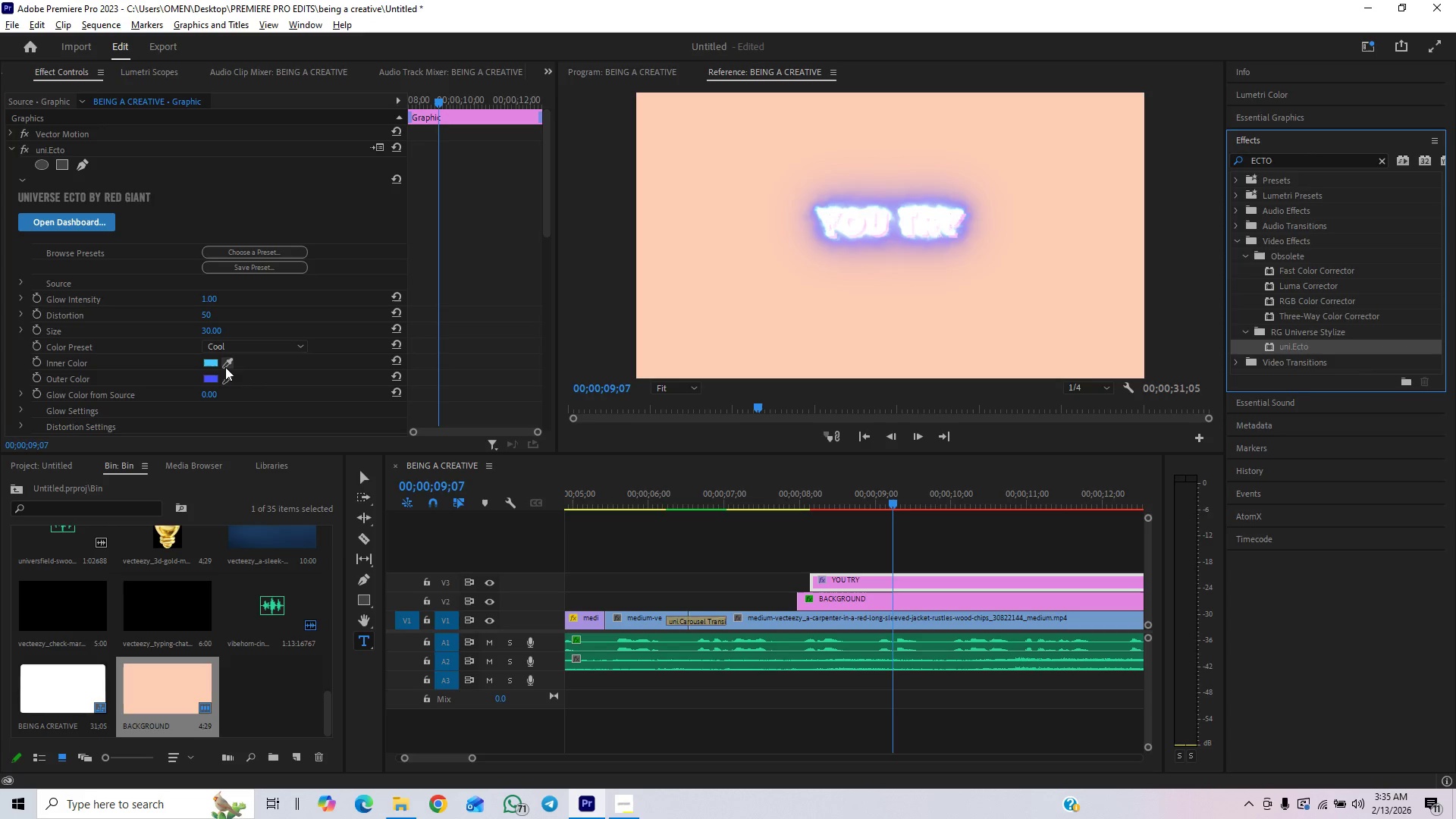 
wait(7.61)
 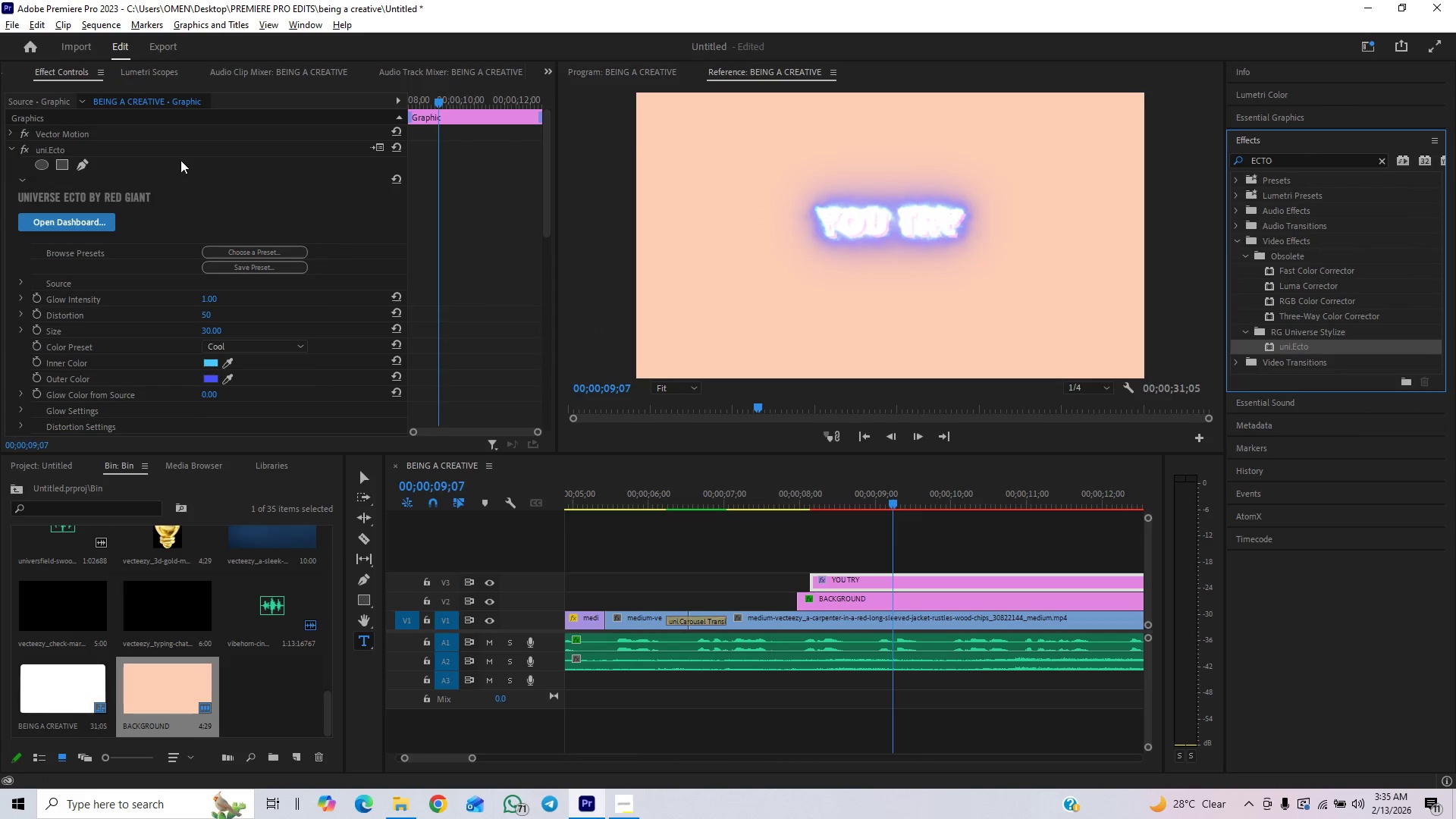 
left_click([236, 383])
 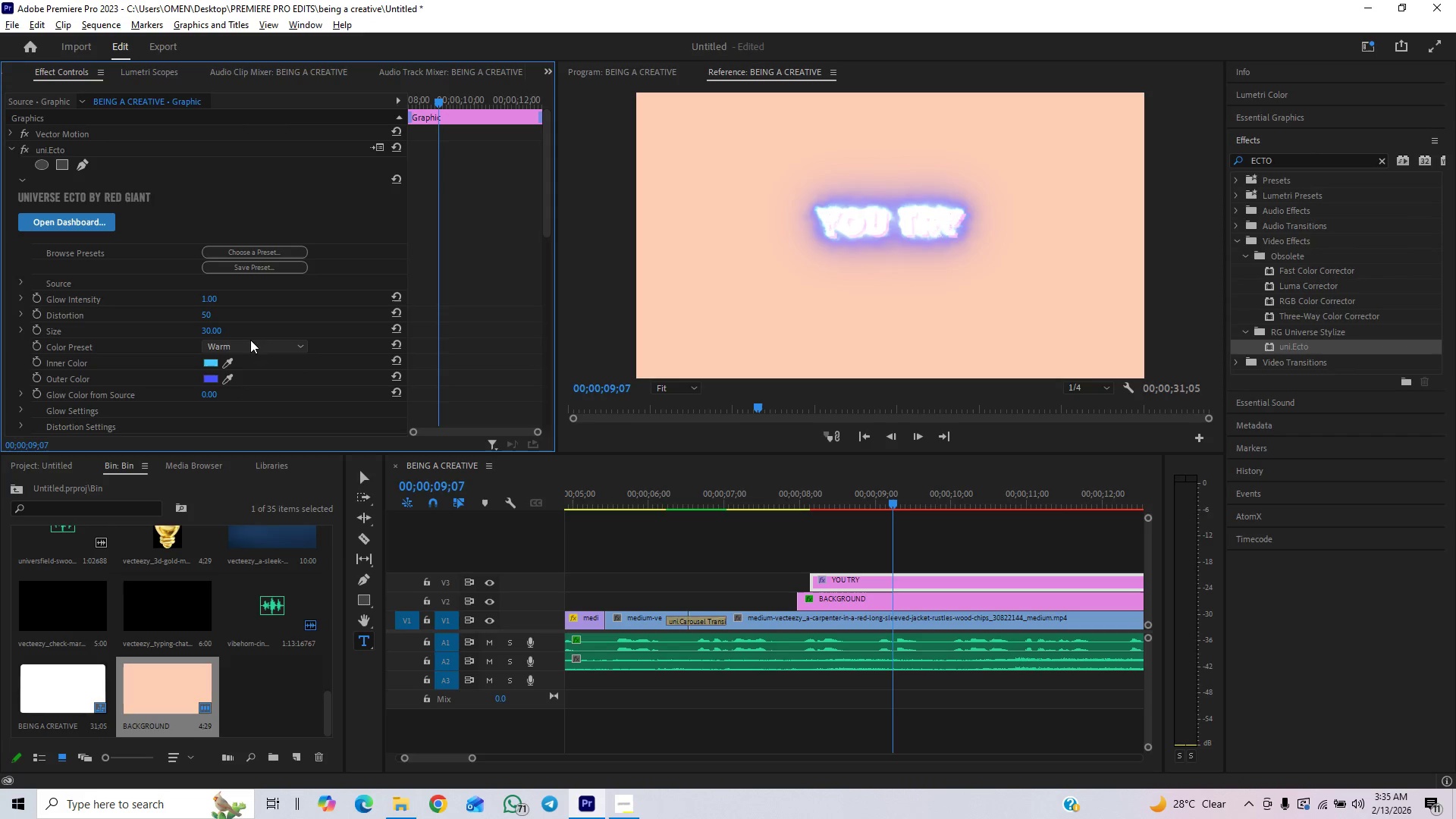 
left_click([247, 344])
 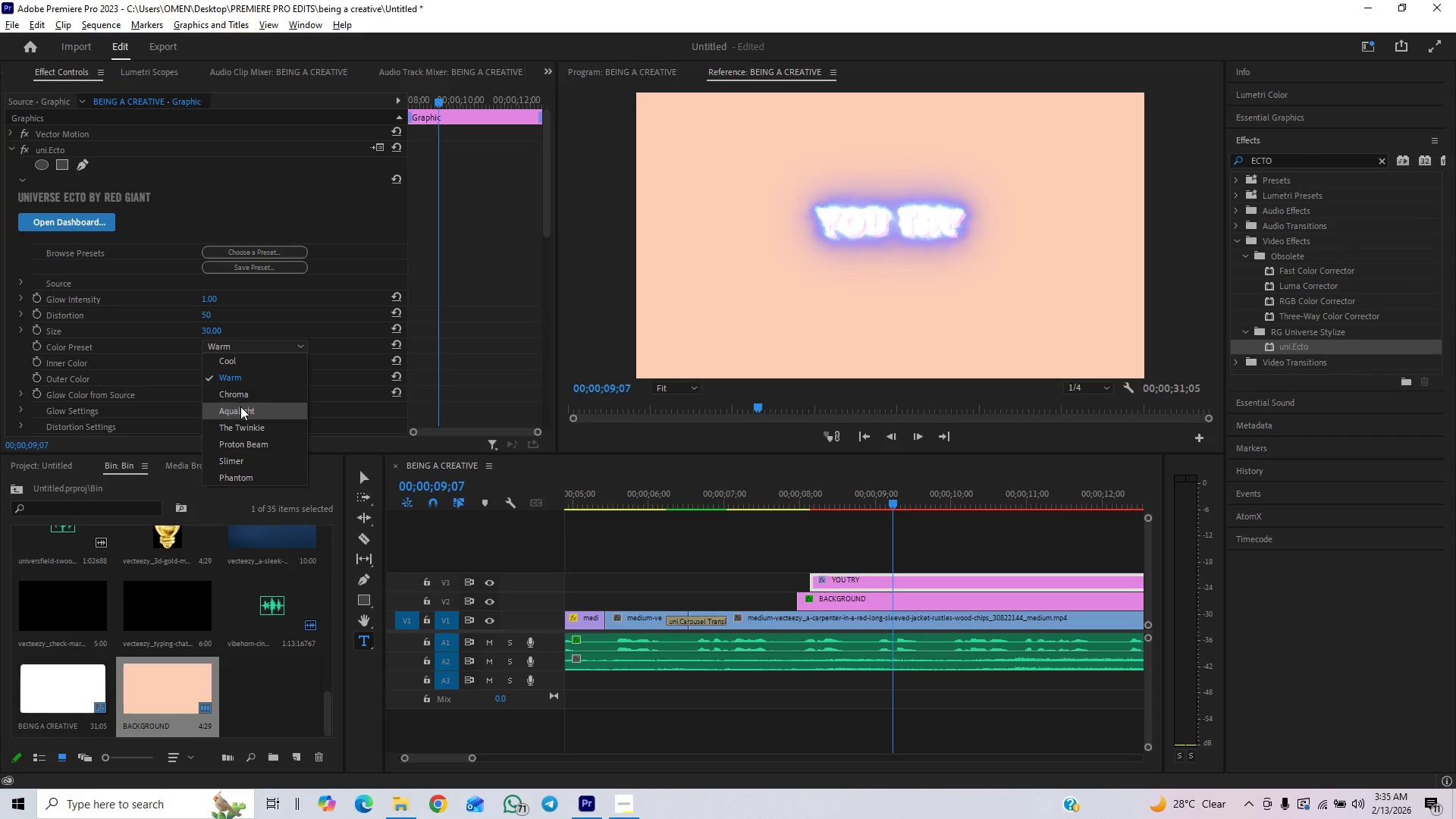 
mouse_move([239, 399])
 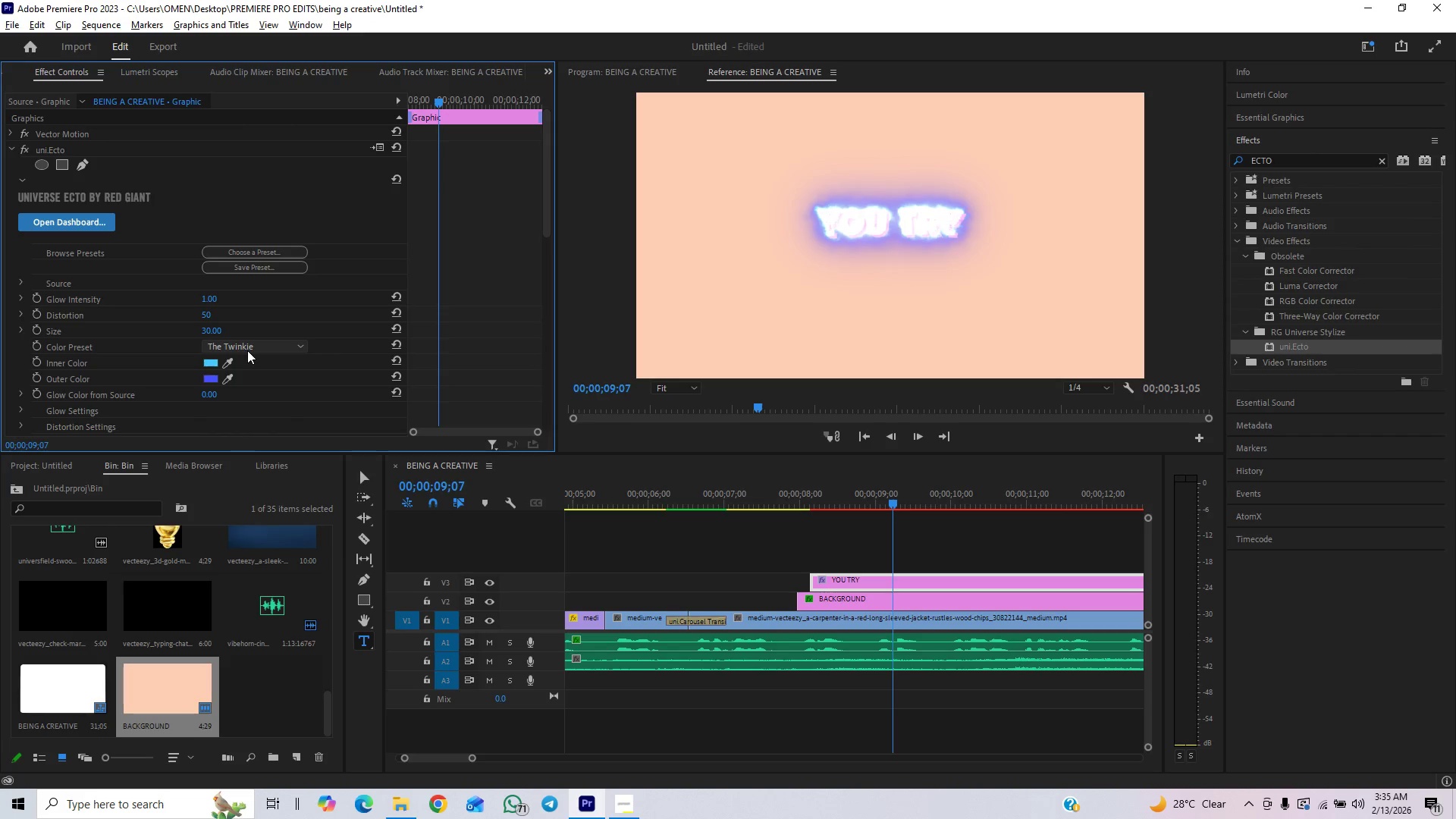 
left_click([247, 350])
 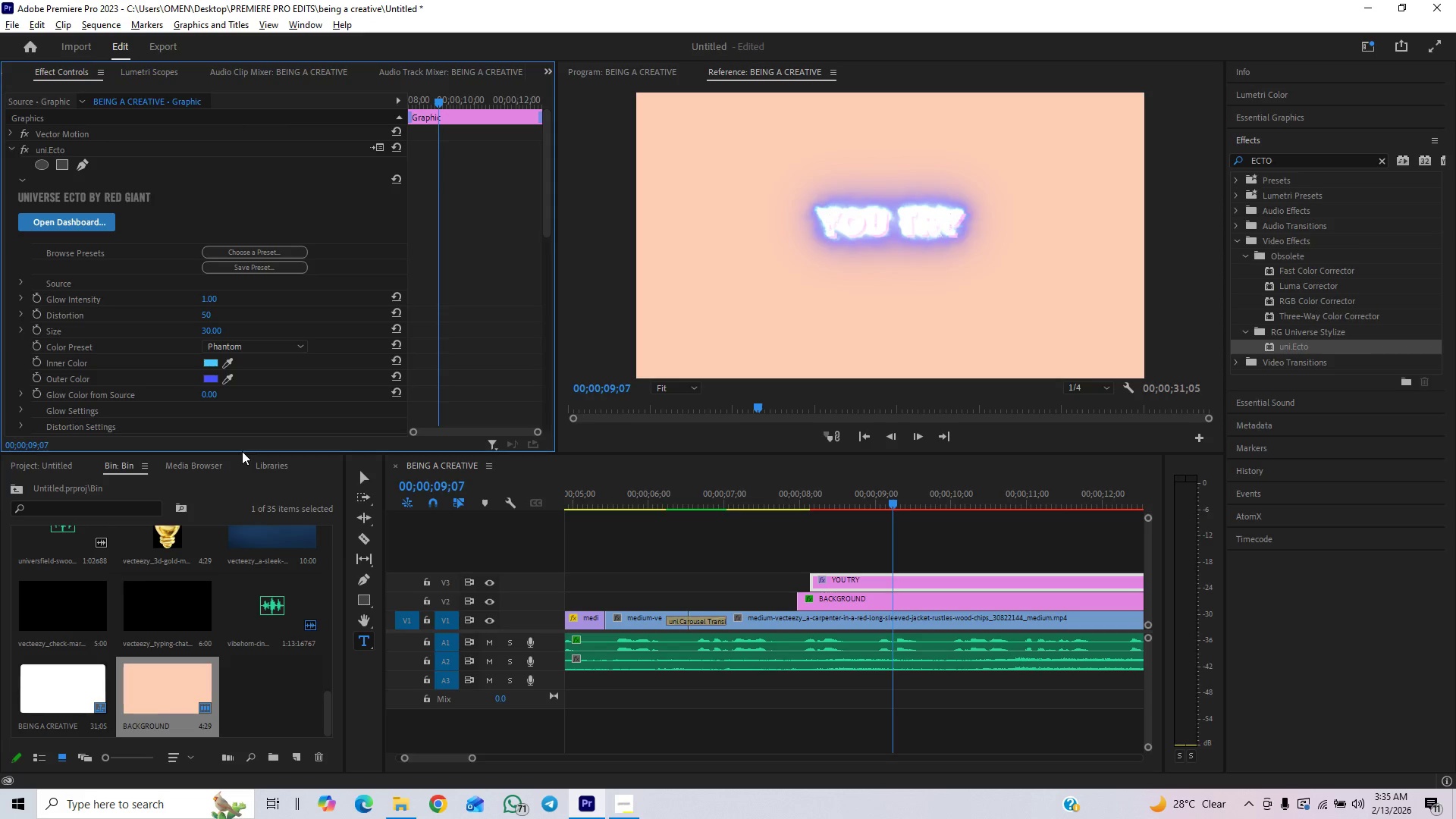 
left_click([226, 350])
 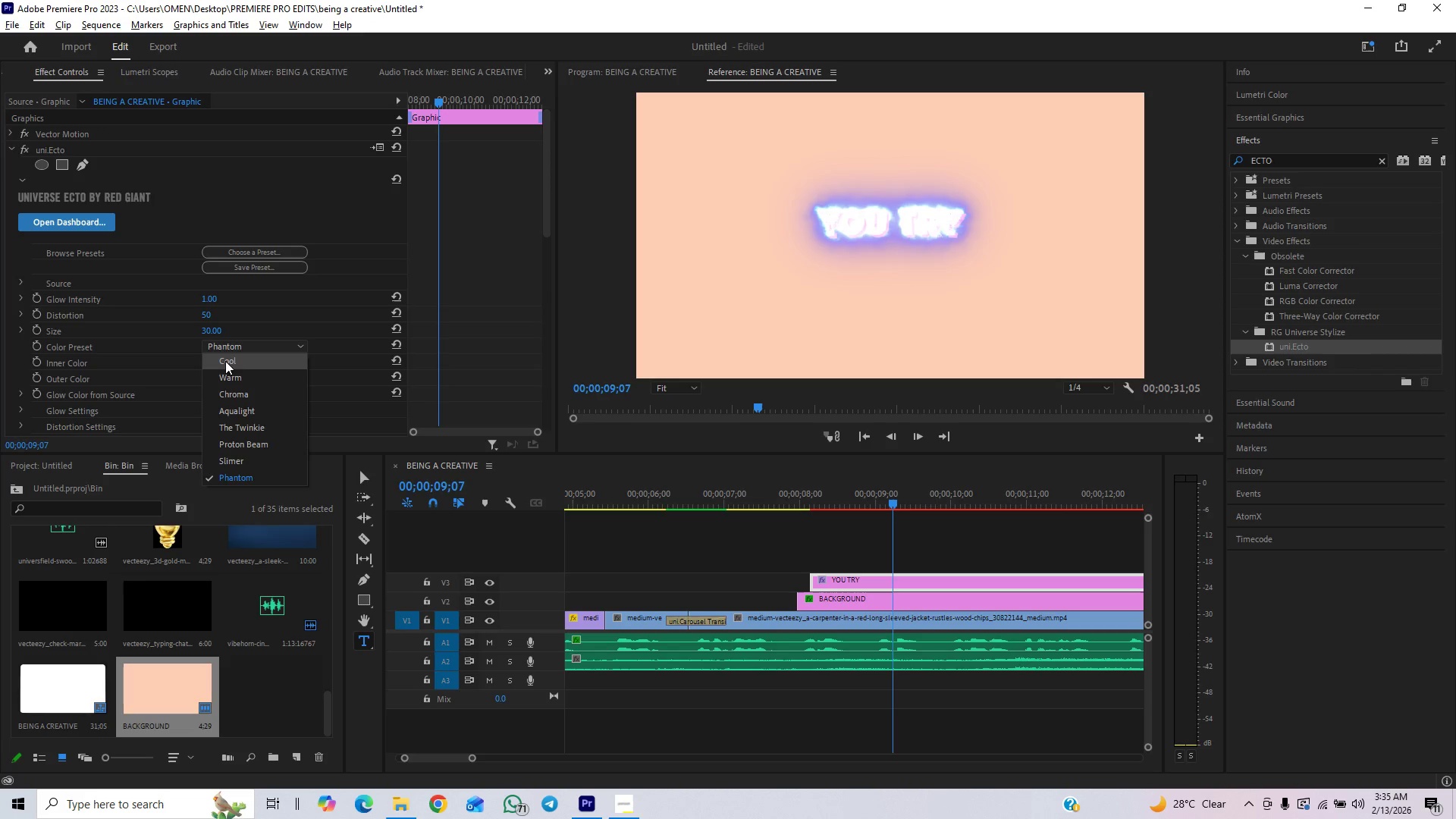 
left_click([224, 363])
 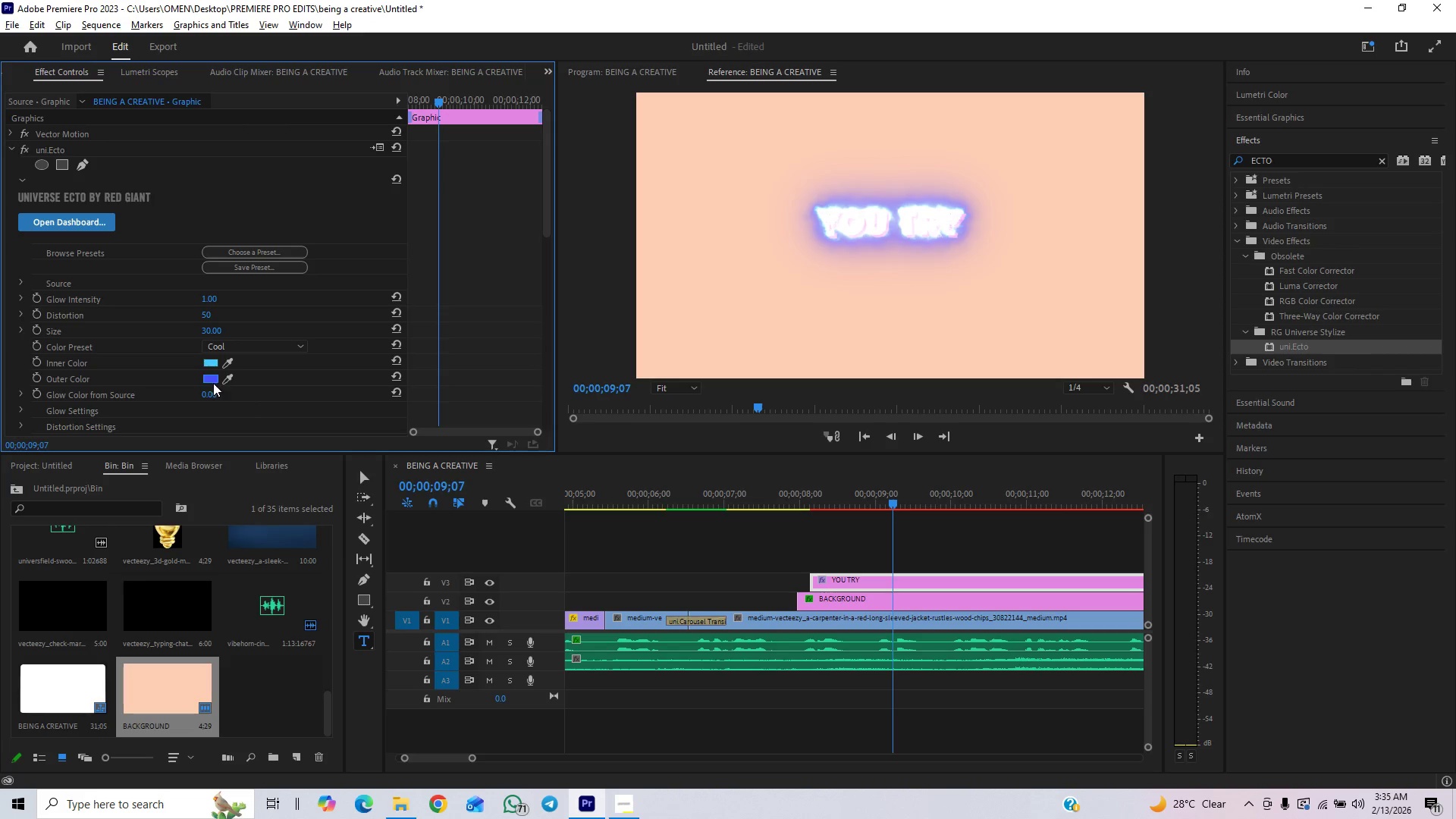 
left_click([214, 378])
 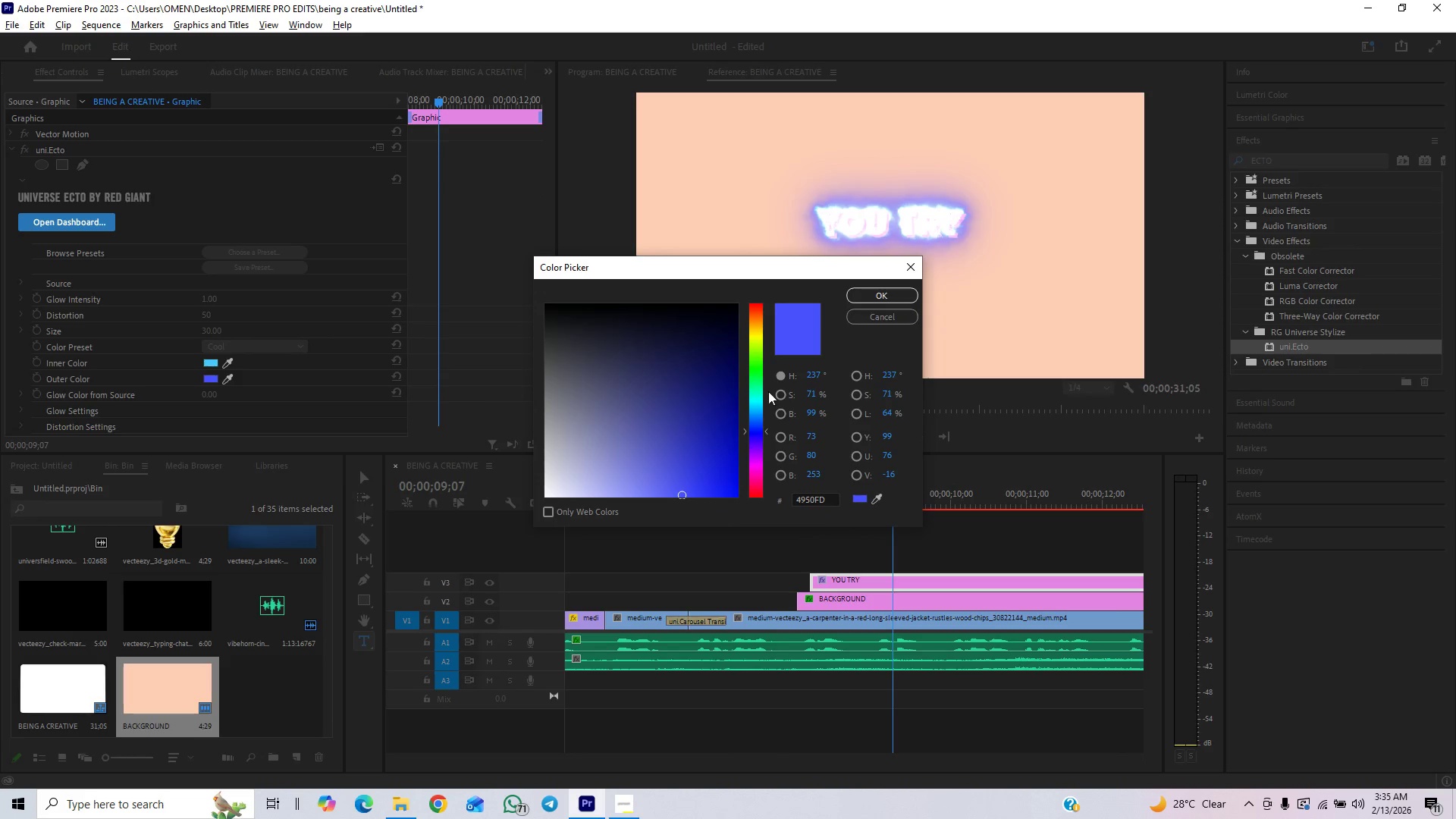 
left_click_drag(start_coordinate=[758, 480], to_coordinate=[749, 499])
 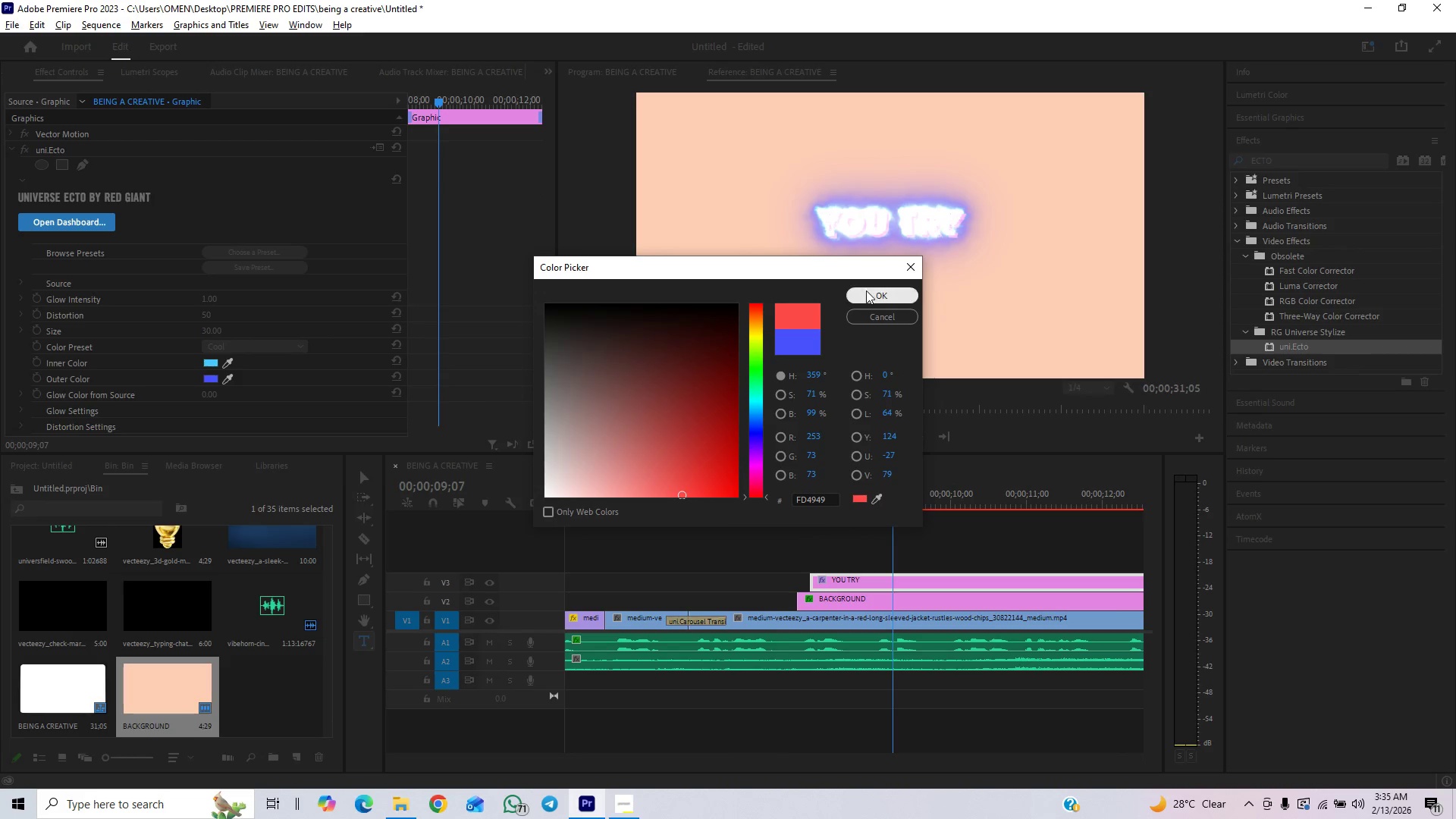 
left_click([864, 293])
 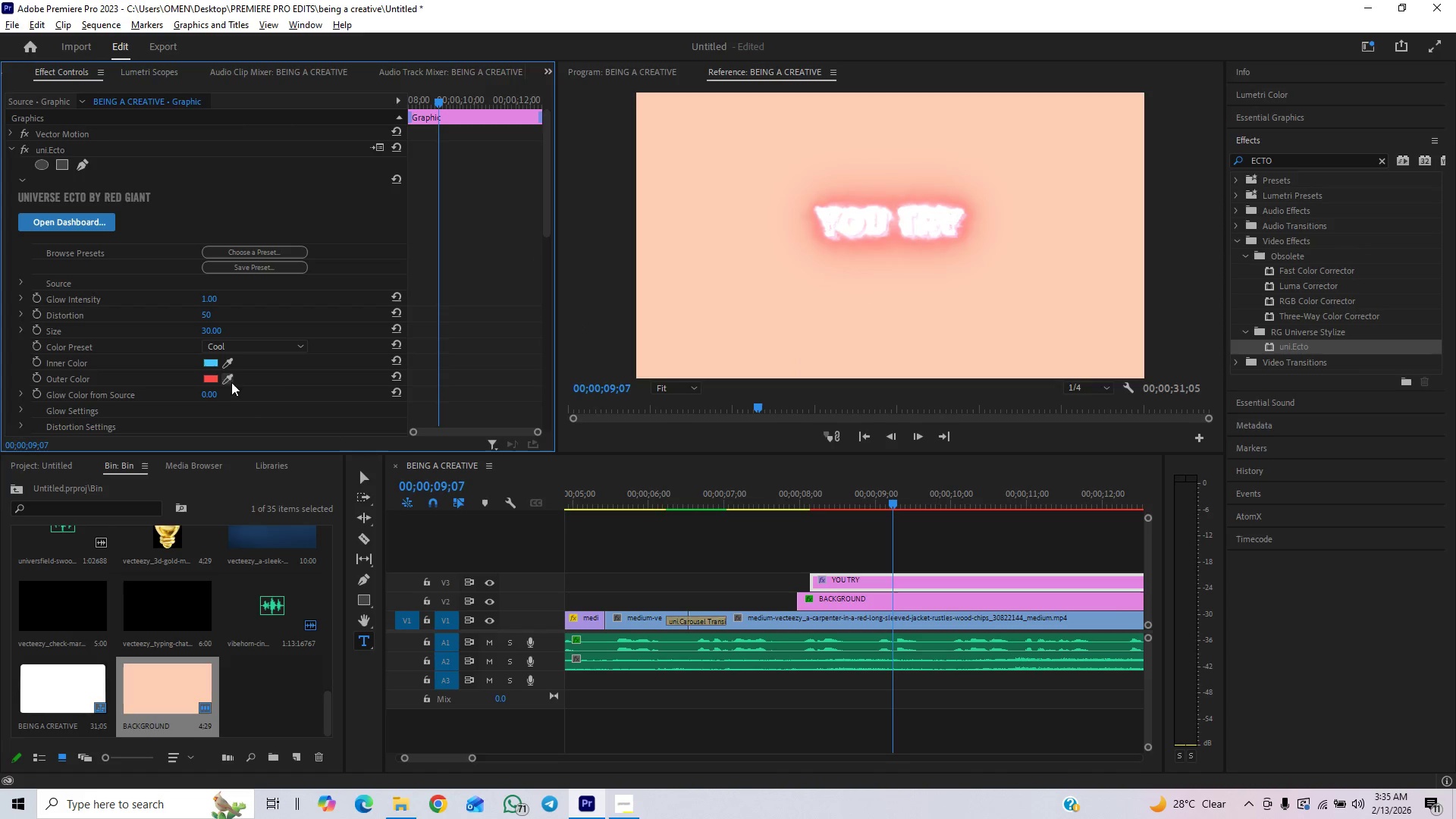 
left_click([212, 360])
 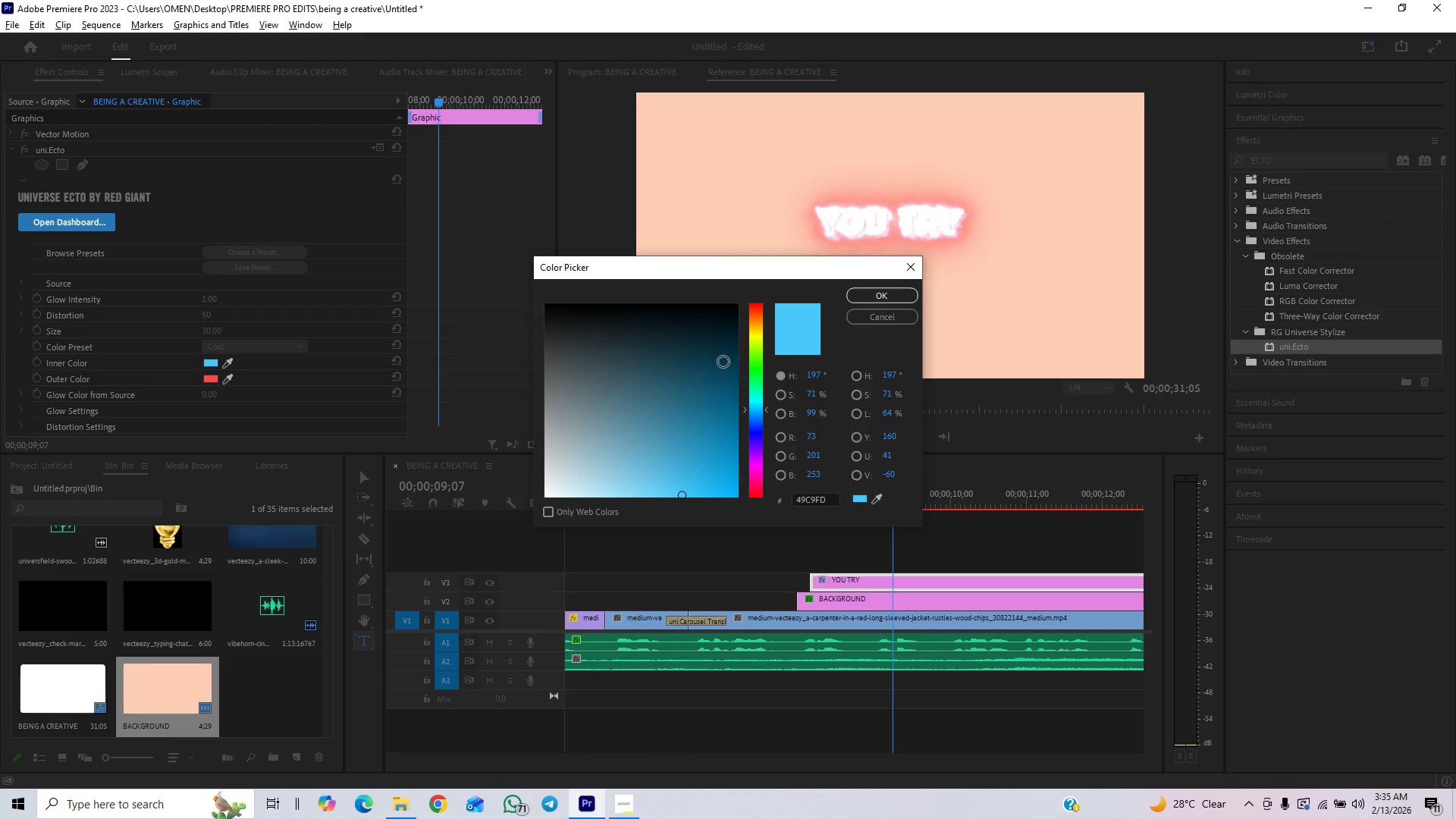 
left_click_drag(start_coordinate=[714, 343], to_coordinate=[730, 303])
 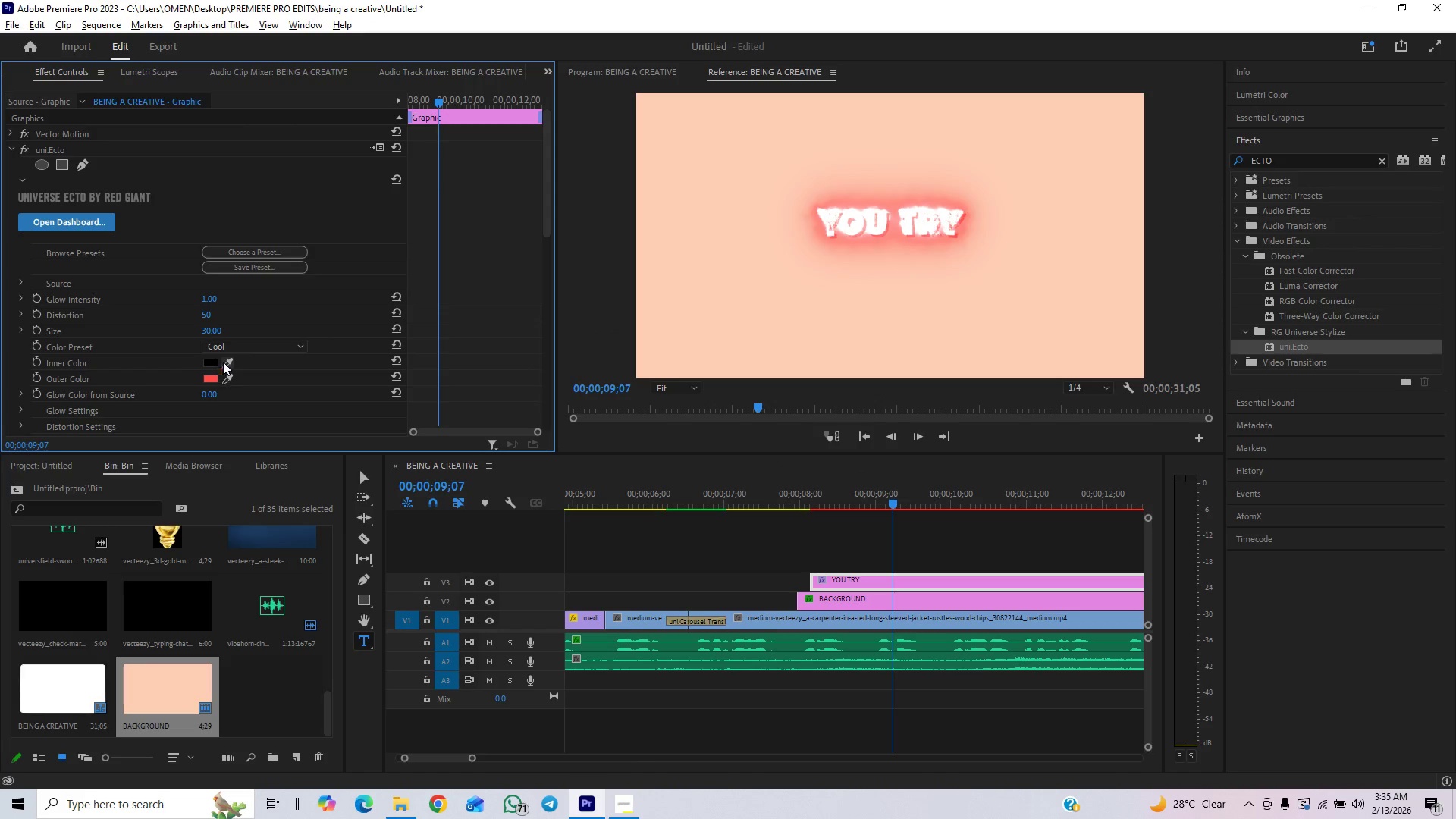 
wait(6.75)
 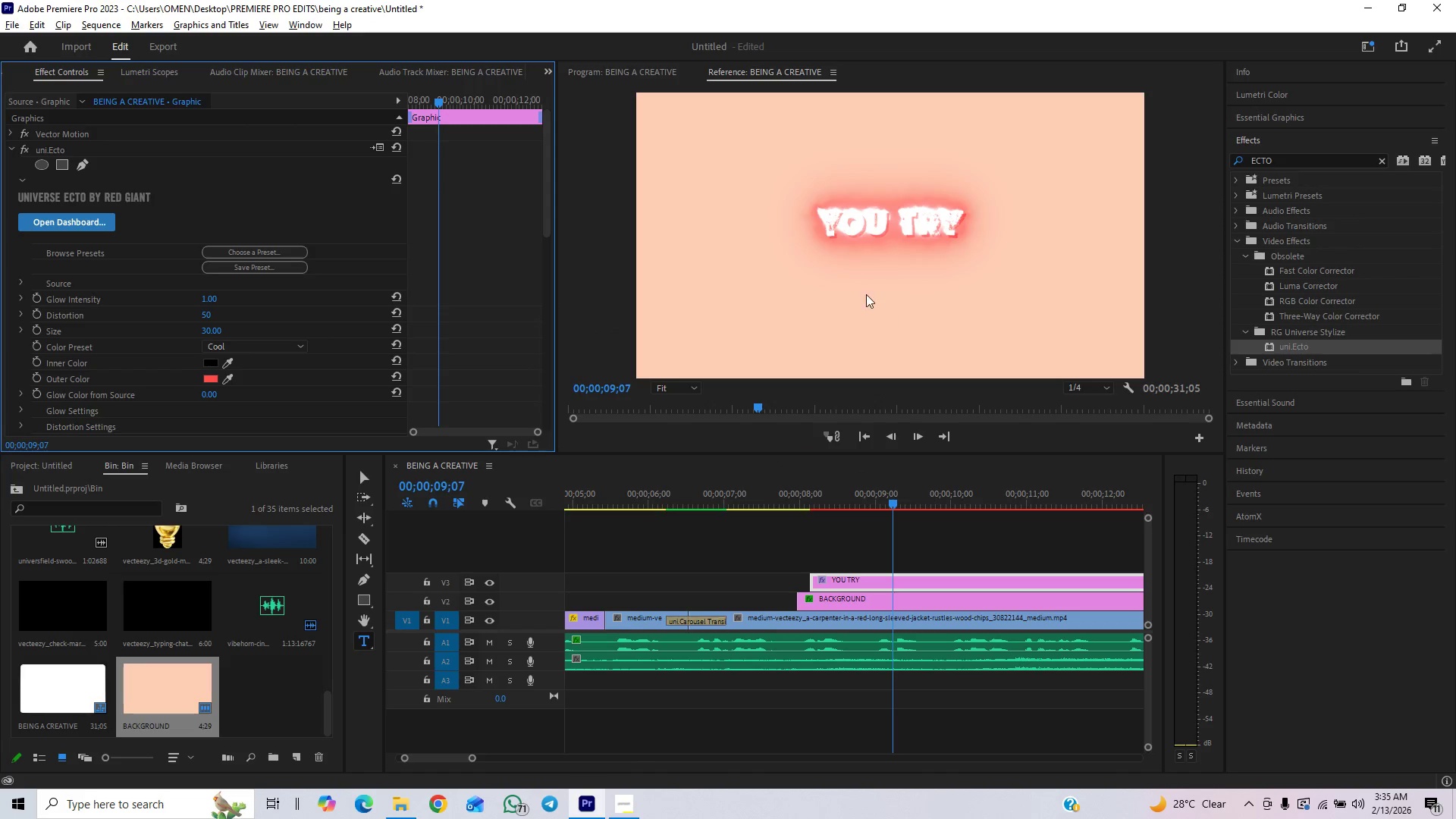 
left_click_drag(start_coordinate=[212, 331], to_coordinate=[182, 361])
 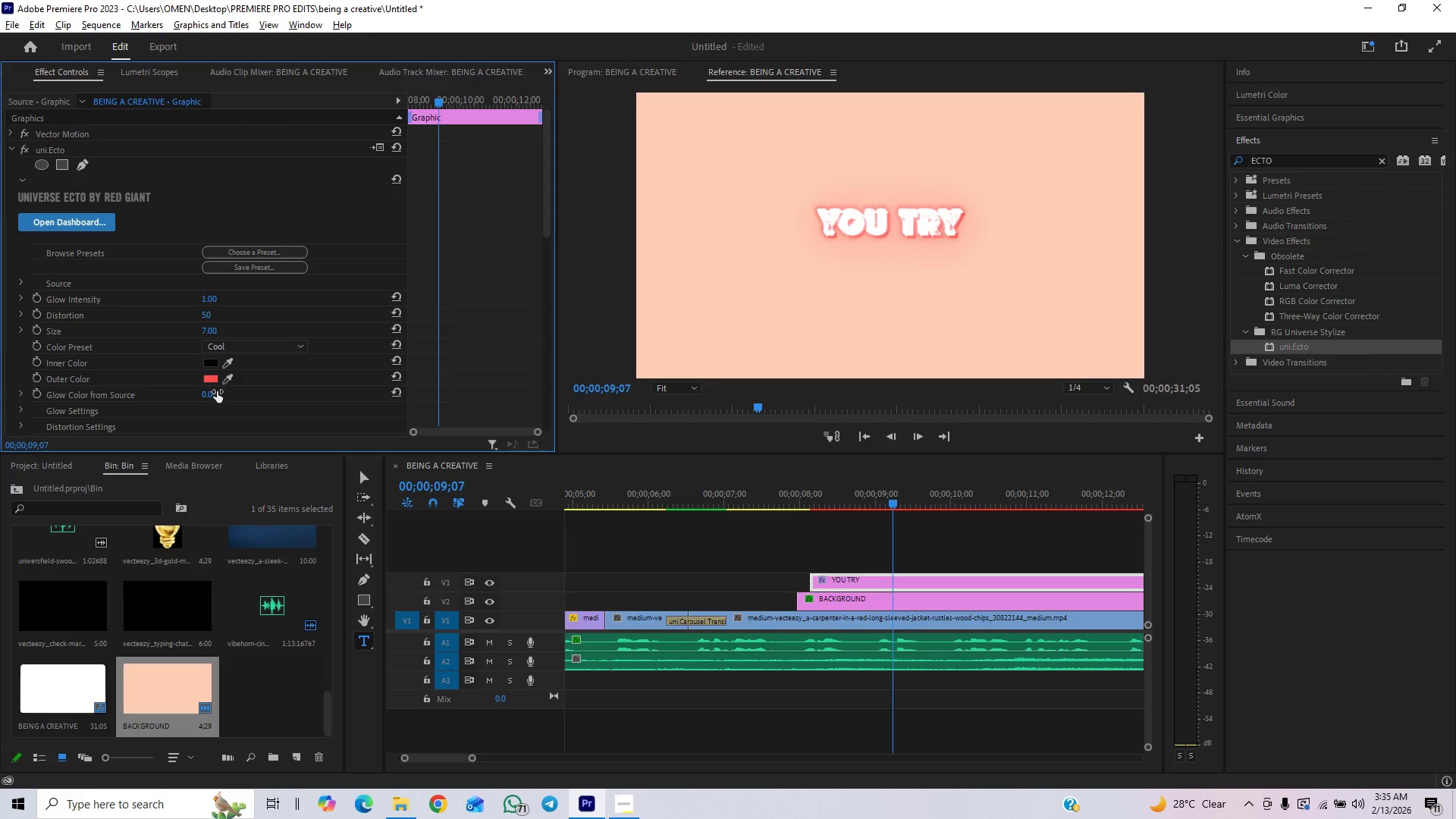 
left_click_drag(start_coordinate=[210, 396], to_coordinate=[59, 479])
 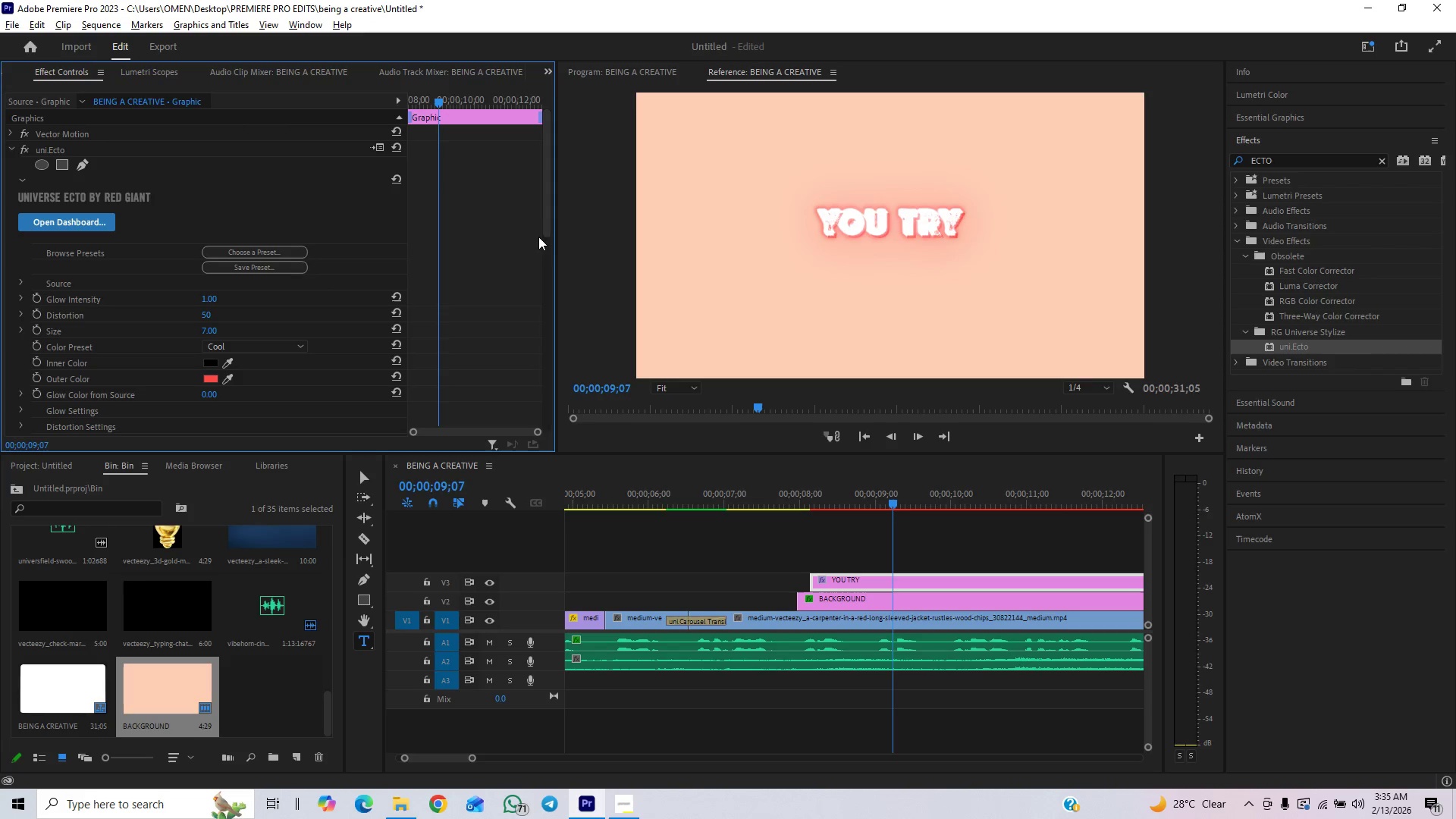 
left_click_drag(start_coordinate=[548, 215], to_coordinate=[553, 251])
 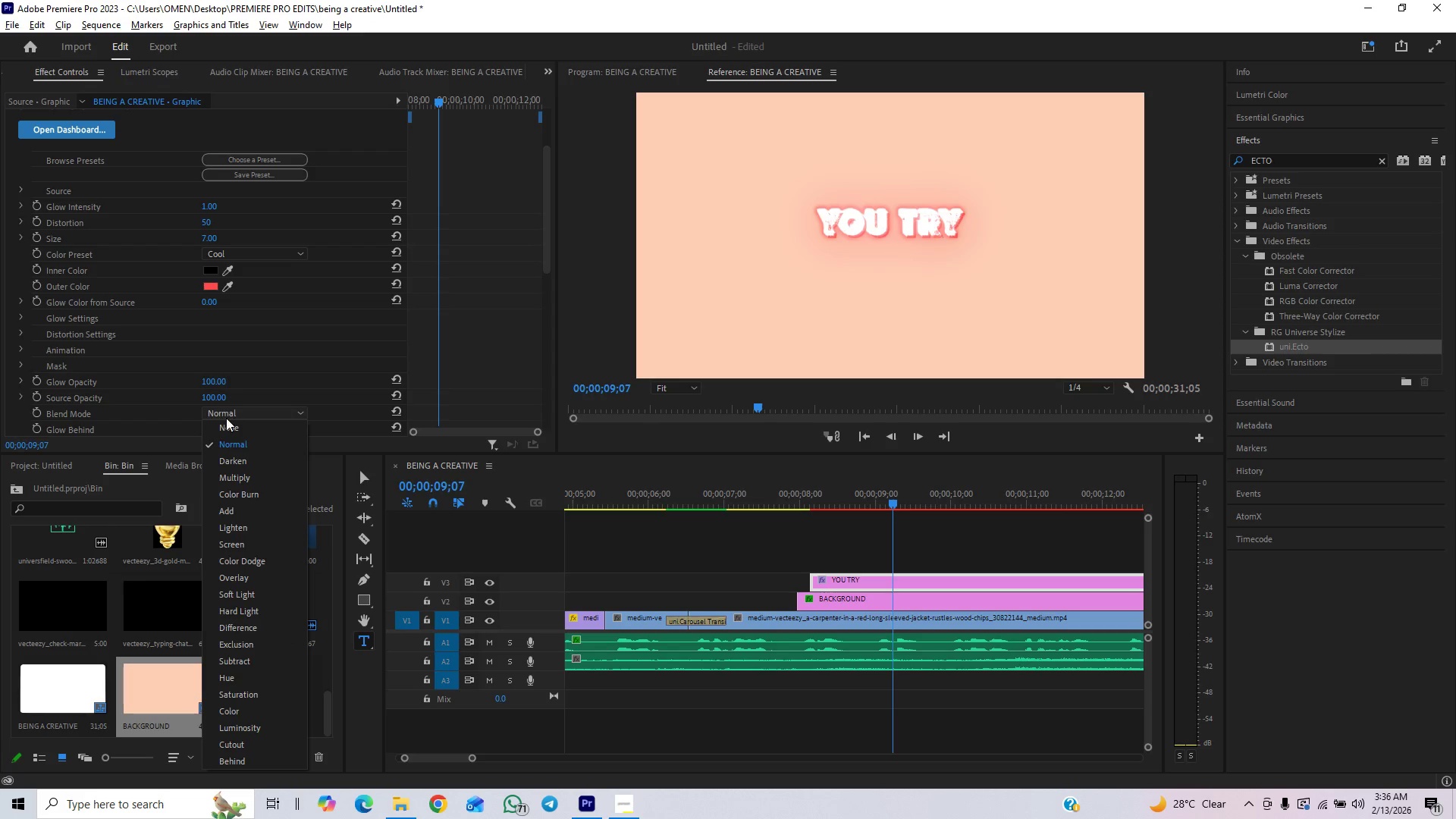 
wait(6.52)
 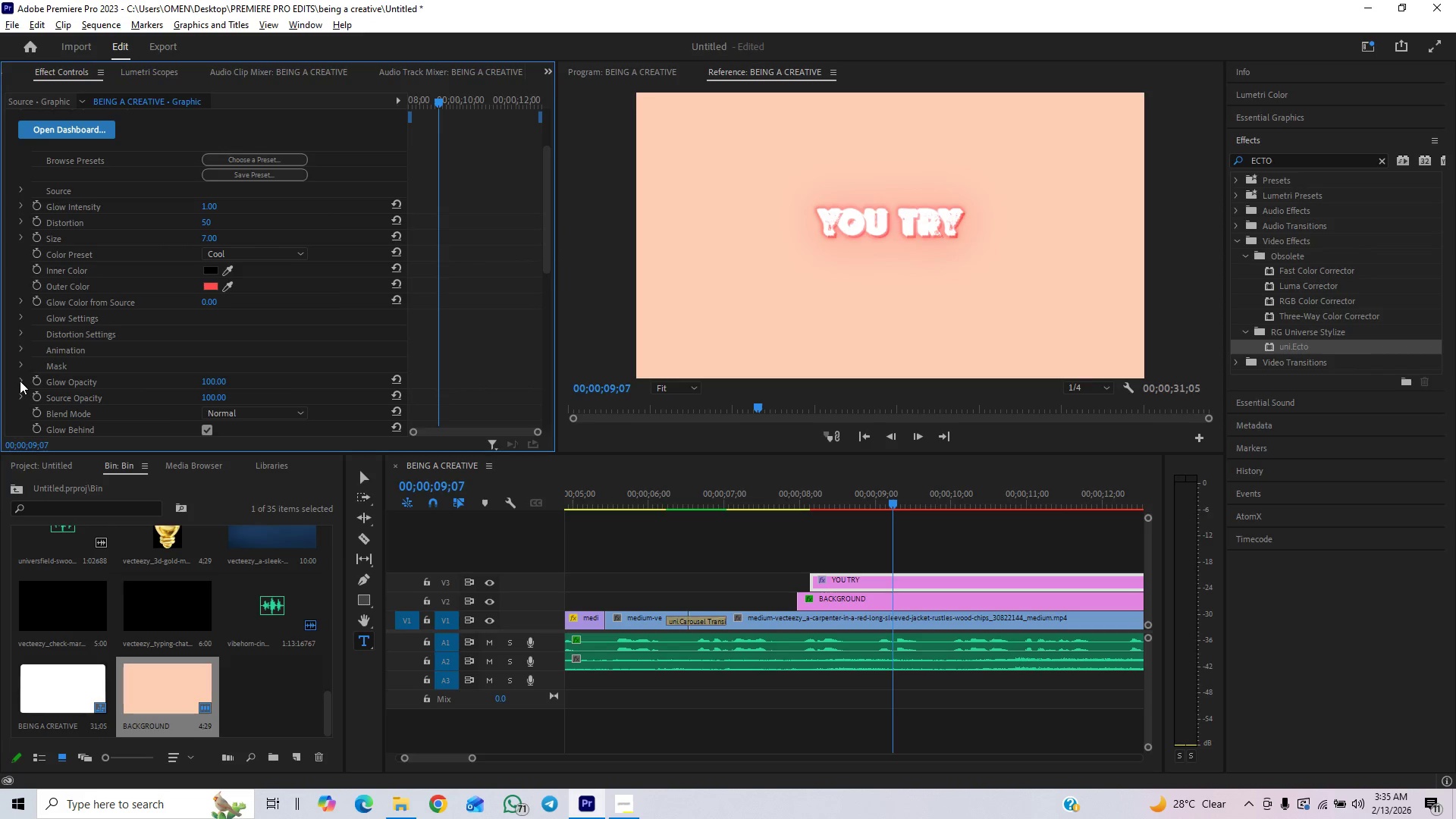 
left_click_drag(start_coordinate=[549, 237], to_coordinate=[554, 220])
 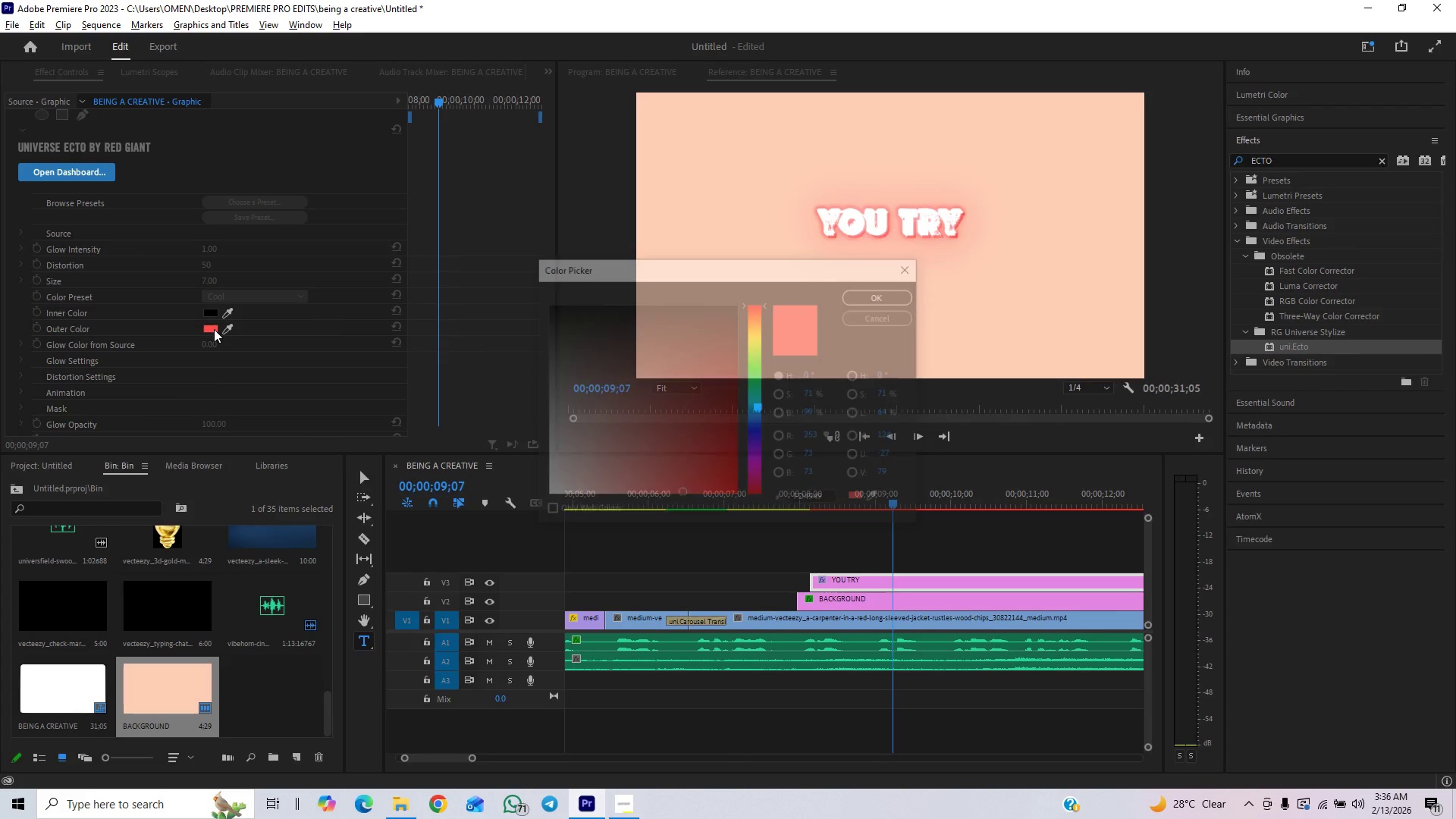 
left_click_drag(start_coordinate=[595, 315], to_coordinate=[526, 318])
 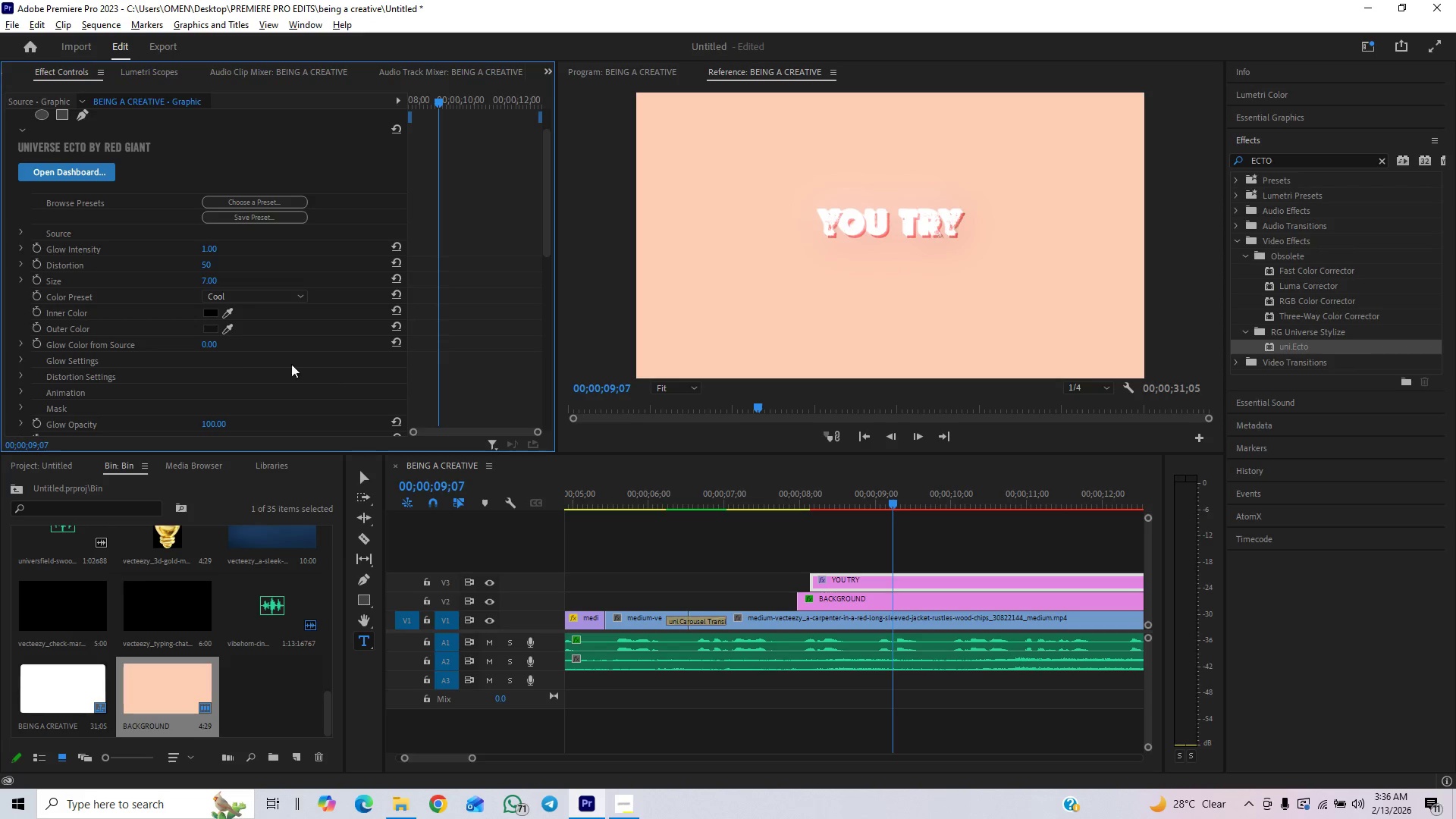 
wait(7.92)
 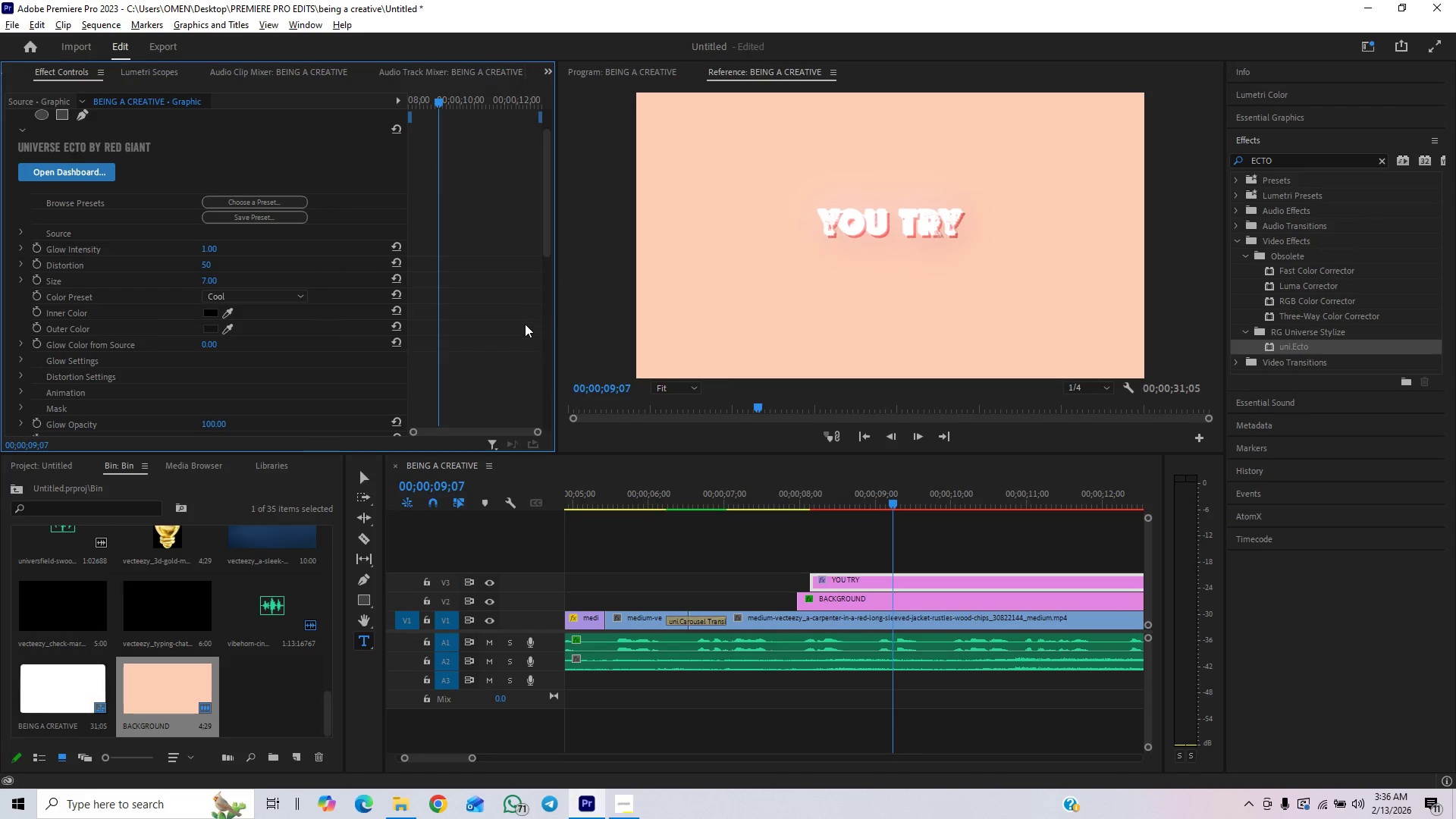 
left_click_drag(start_coordinate=[552, 228], to_coordinate=[545, 284])
 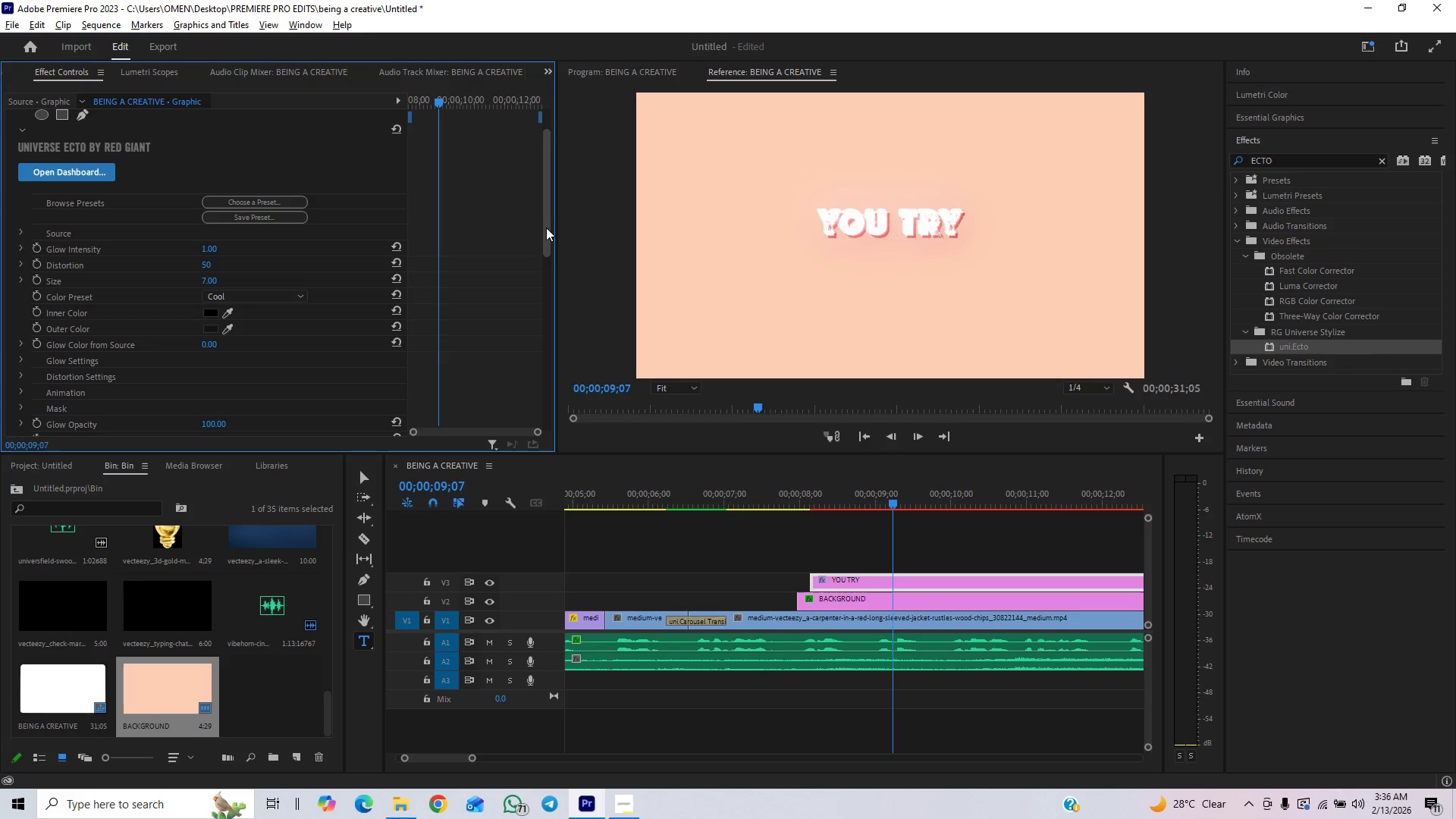 
left_click_drag(start_coordinate=[552, 224], to_coordinate=[552, 254])
 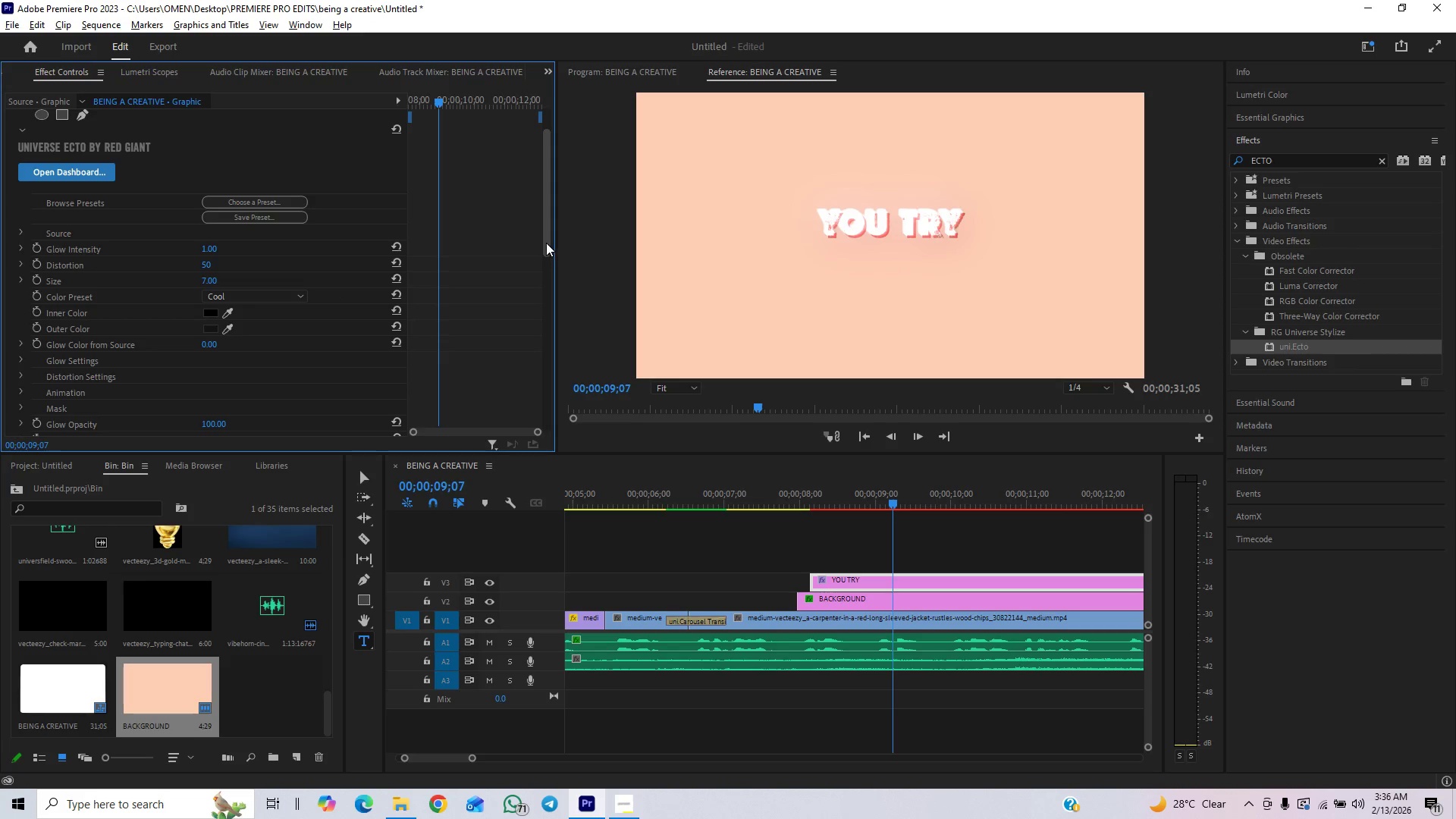 
left_click_drag(start_coordinate=[546, 243], to_coordinate=[531, 335])
 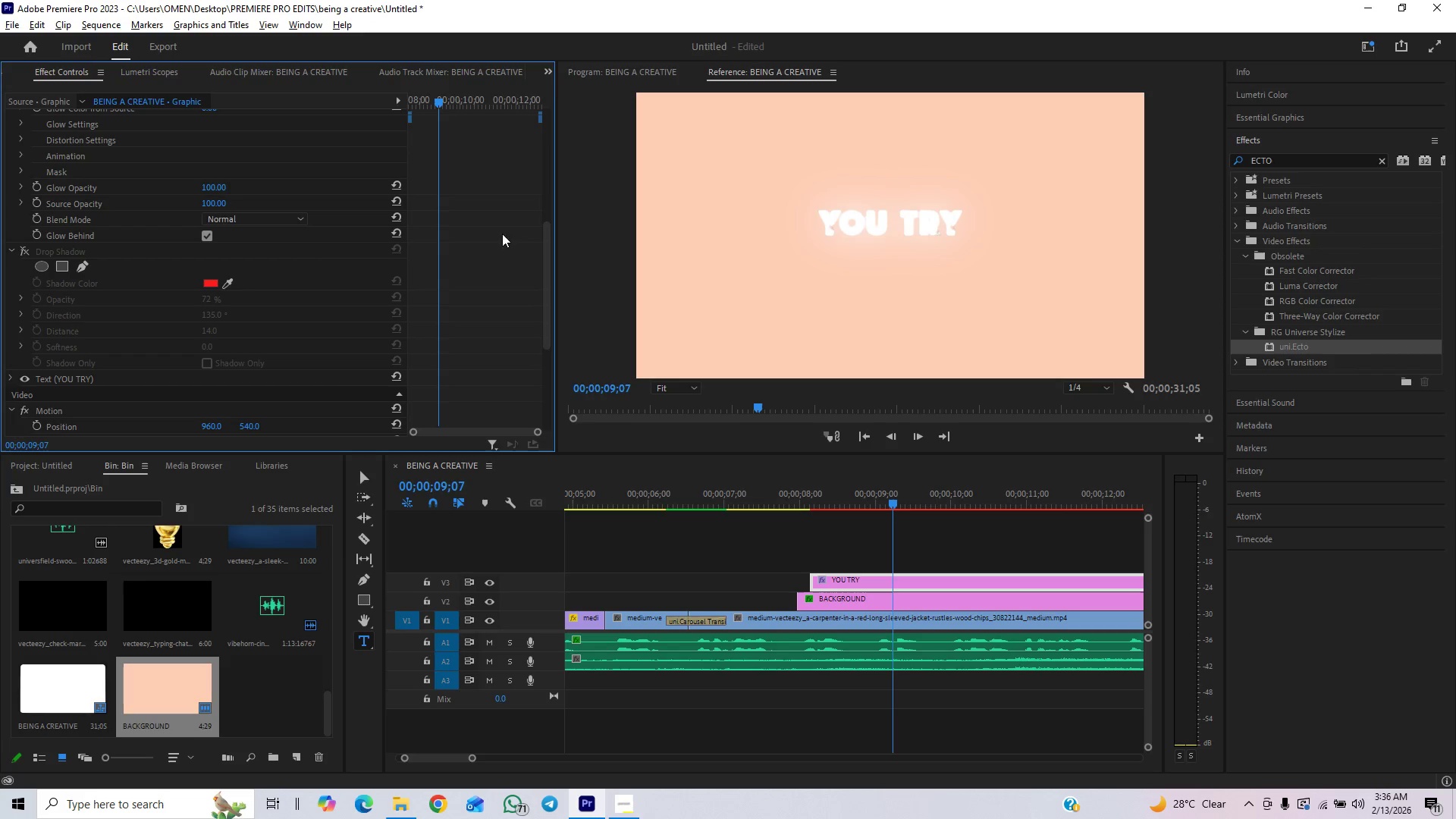 
left_click_drag(start_coordinate=[548, 237], to_coordinate=[551, 199])
 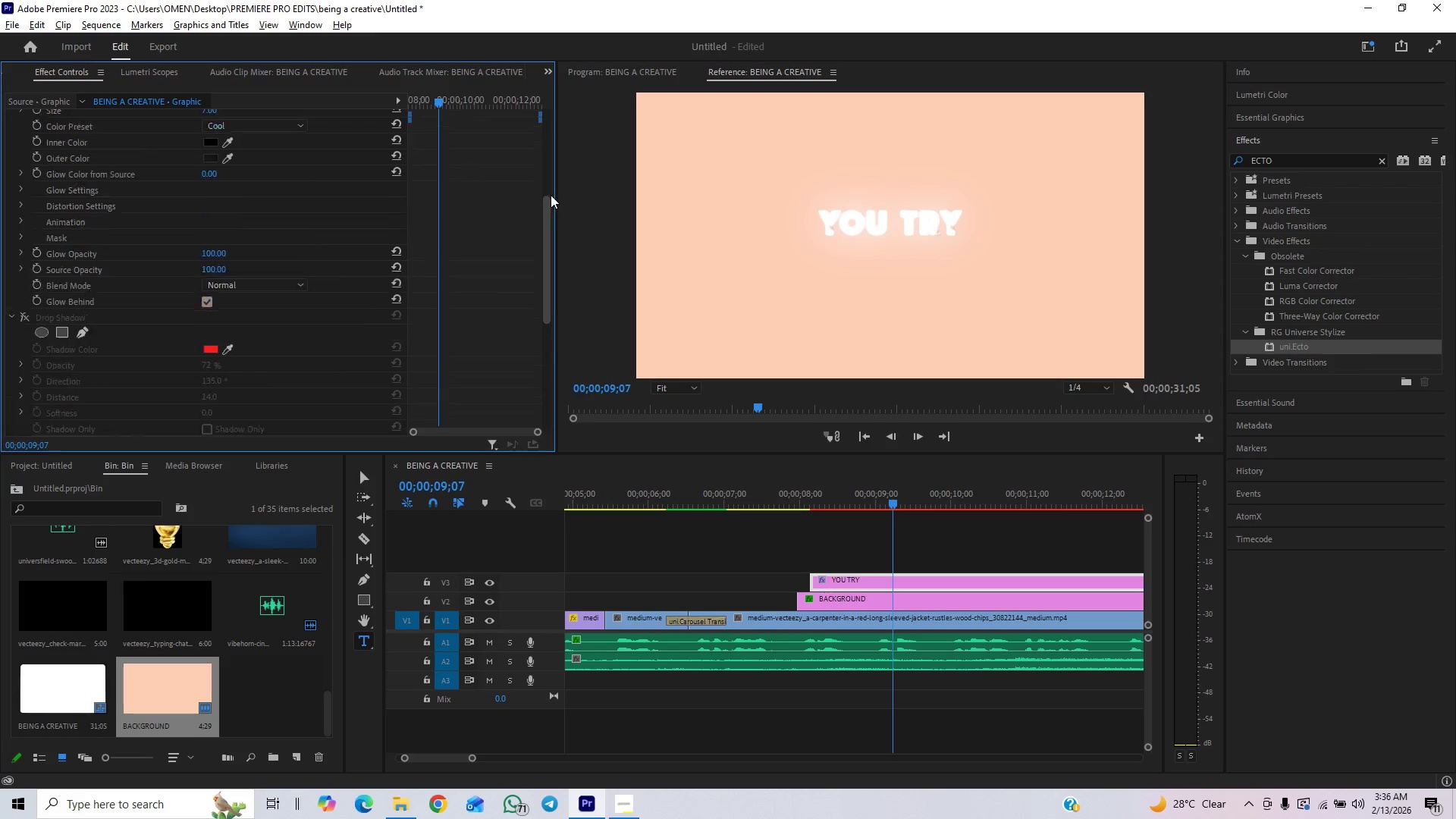 
left_click_drag(start_coordinate=[551, 189], to_coordinate=[562, 158])
 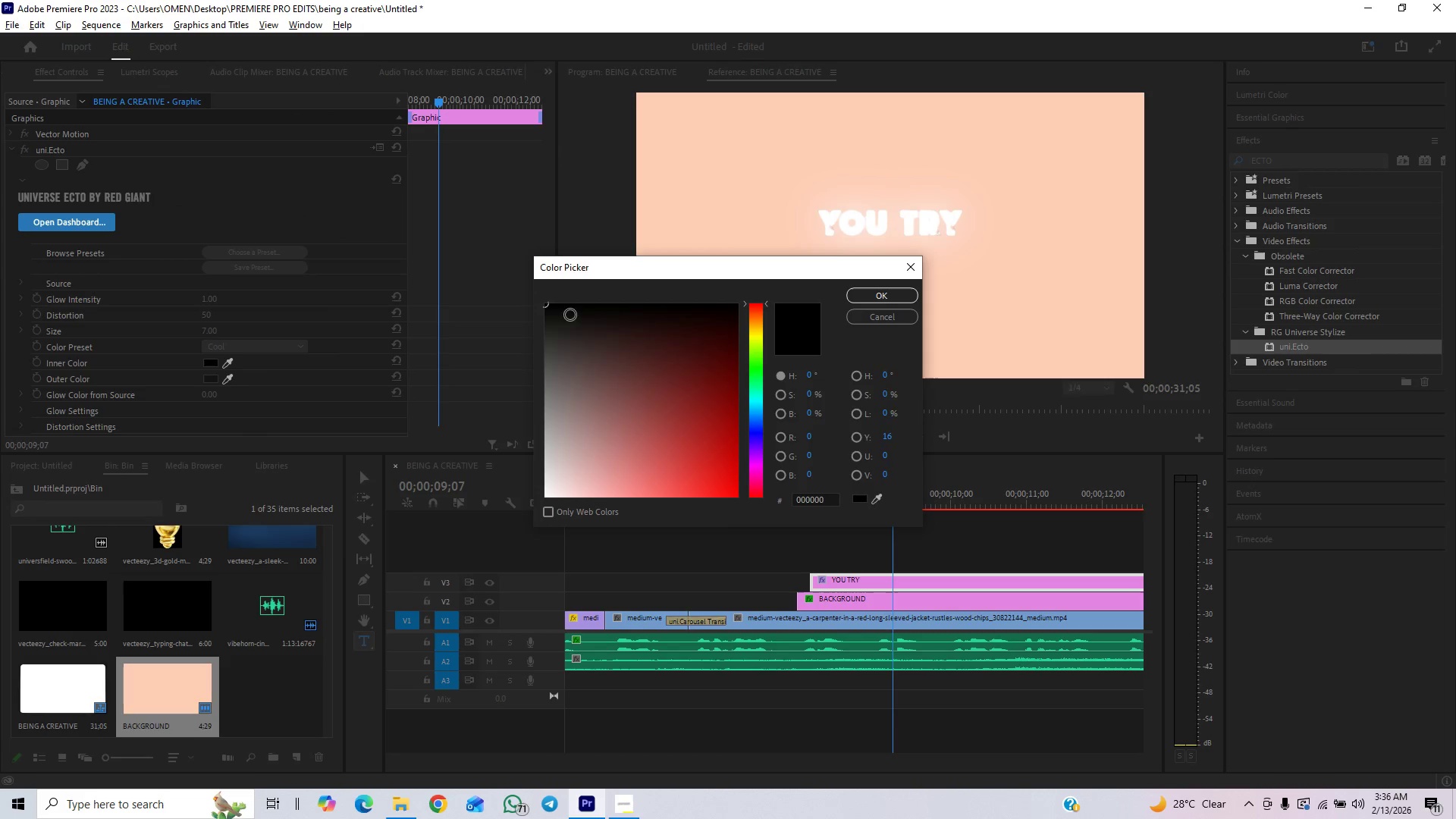 
left_click_drag(start_coordinate=[649, 411], to_coordinate=[724, 477])
 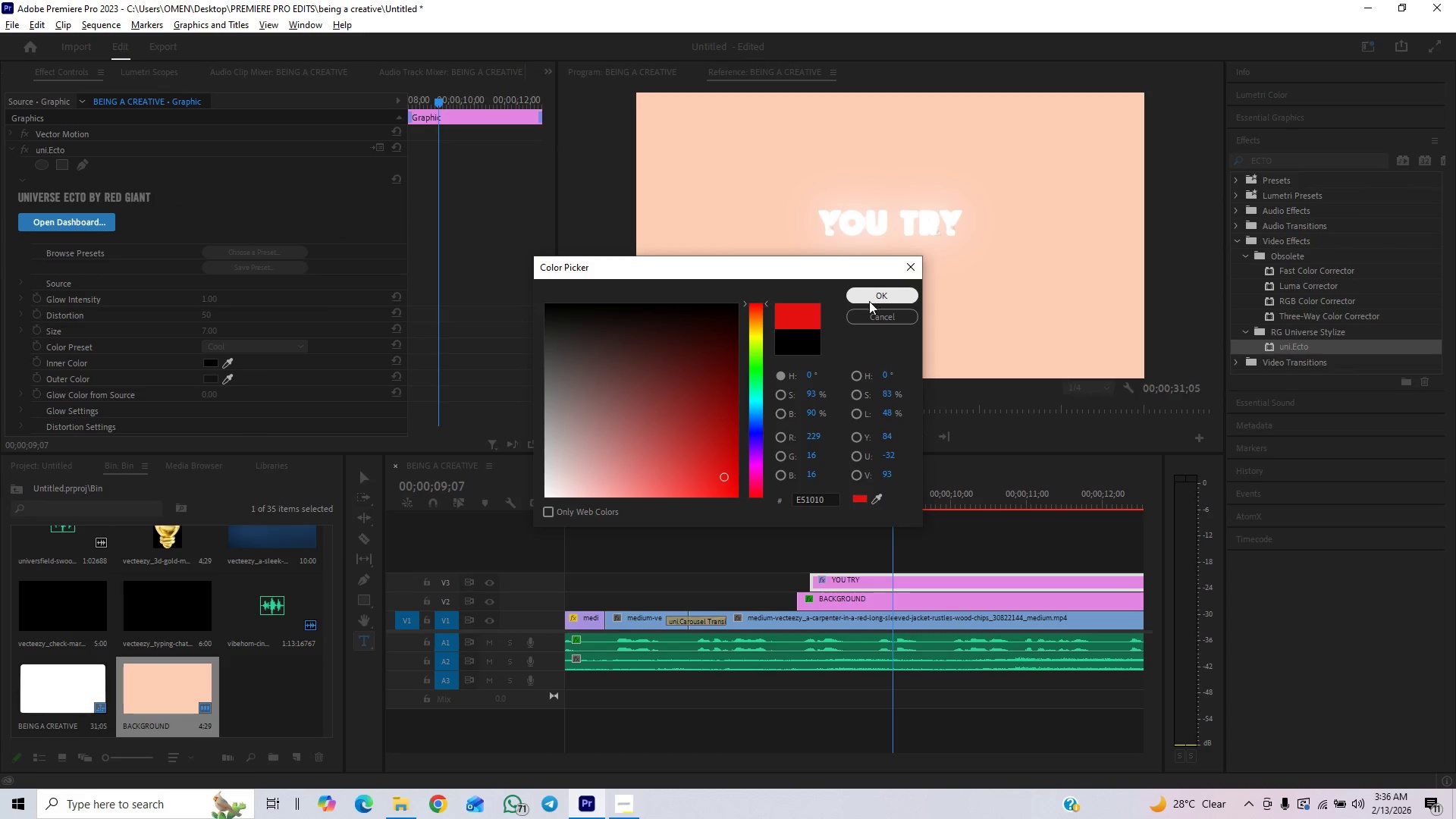 
left_click([871, 293])
 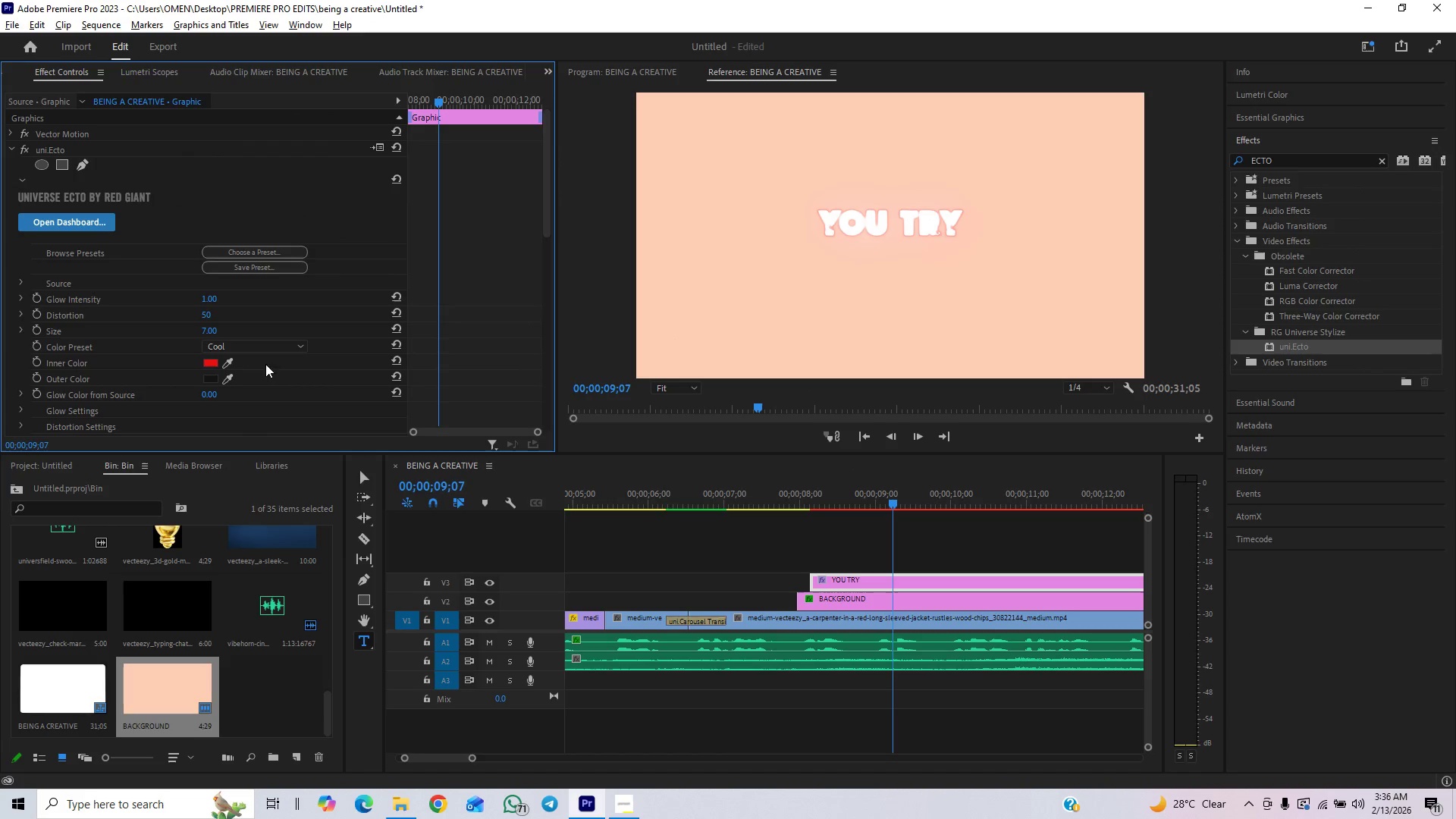 
left_click_drag(start_coordinate=[544, 229], to_coordinate=[534, 268])
 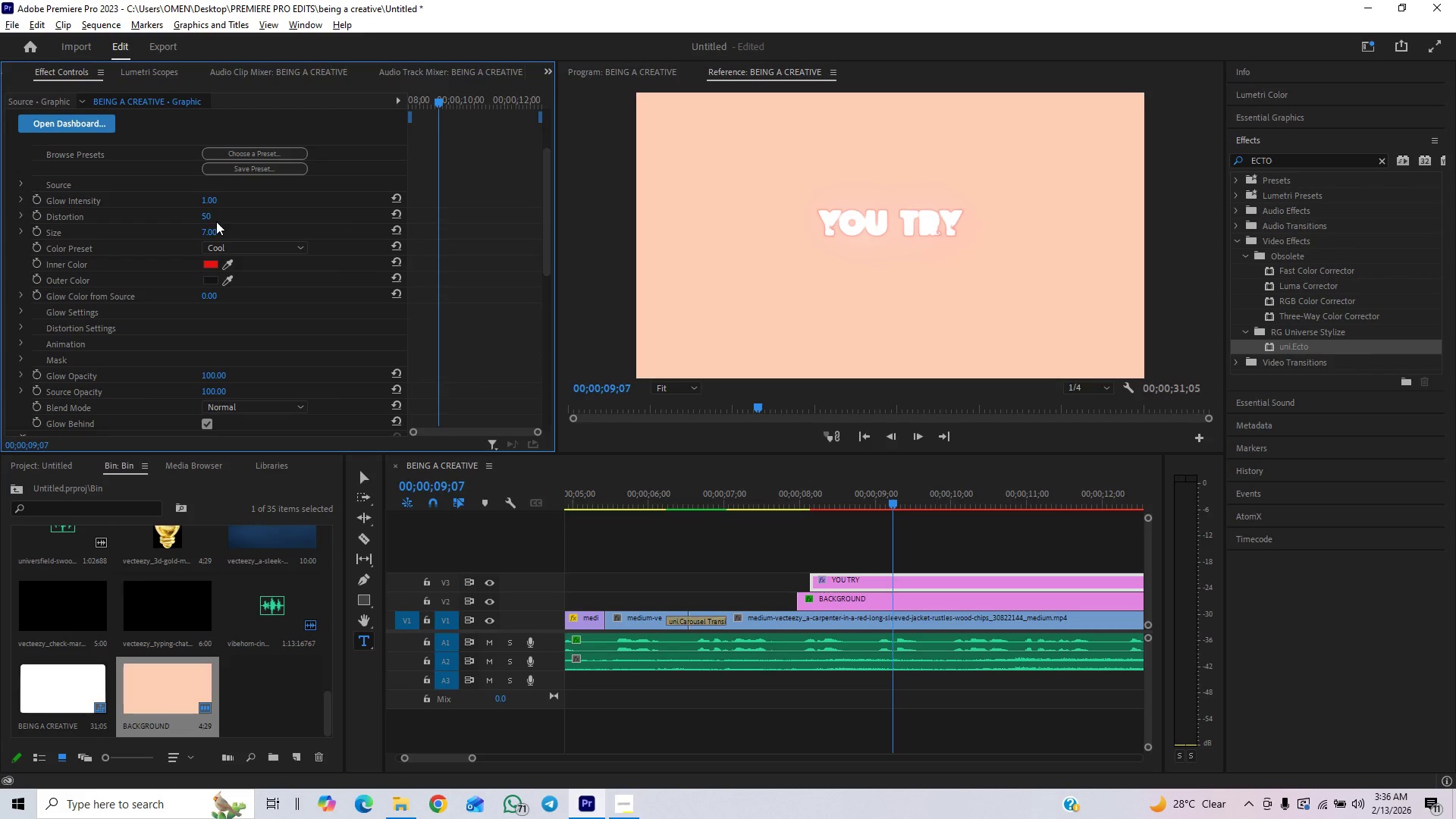 
left_click_drag(start_coordinate=[209, 215], to_coordinate=[302, 216])
 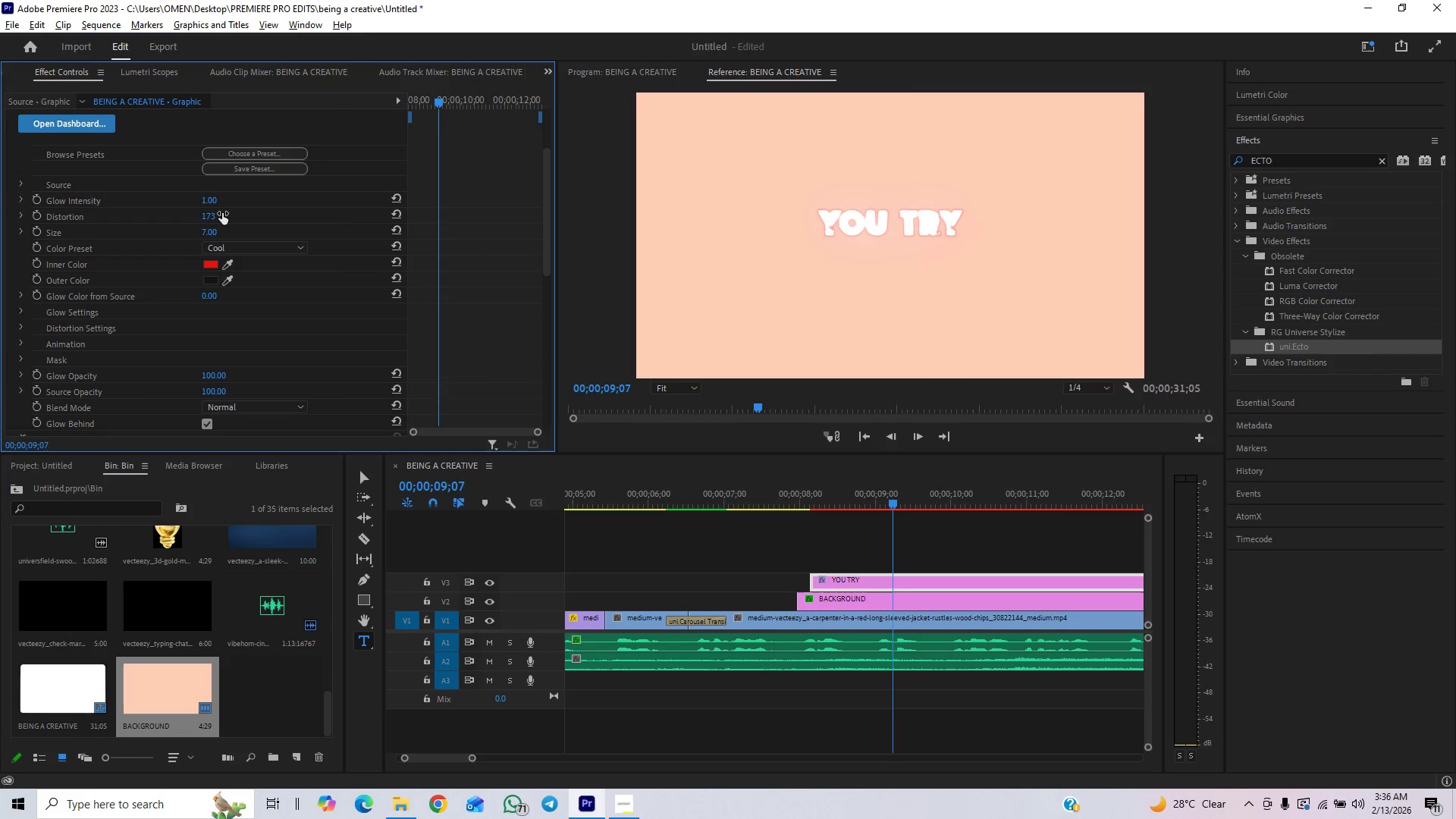 
left_click_drag(start_coordinate=[209, 221], to_coordinate=[161, 250])
 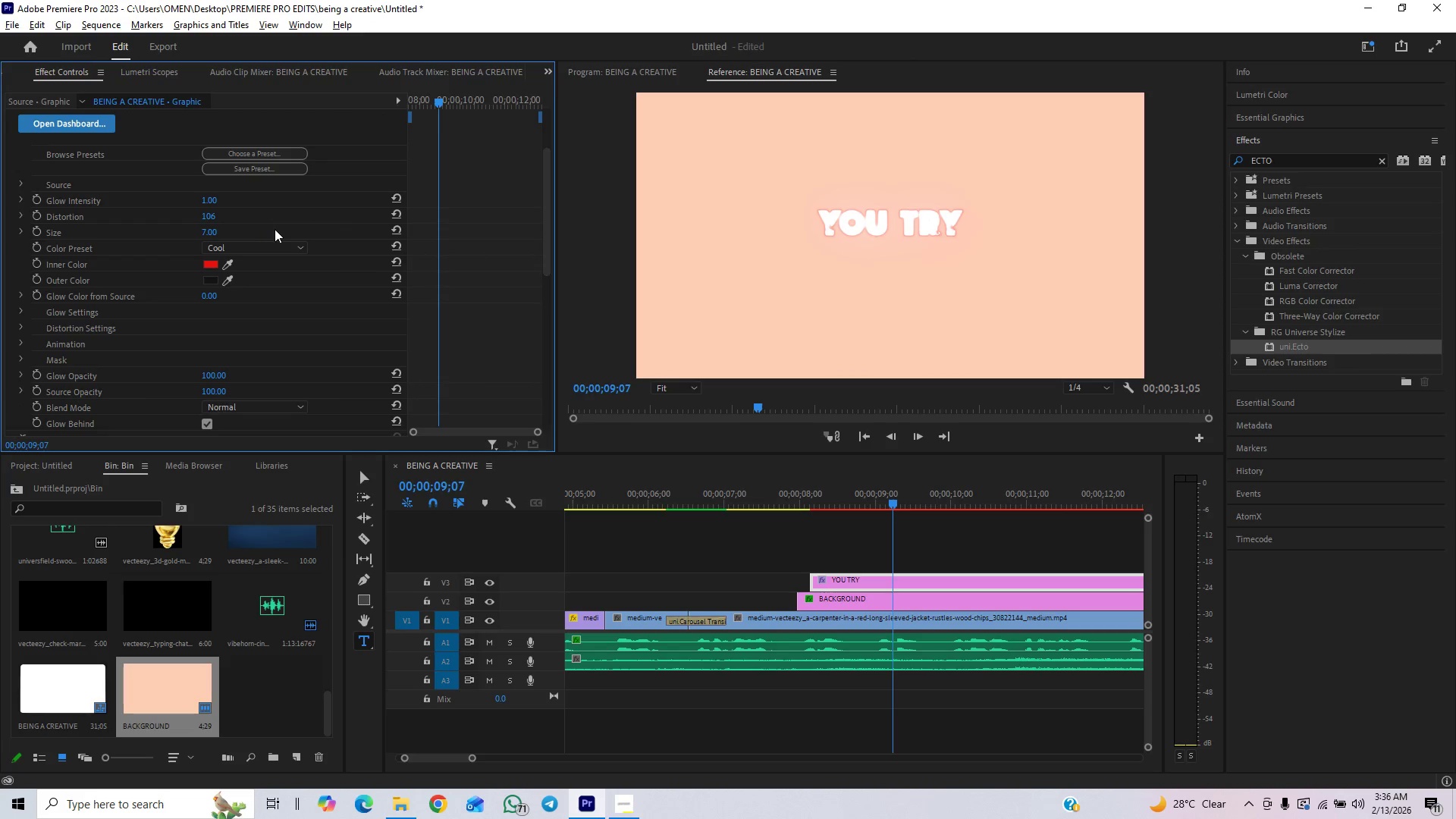 
key(Control+Z)
 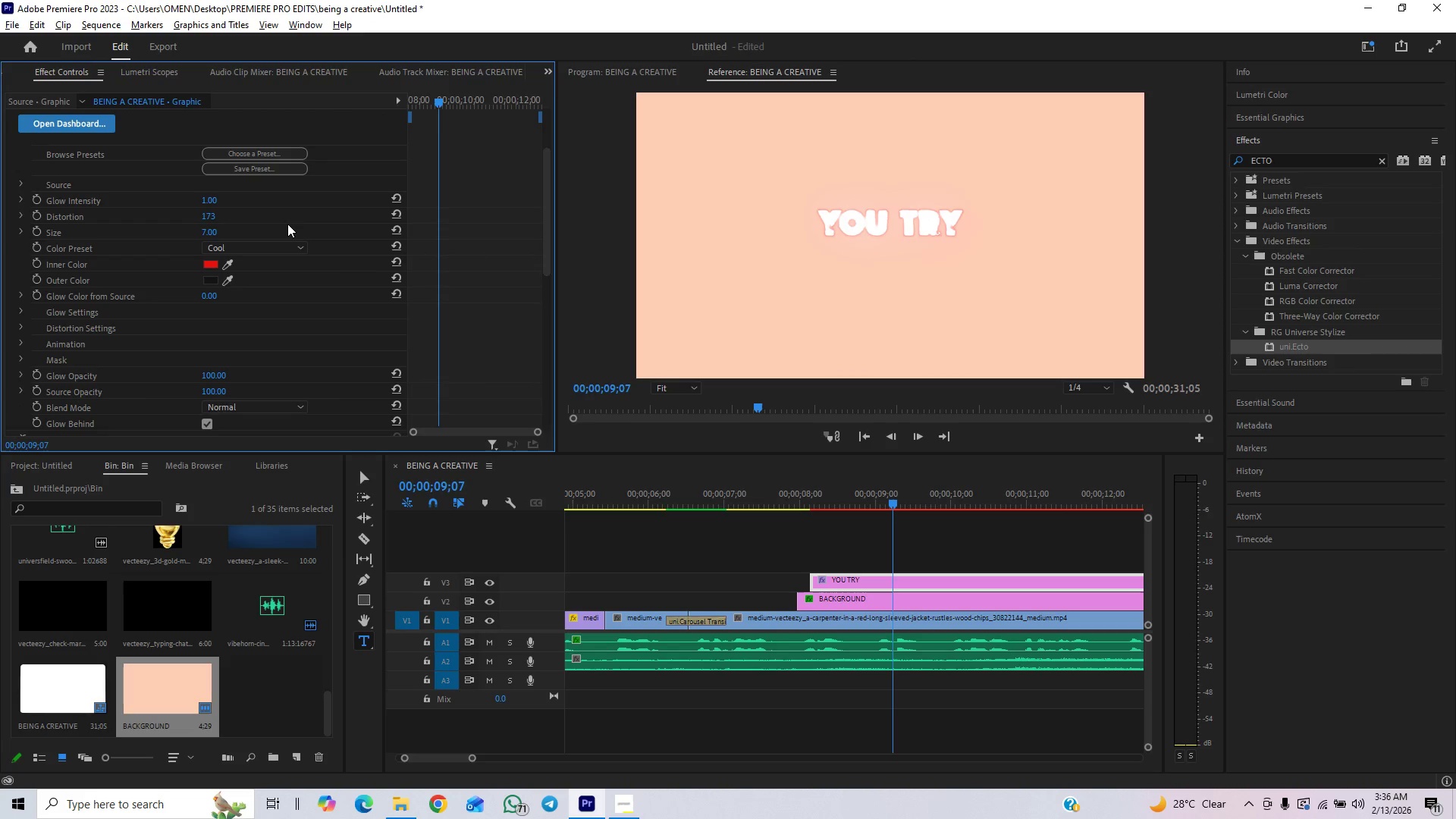 
key(Control+Z)
 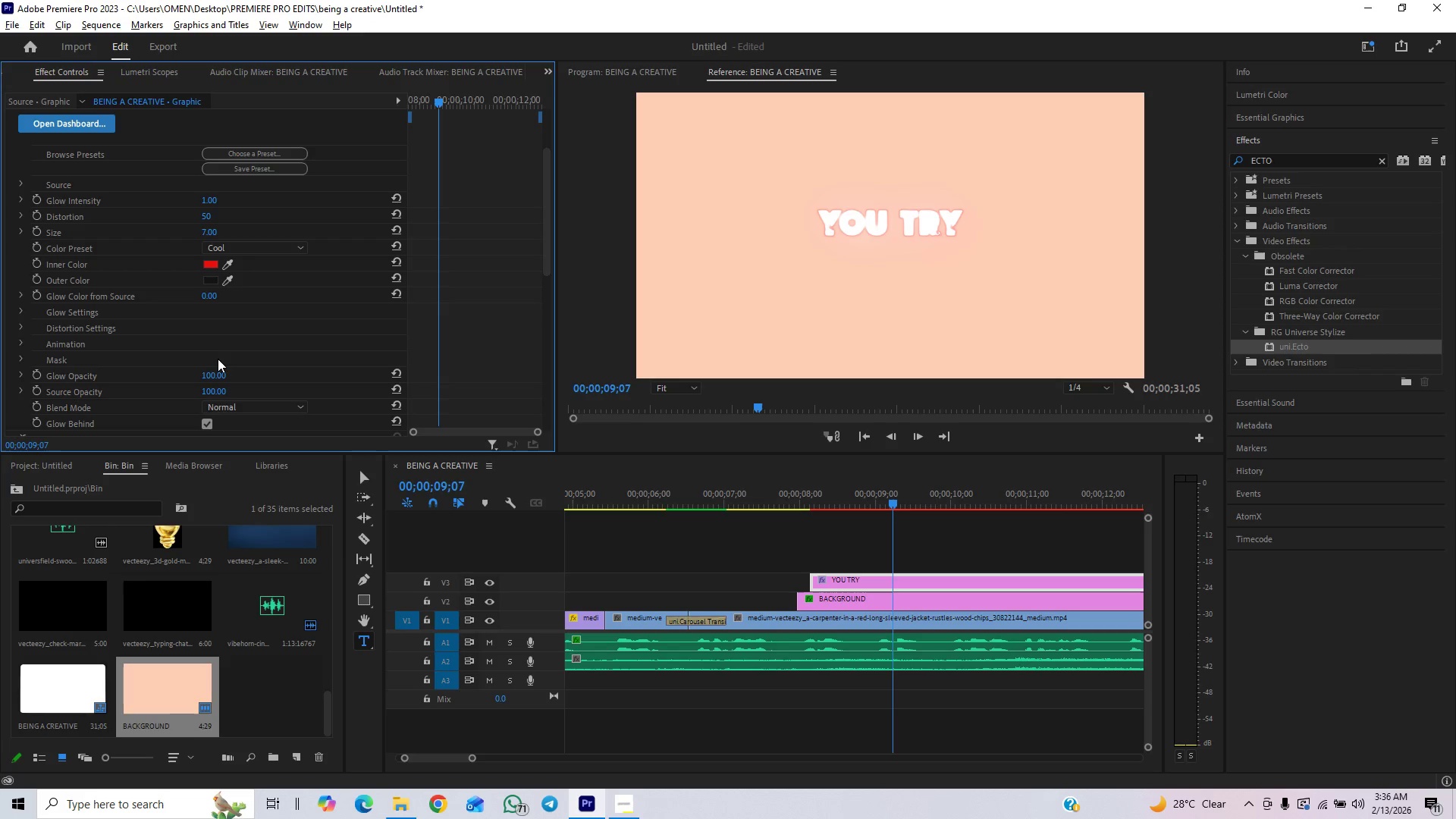 
scroll: coordinate [111, 347], scroll_direction: down, amount: 1.0
 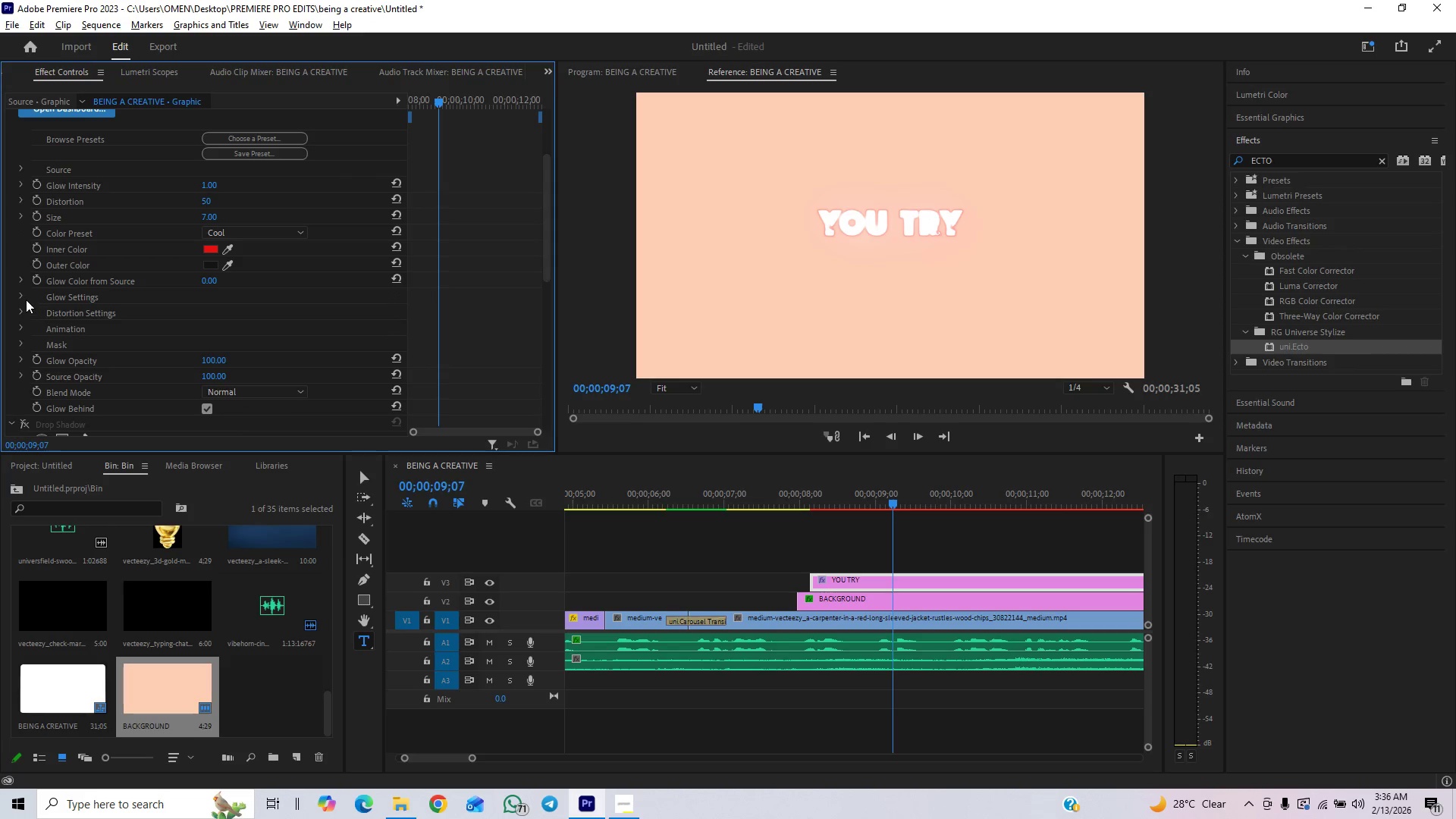 
left_click([24, 297])
 